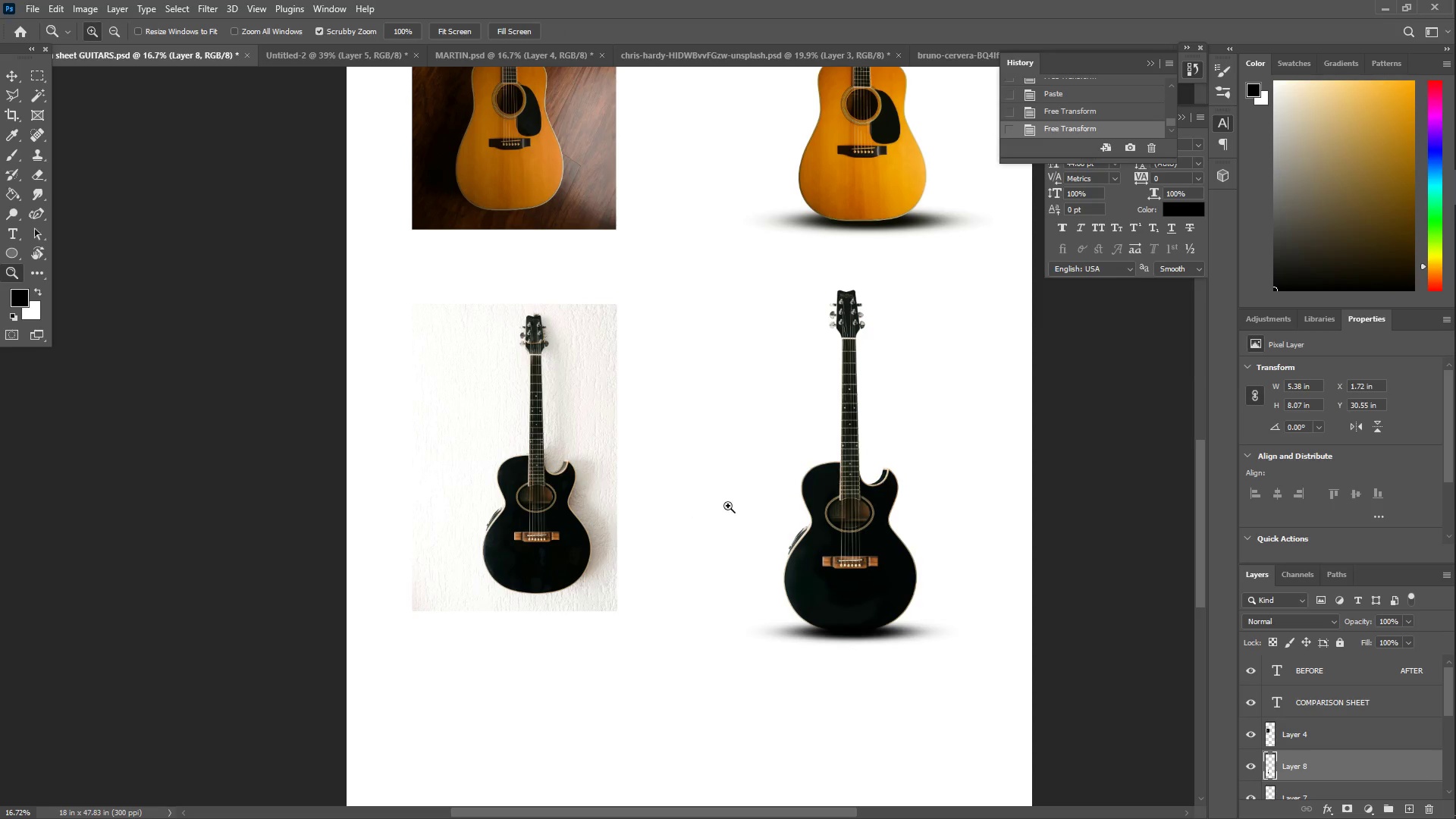 
scroll: coordinate [751, 488], scroll_direction: up, amount: 5.0
 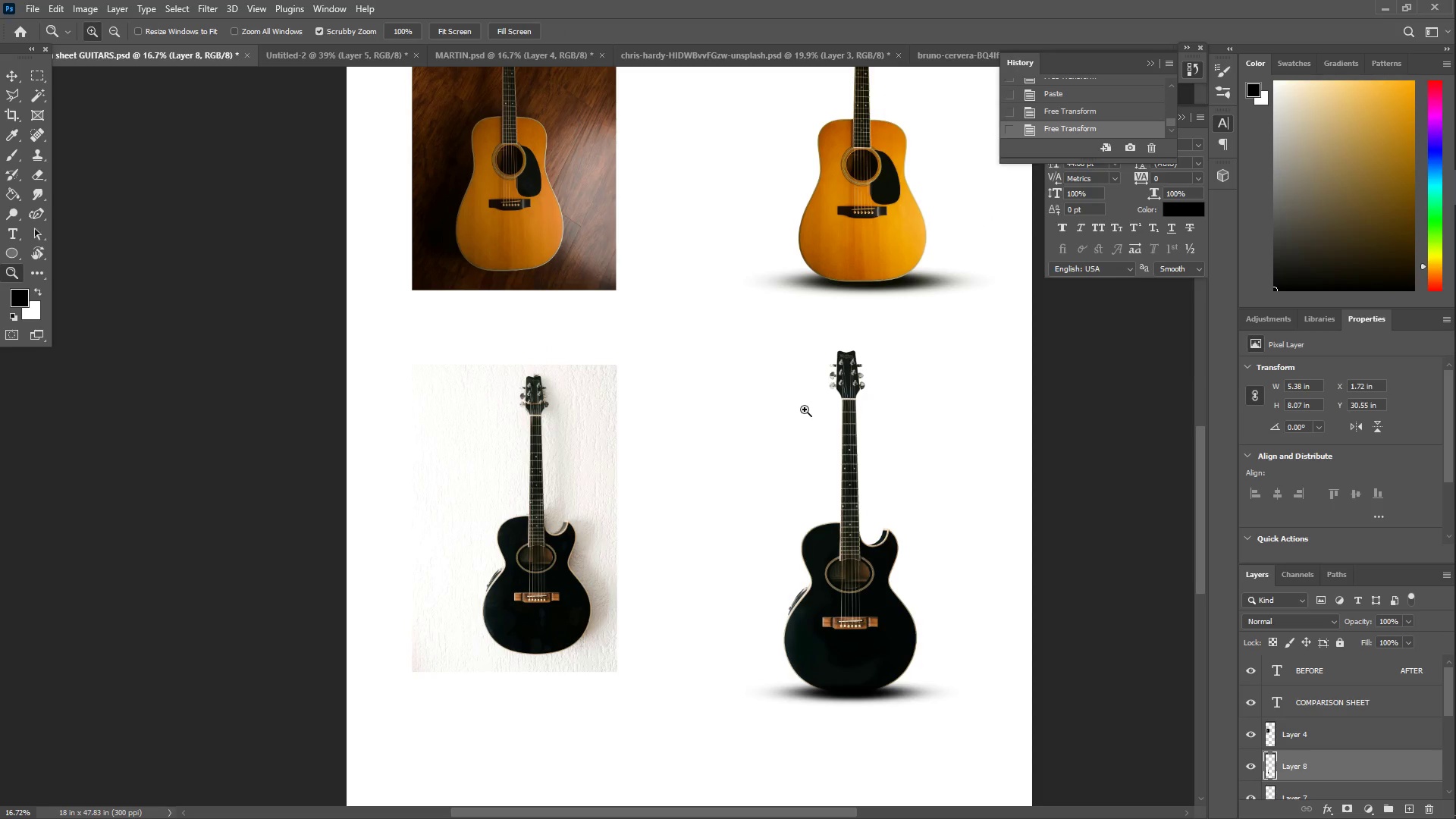 
left_click_drag(start_coordinate=[805, 410], to_coordinate=[770, 413])
 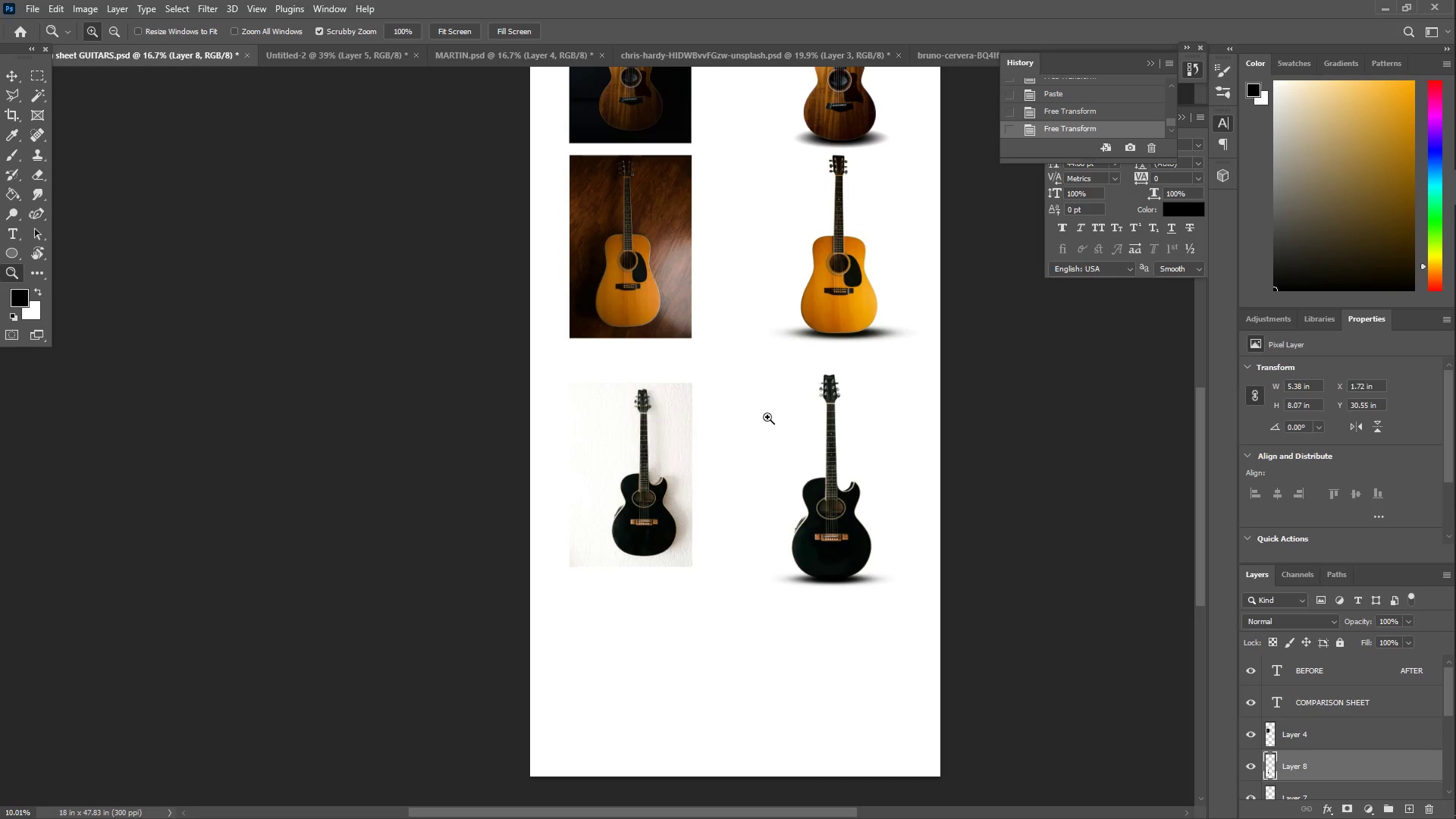 
scroll: coordinate [758, 419], scroll_direction: up, amount: 10.0
 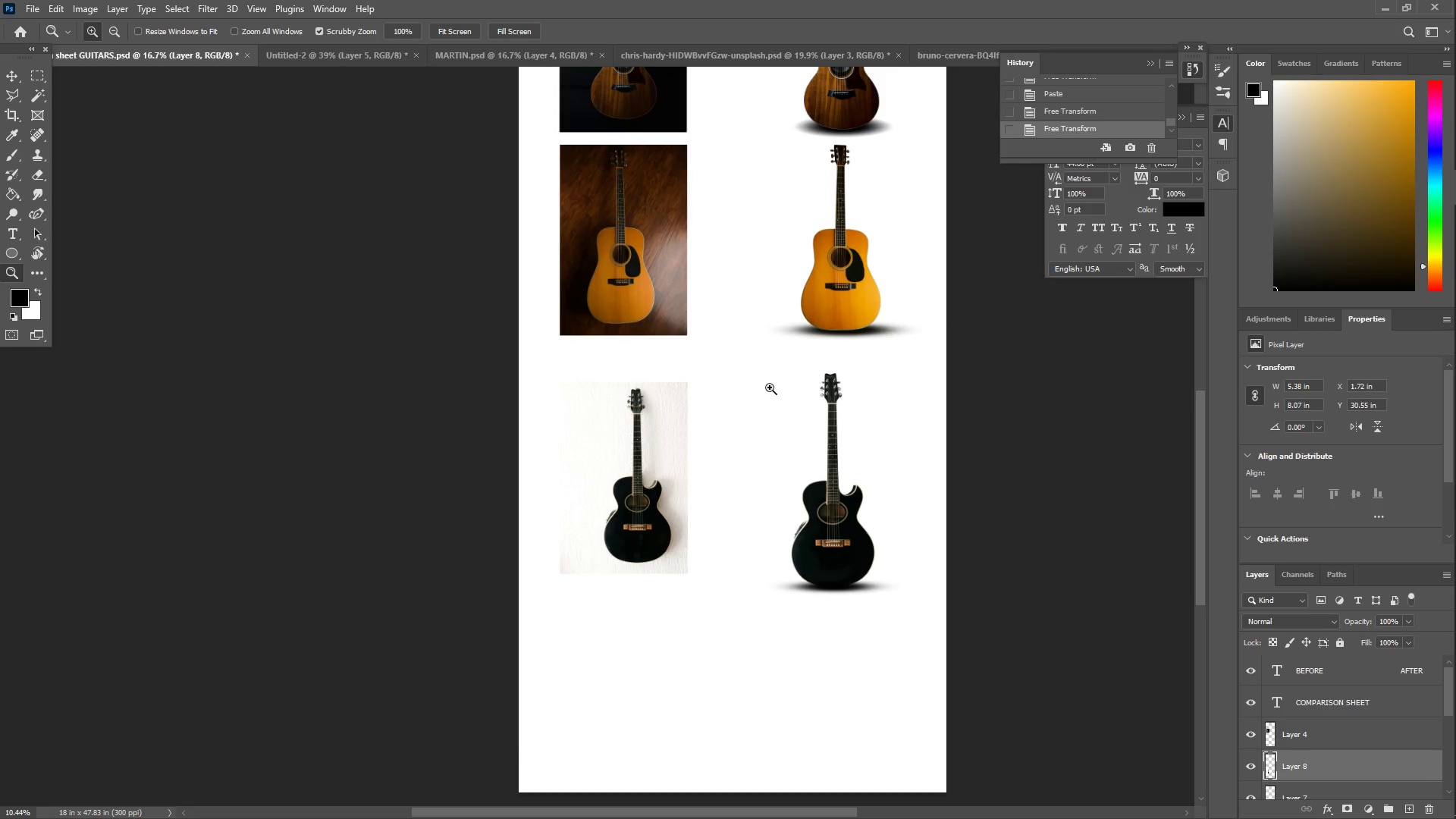 
left_click([769, 387])
 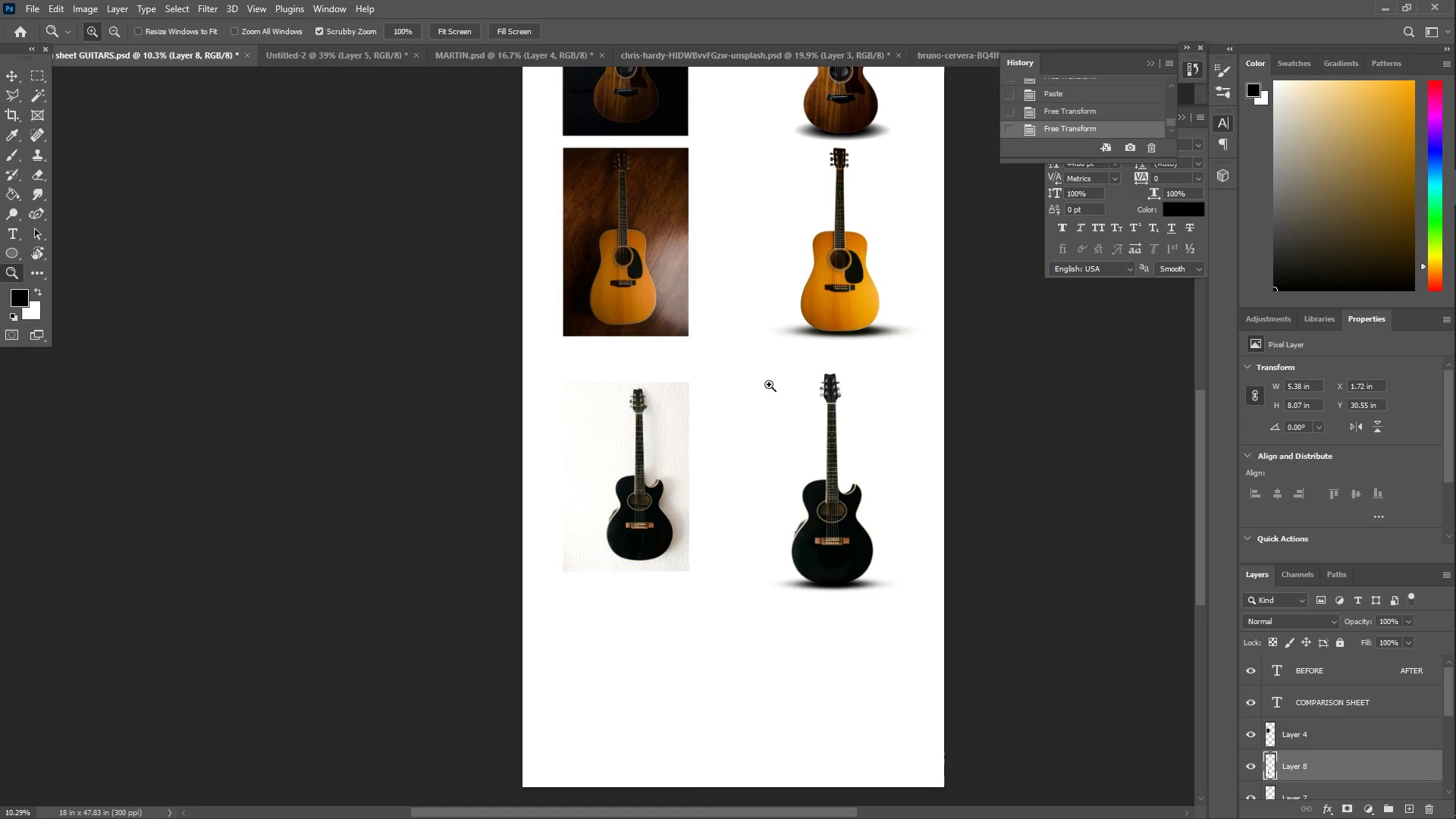 
hold_key(key=Space, duration=1.5)
 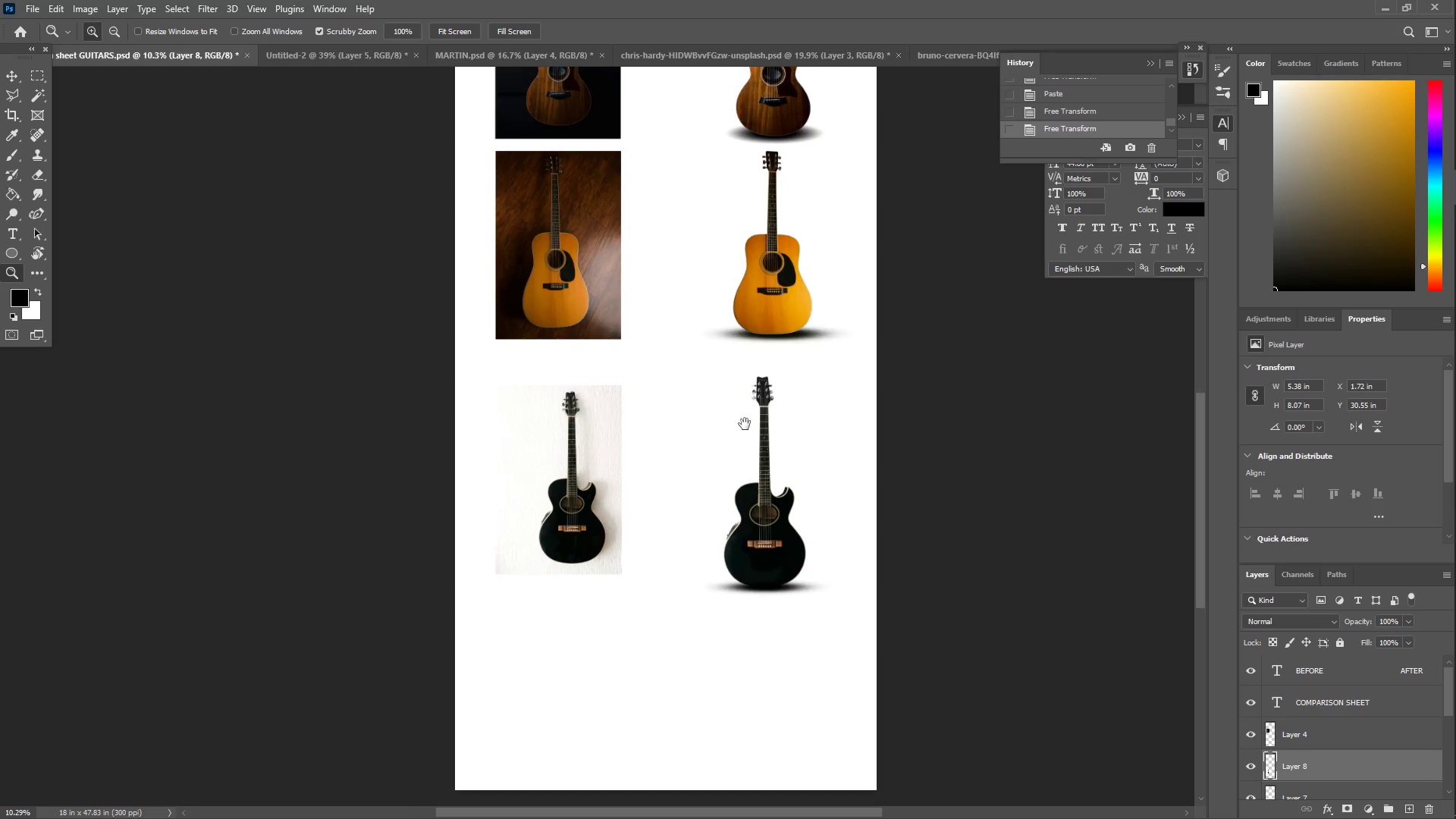 
left_click_drag(start_coordinate=[773, 338], to_coordinate=[680, 664])
 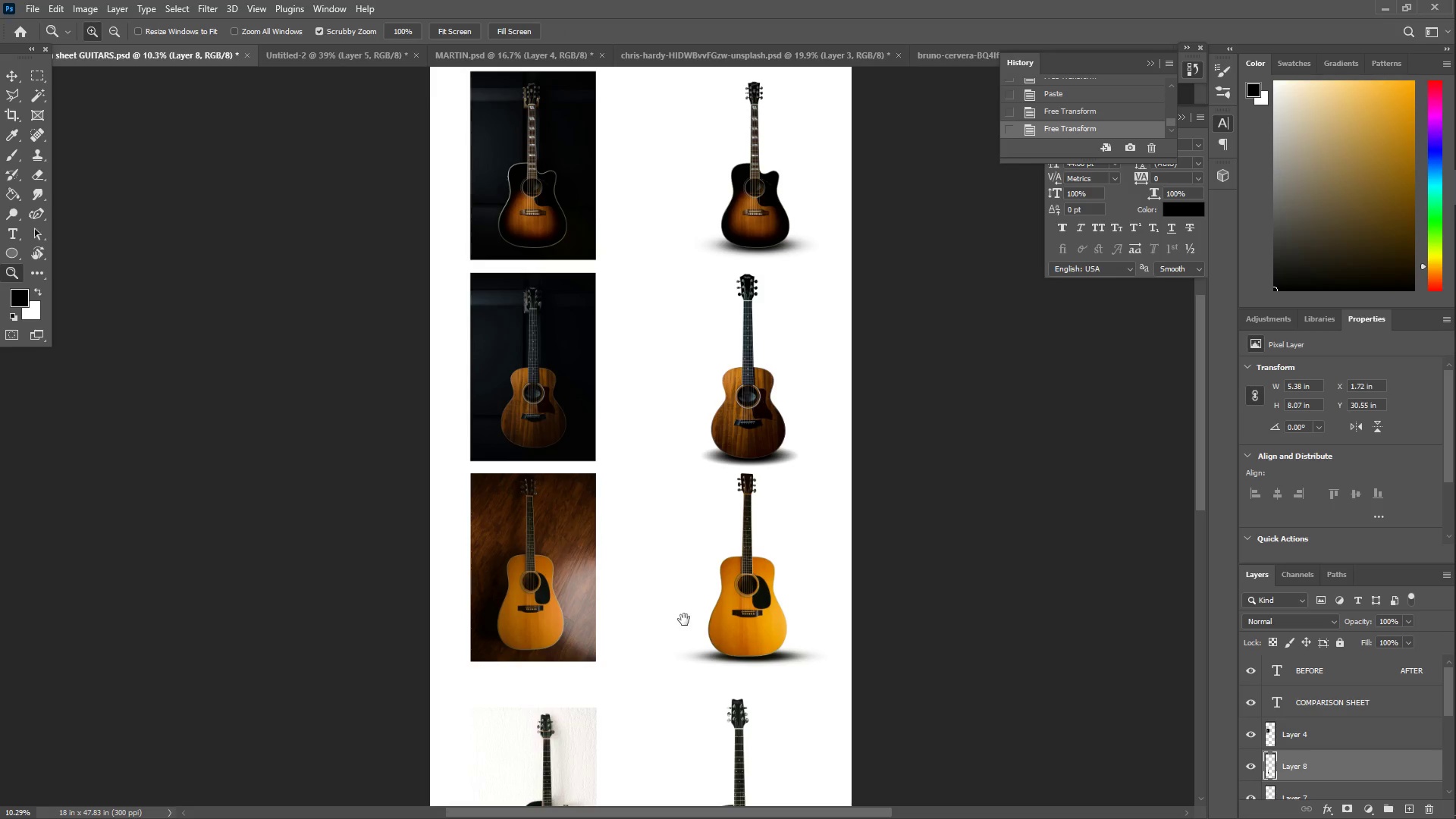 
left_click_drag(start_coordinate=[679, 614], to_coordinate=[711, 356])
 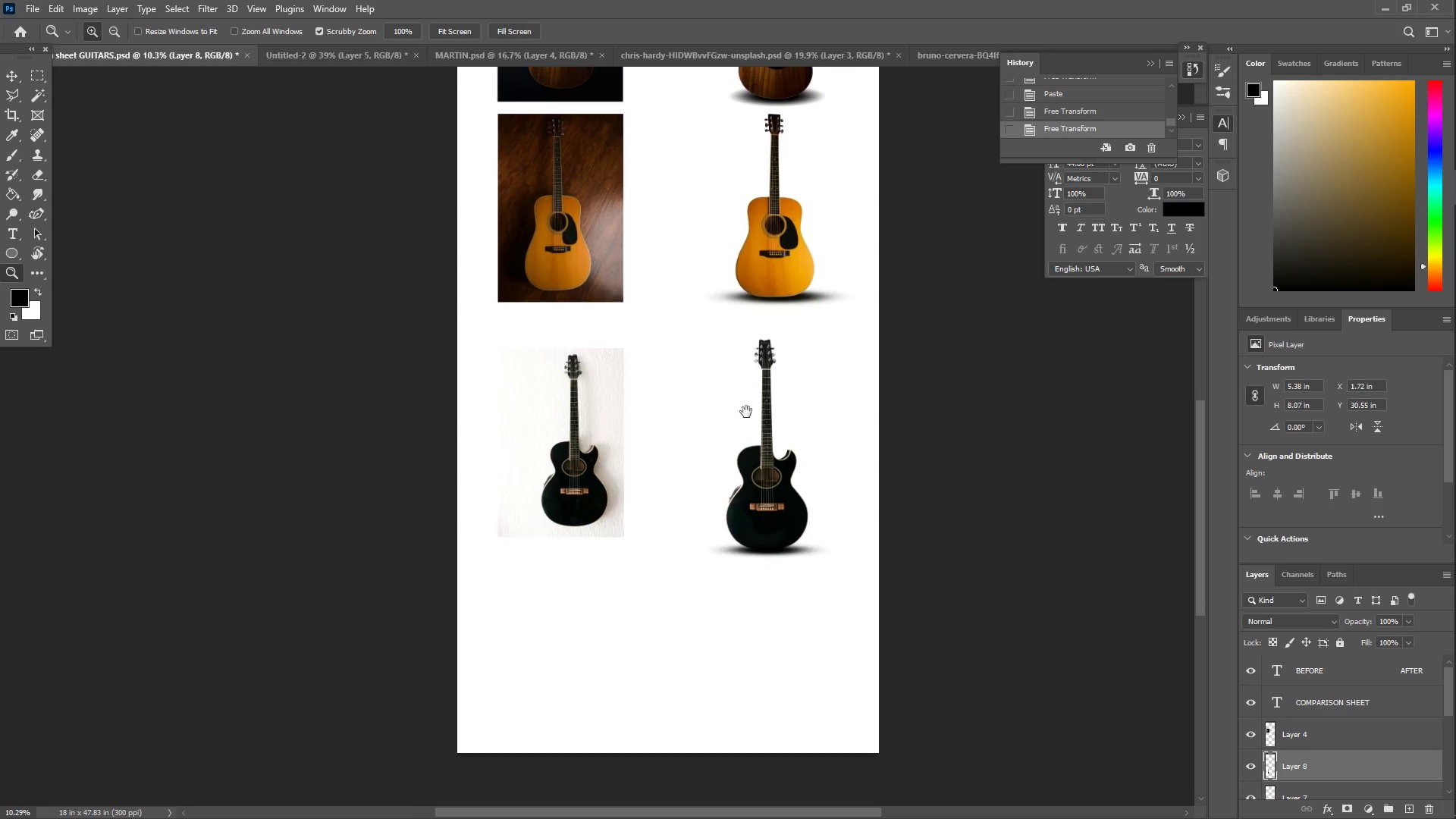 
hold_key(key=Space, duration=1.52)
 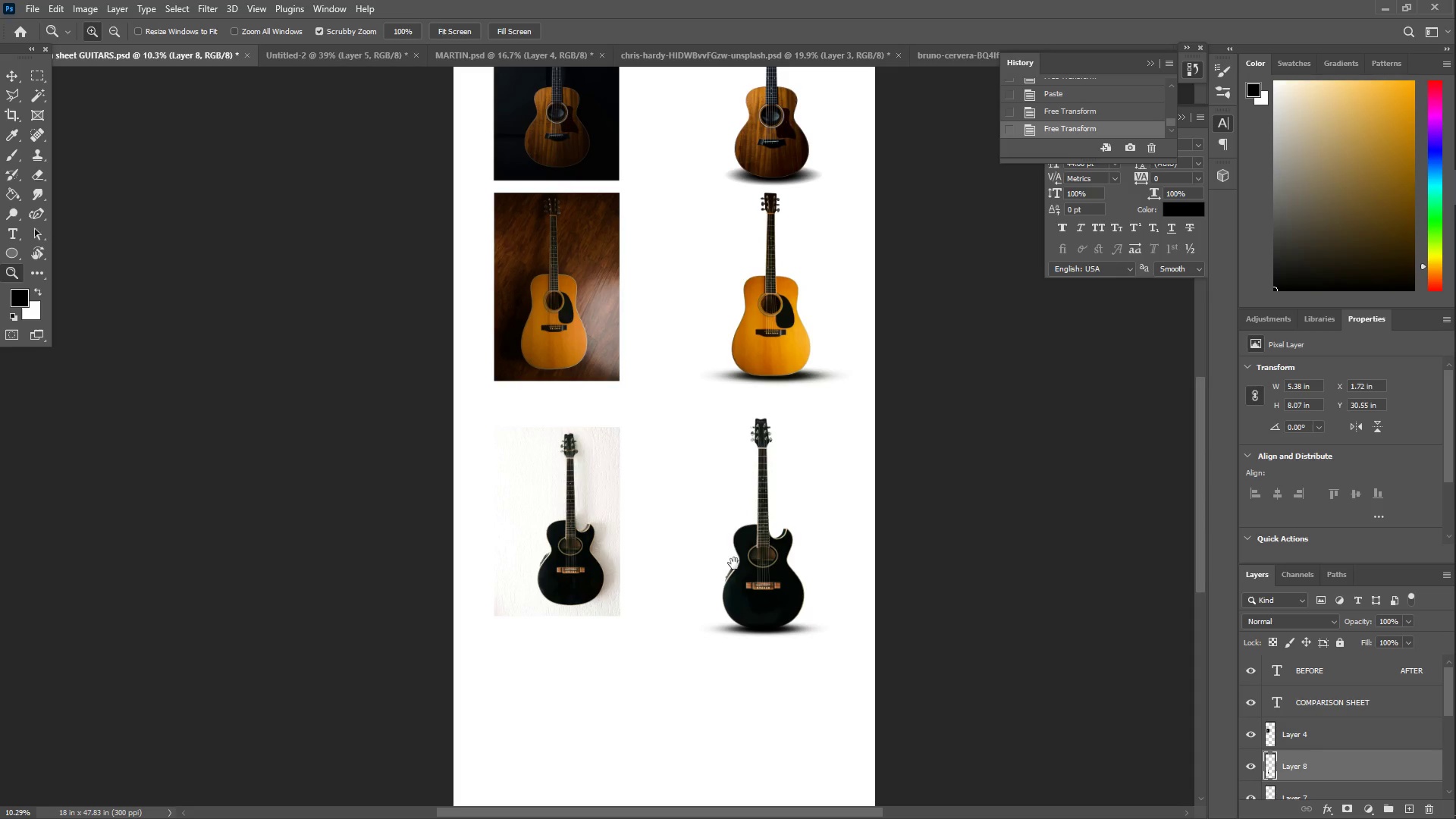 
left_click_drag(start_coordinate=[752, 513], to_coordinate=[746, 412])
 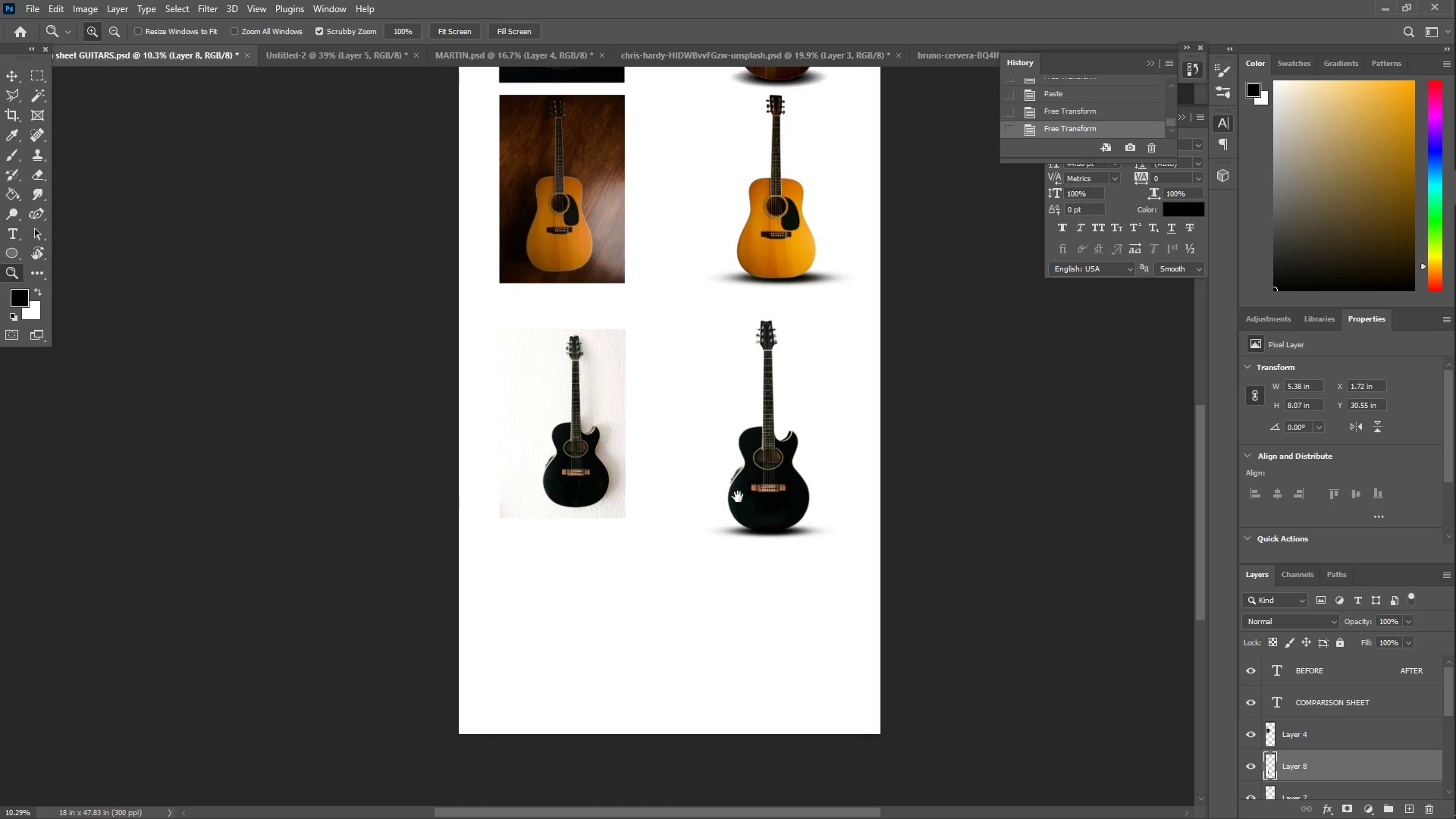 
left_click_drag(start_coordinate=[730, 521], to_coordinate=[723, 641])
 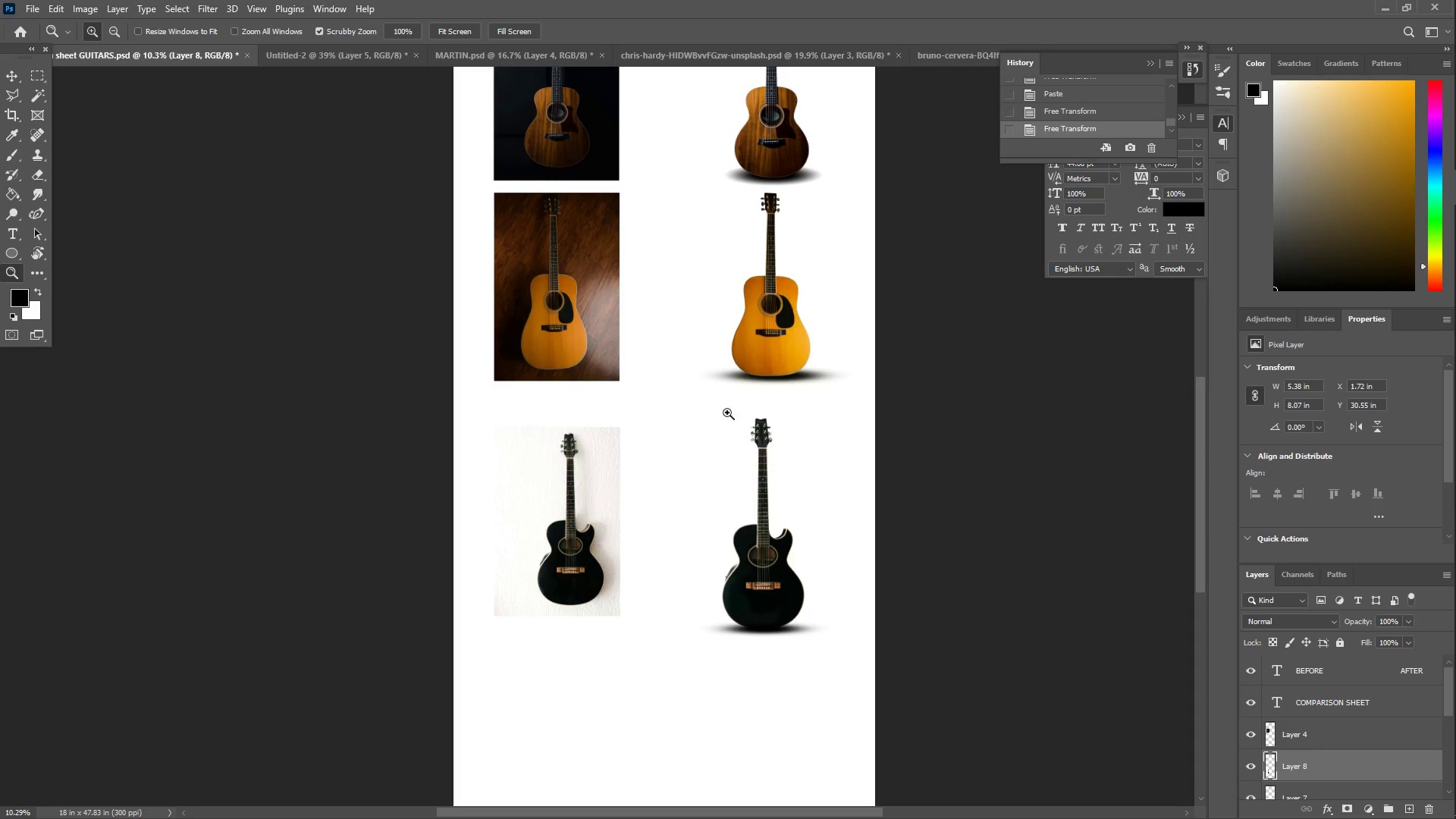 
hold_key(key=Space, duration=0.61)
 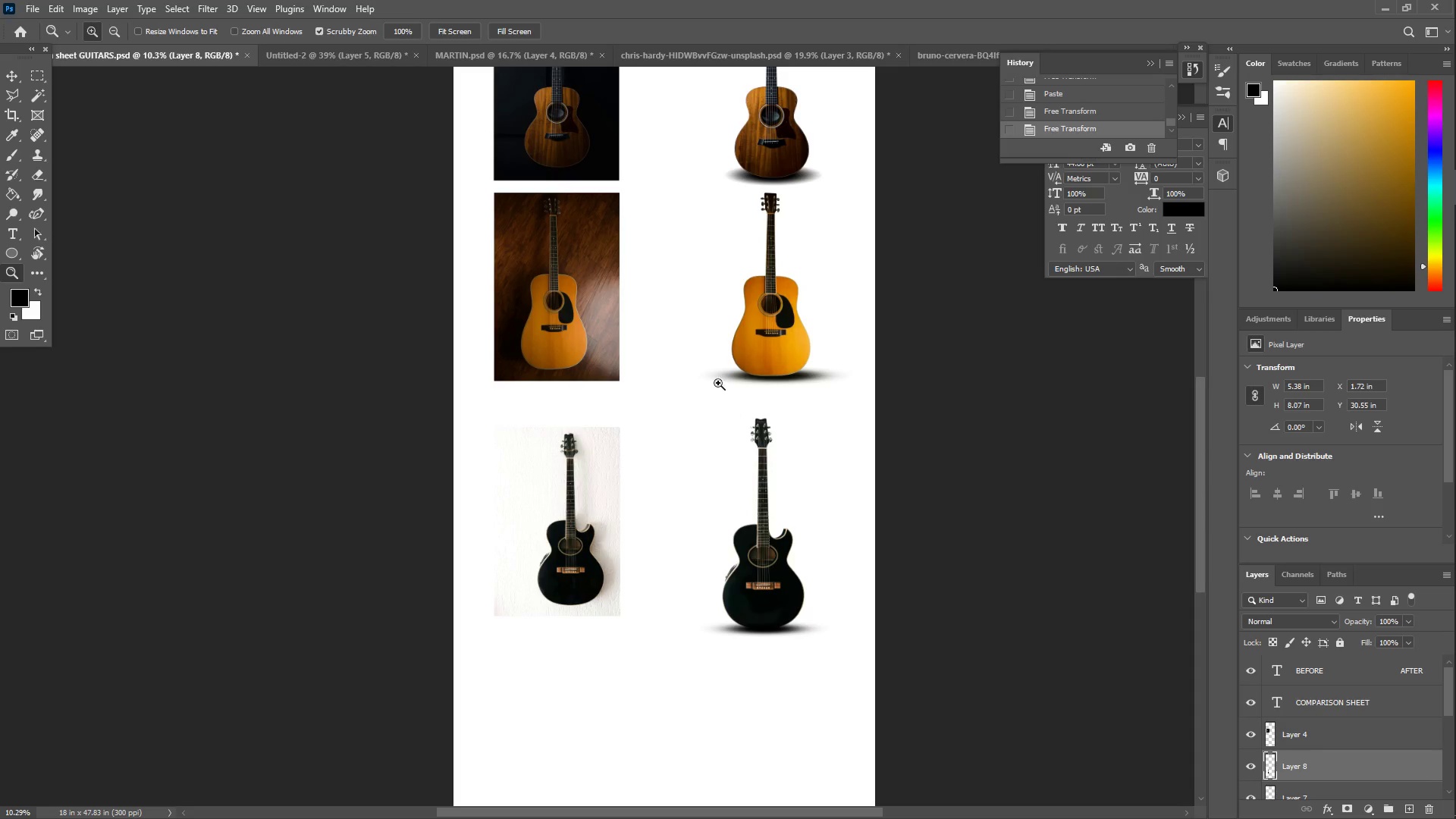 
key(Z)
 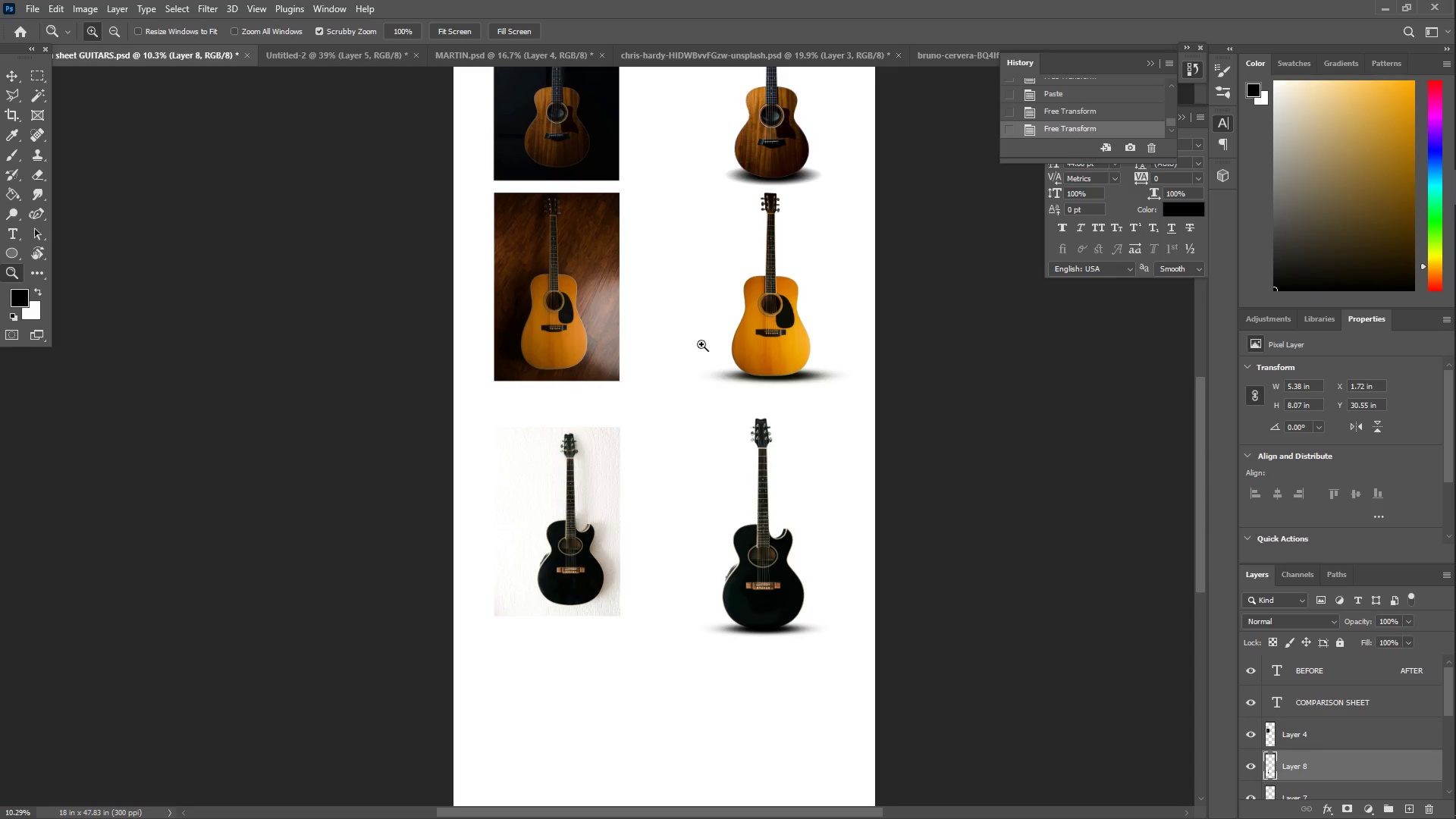 
left_click_drag(start_coordinate=[696, 344], to_coordinate=[659, 350])
 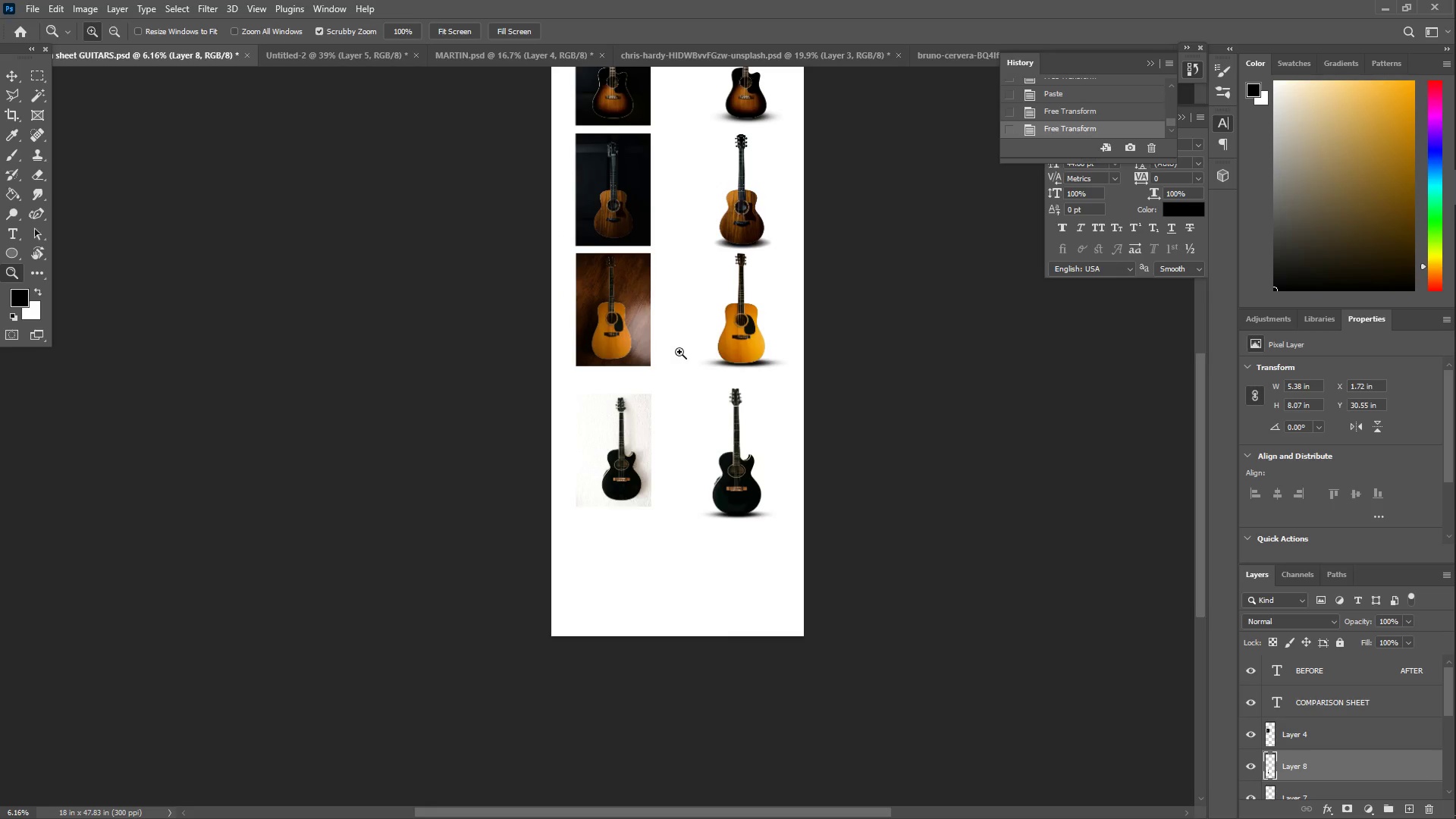 
scroll: coordinate [679, 351], scroll_direction: up, amount: 7.0
 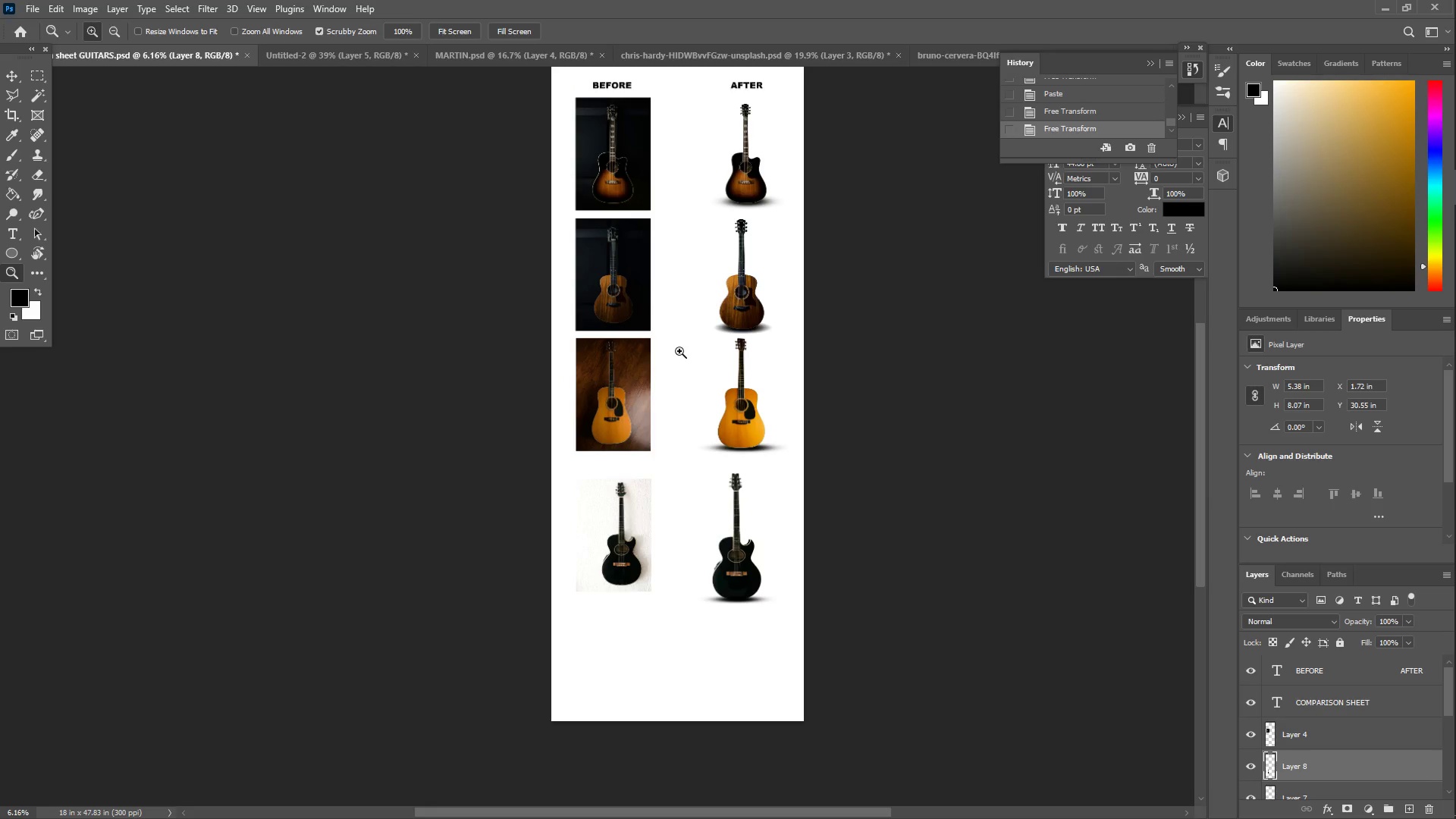 
left_click_drag(start_coordinate=[690, 494], to_coordinate=[743, 502])
 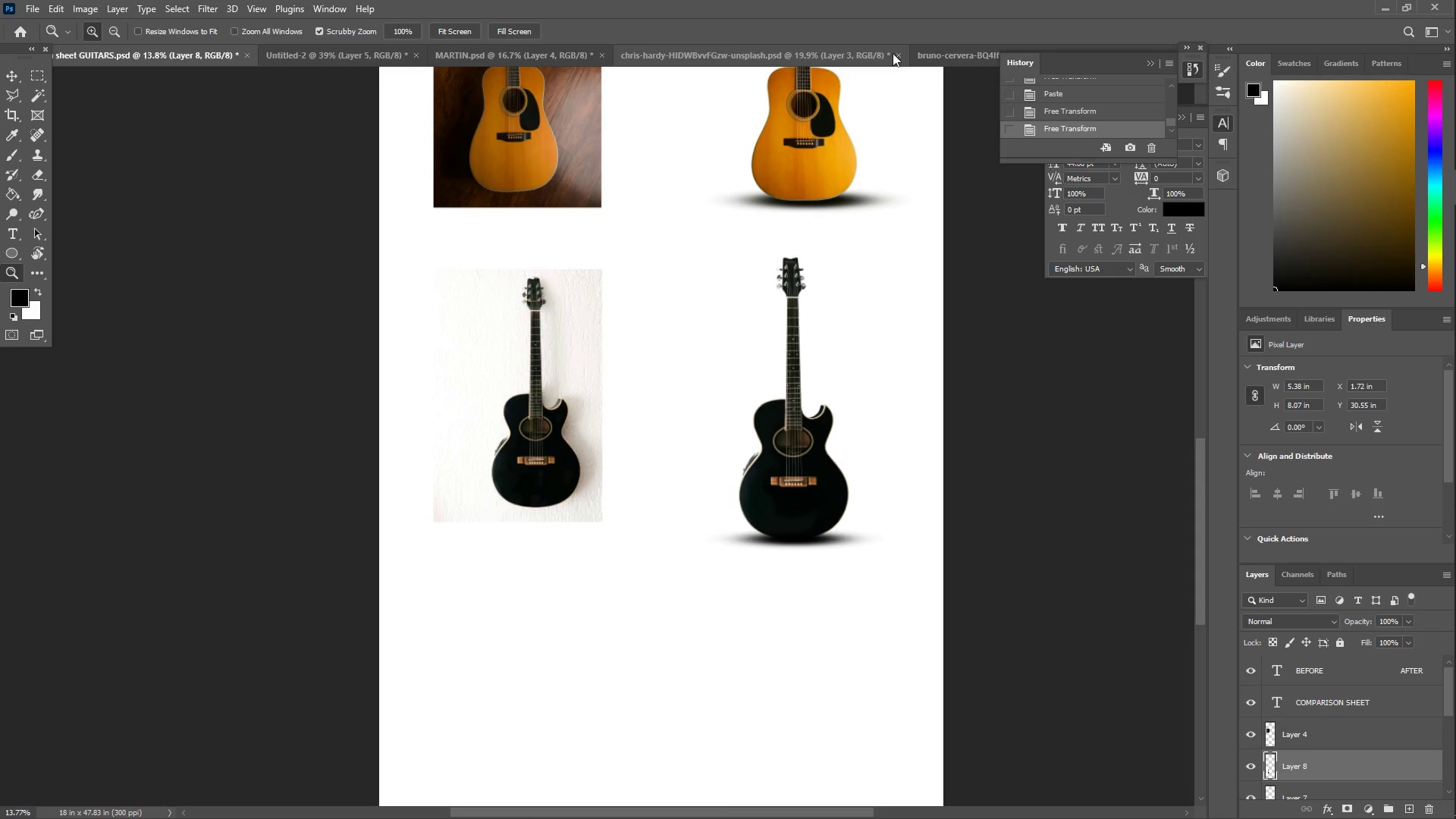 
scroll: coordinate [668, 583], scroll_direction: down, amount: 7.0
 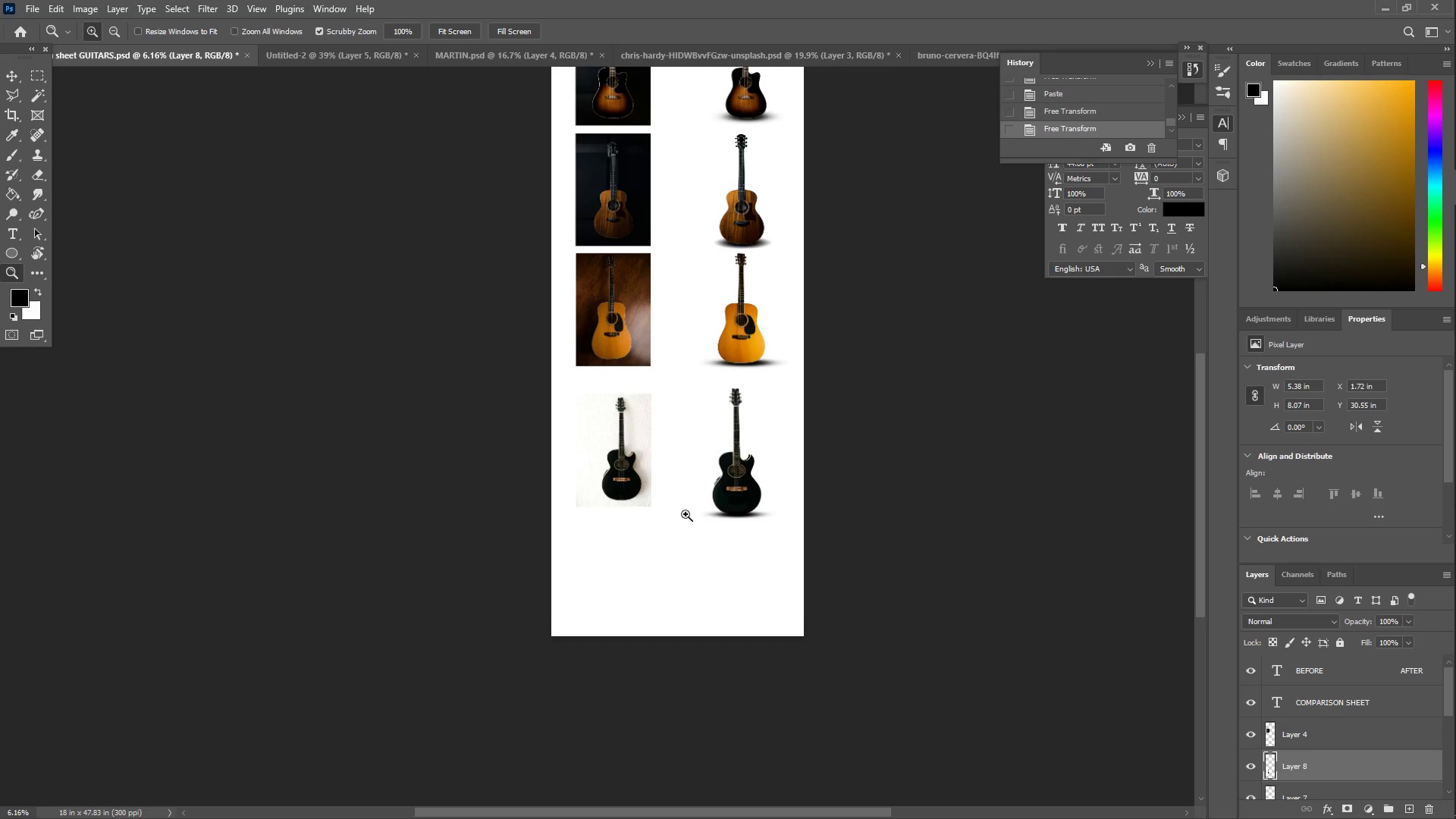 
left_click([926, 54])
 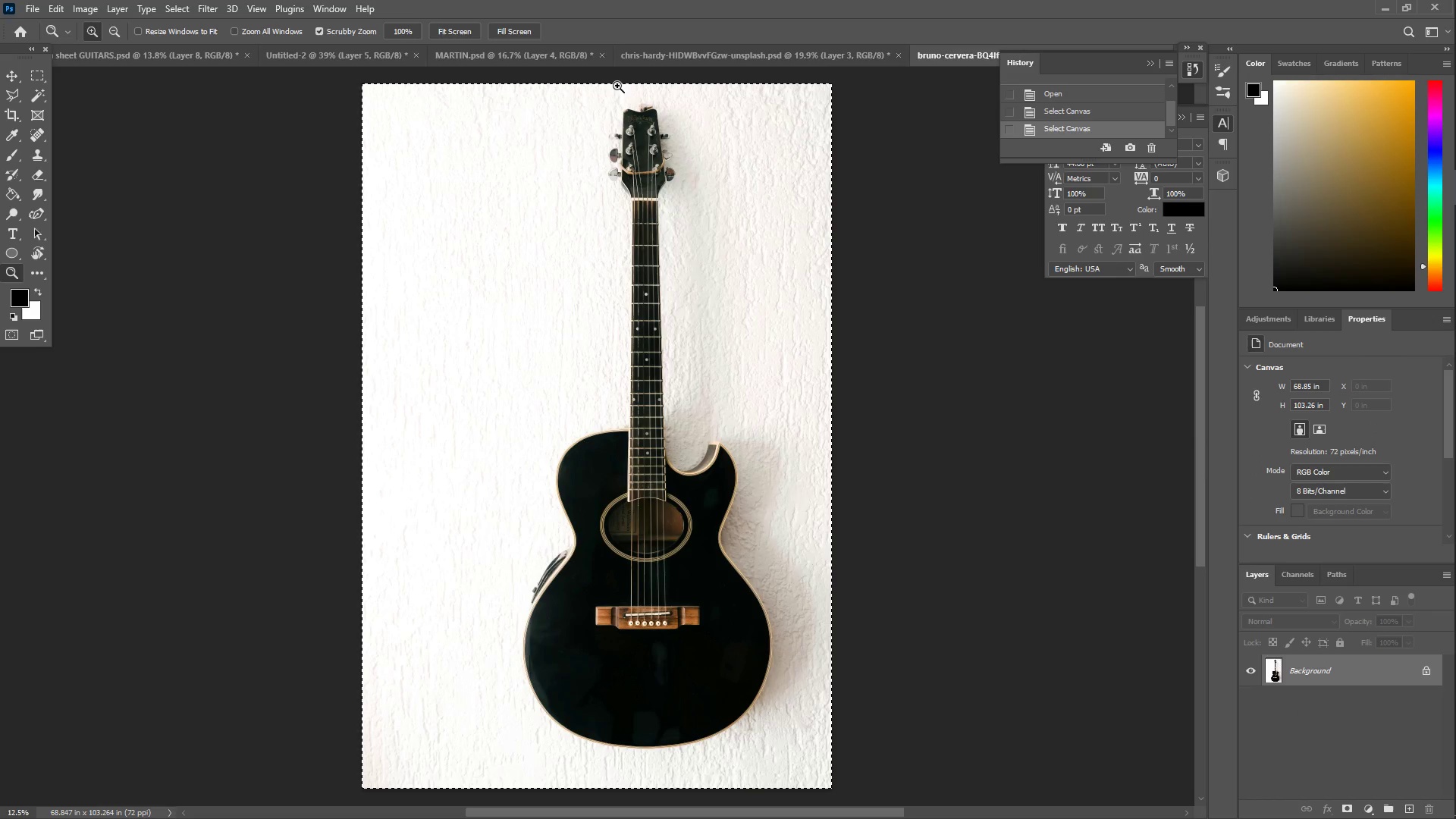 
left_click([658, 58])
 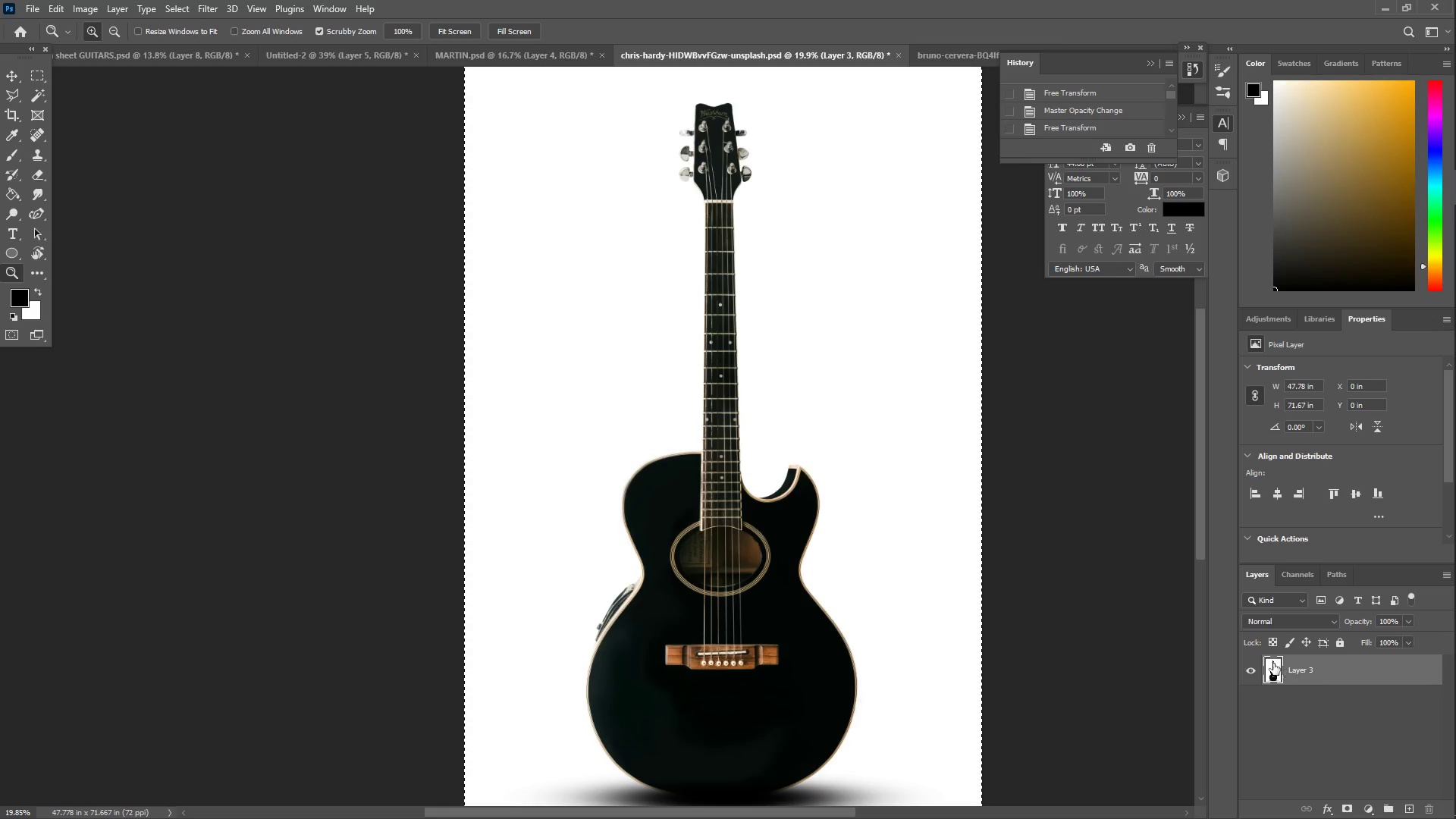 
key(Control+ControlLeft)
 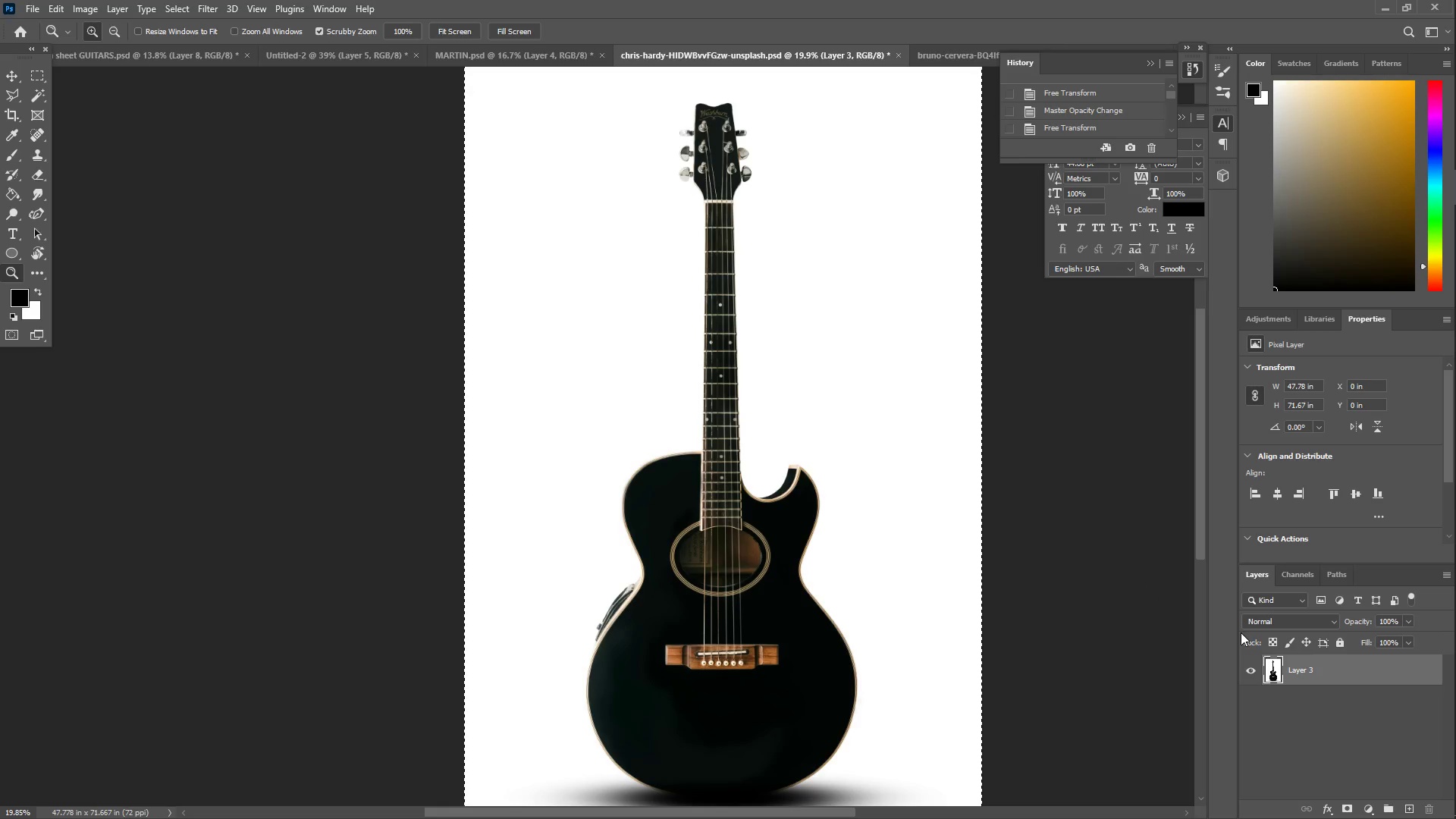 
key(Control+Z)
 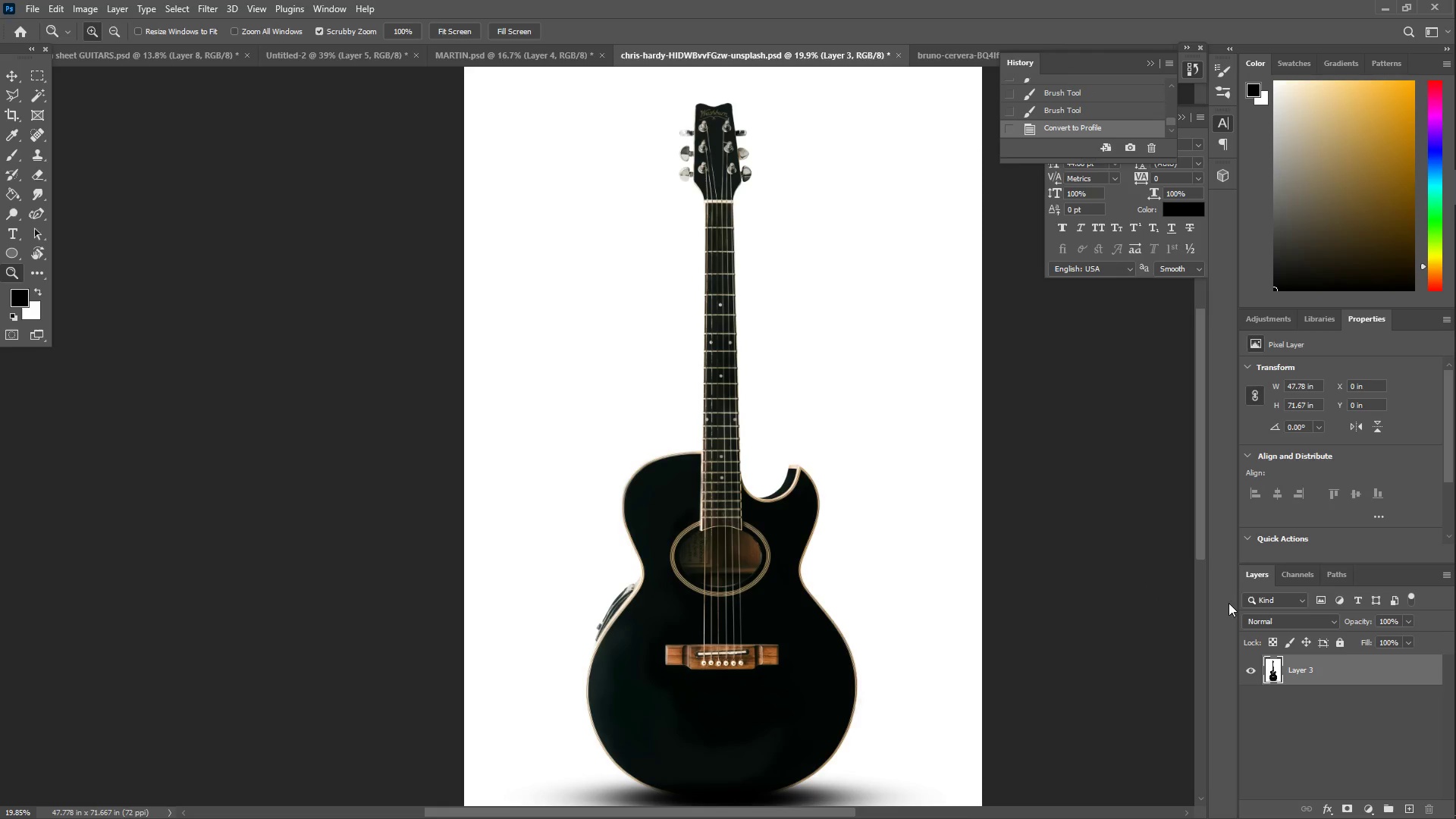 
key(Control+Z)
 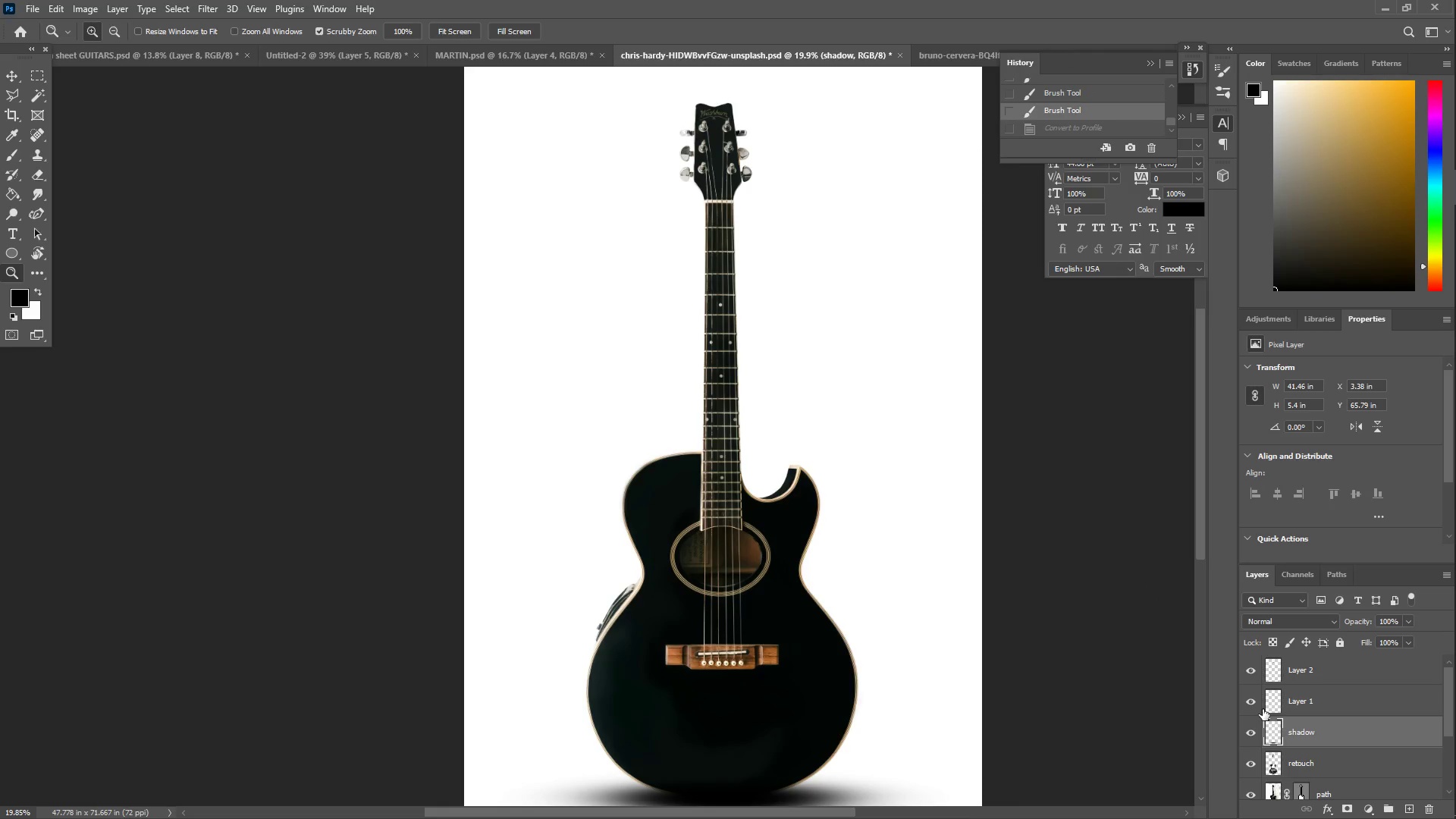 
scroll: coordinate [1269, 748], scroll_direction: down, amount: 8.0
 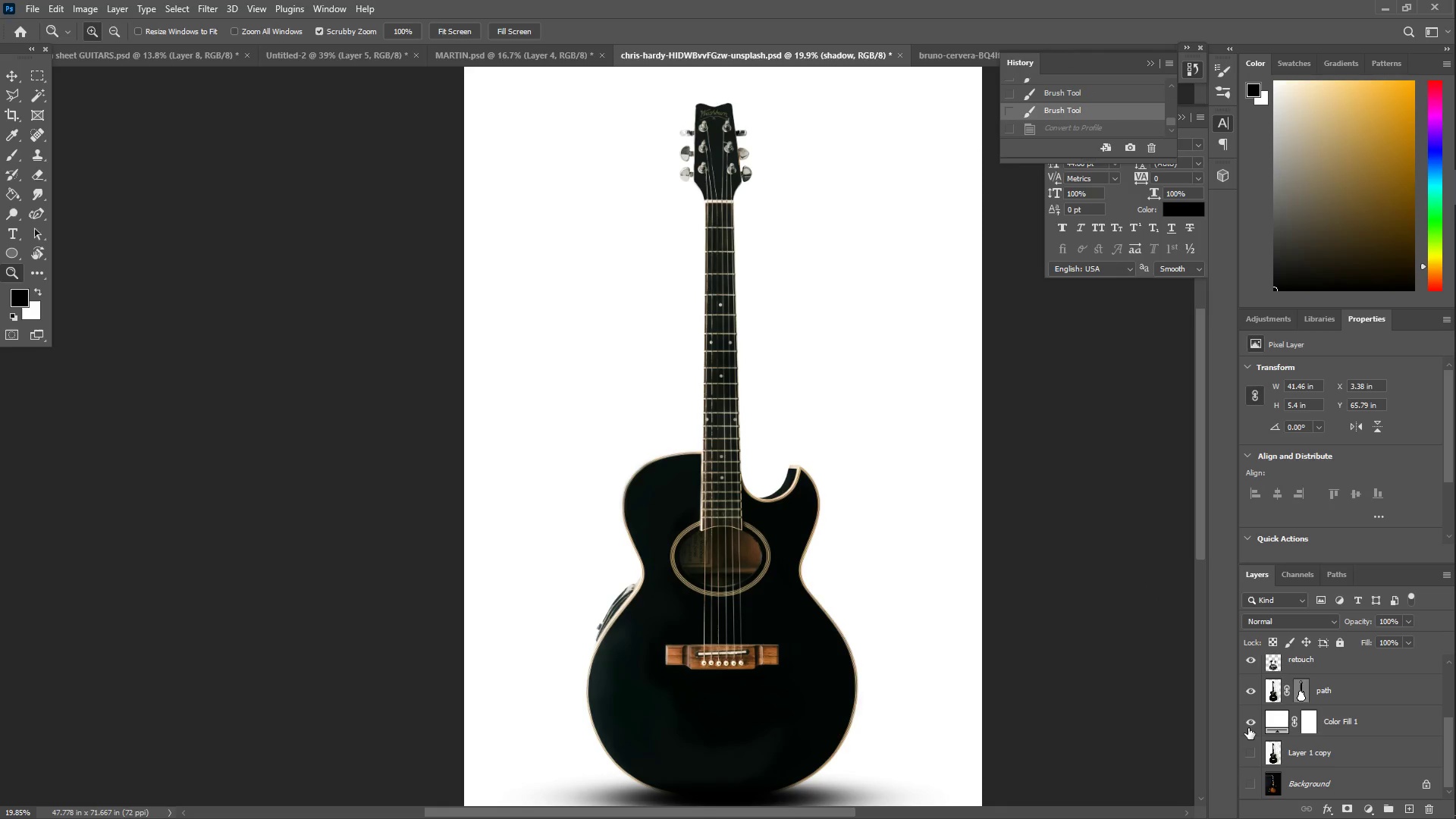 
left_click([1248, 726])
 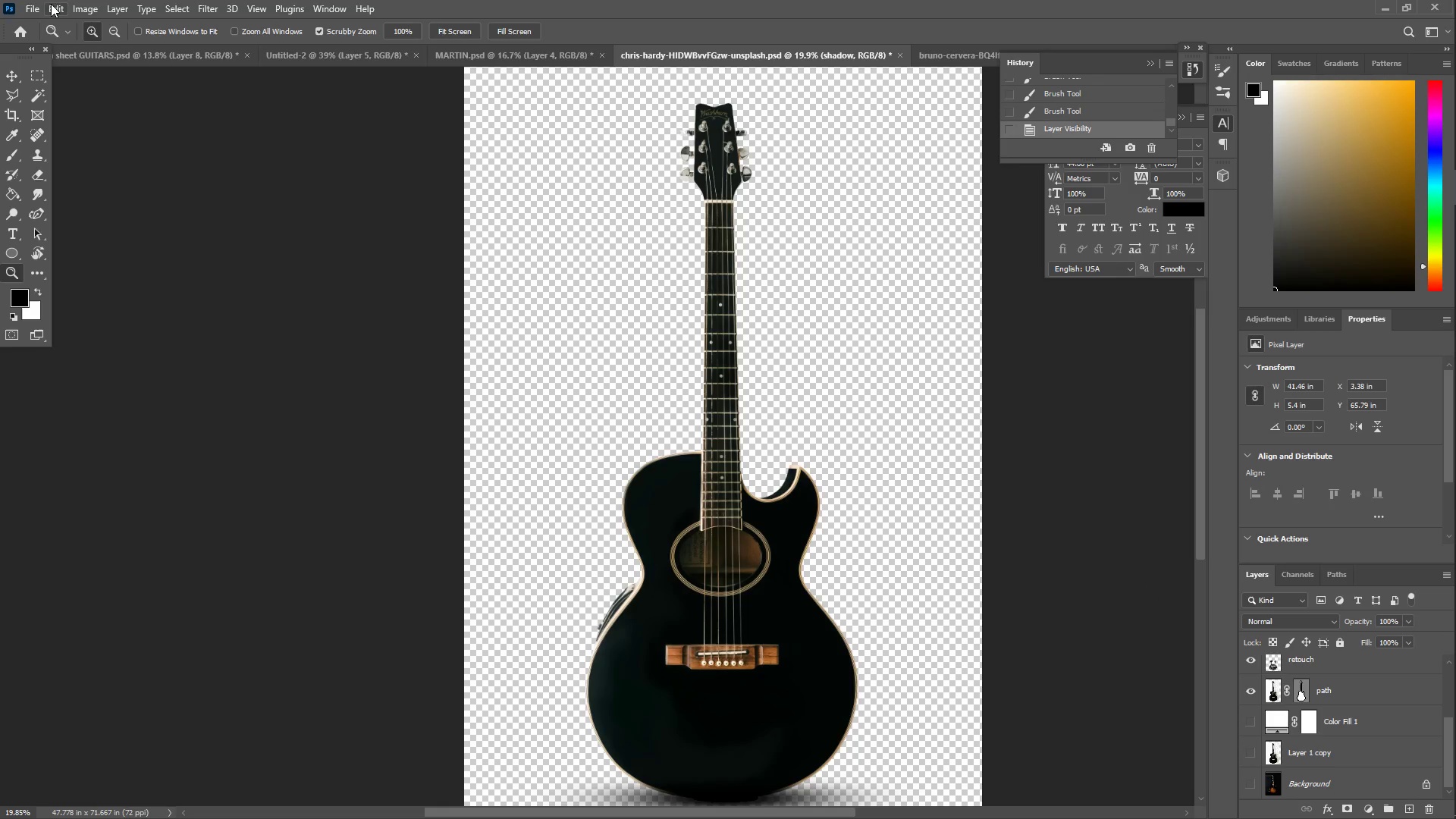 
left_click([31, 14])
 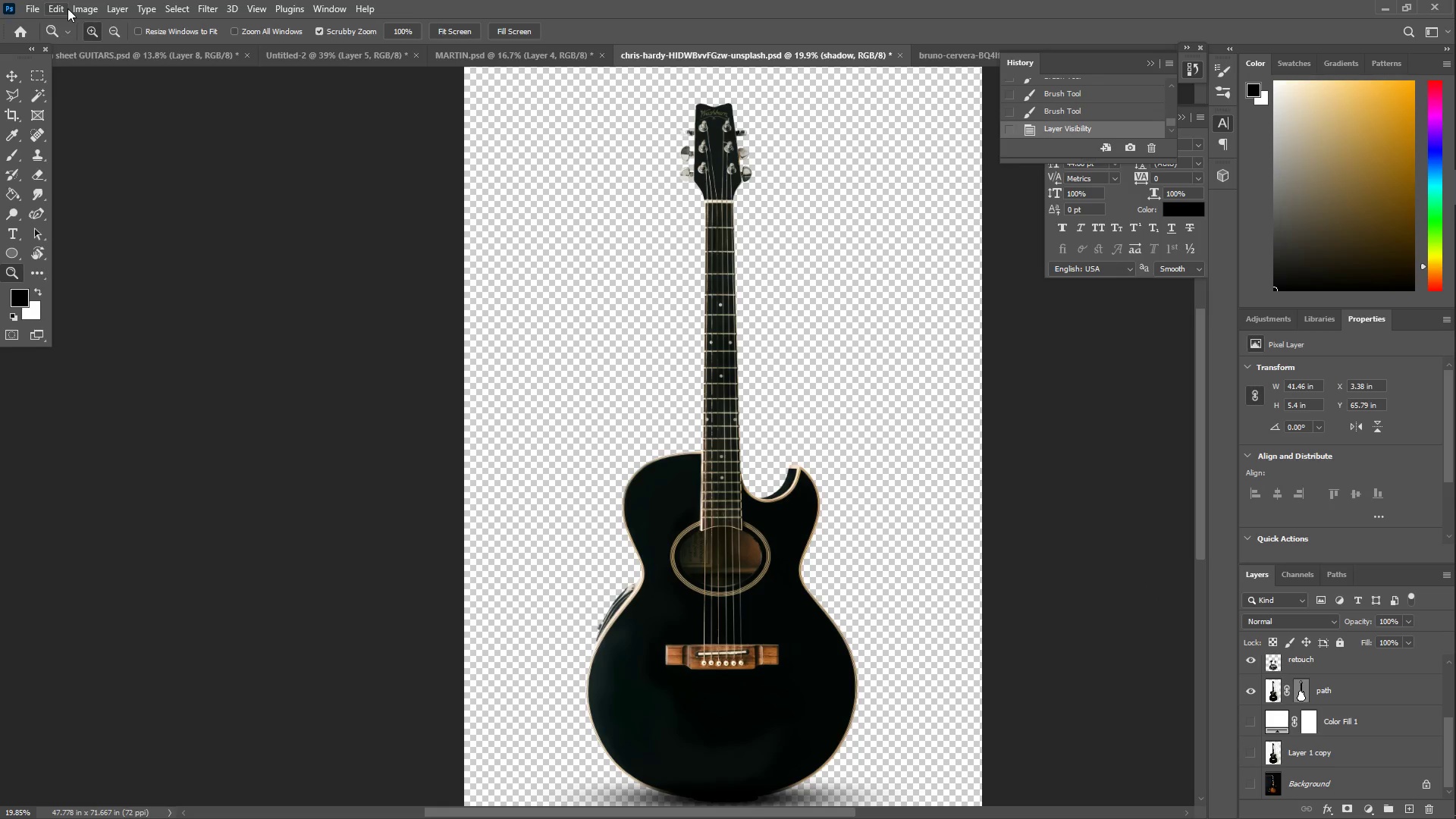 
left_click([56, 5])
 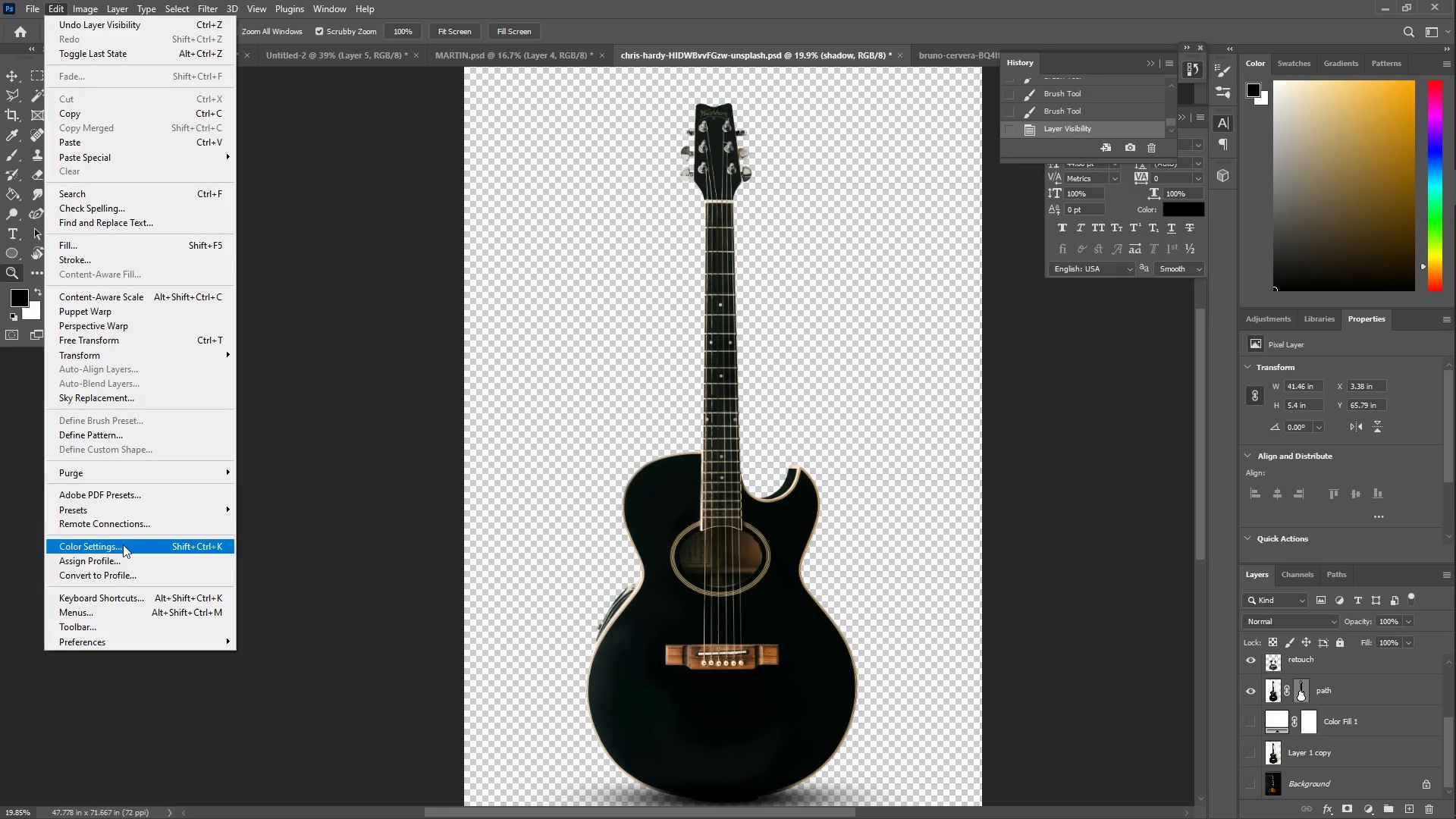 
left_click([143, 569])
 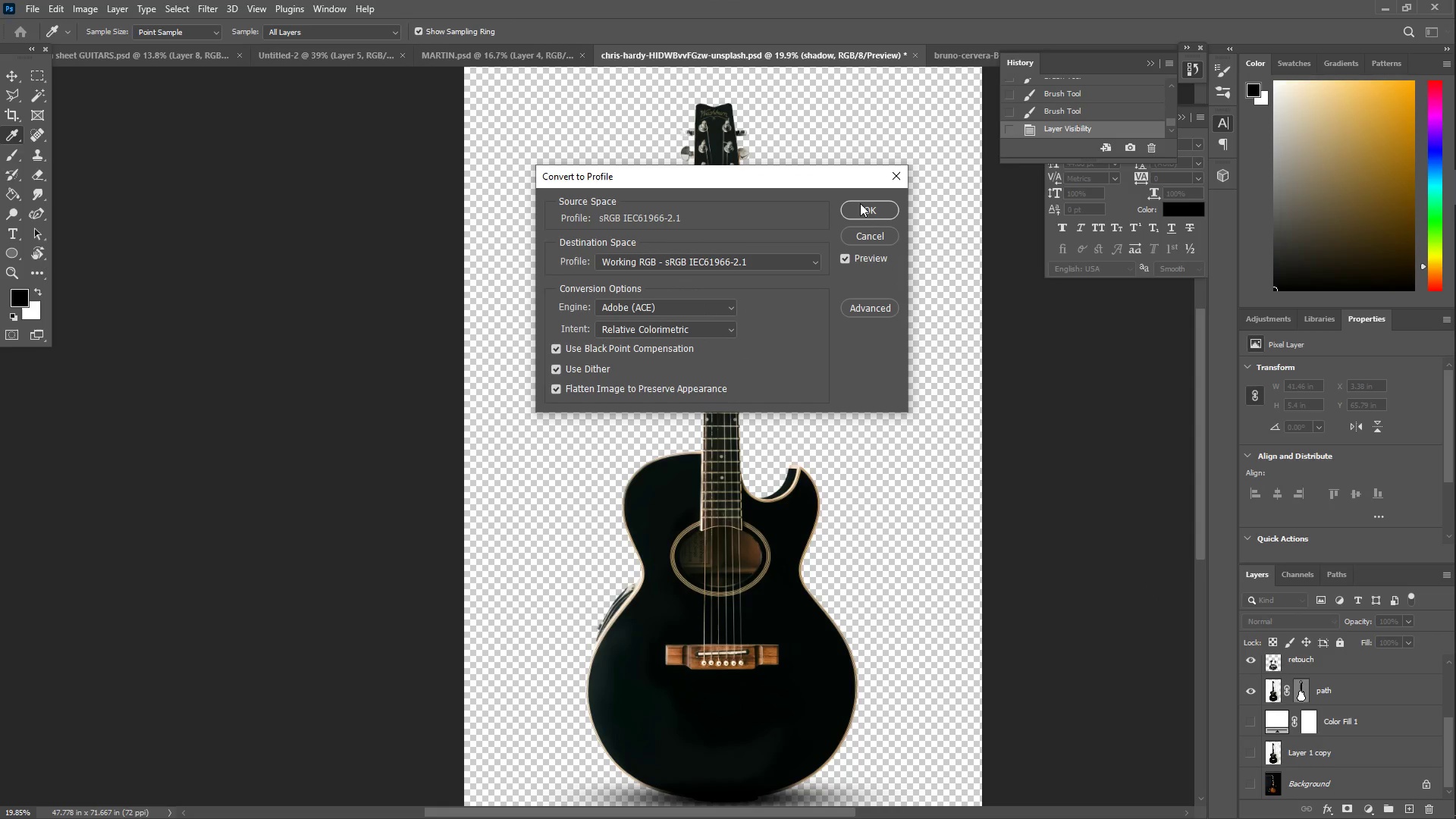 
left_click([871, 214])
 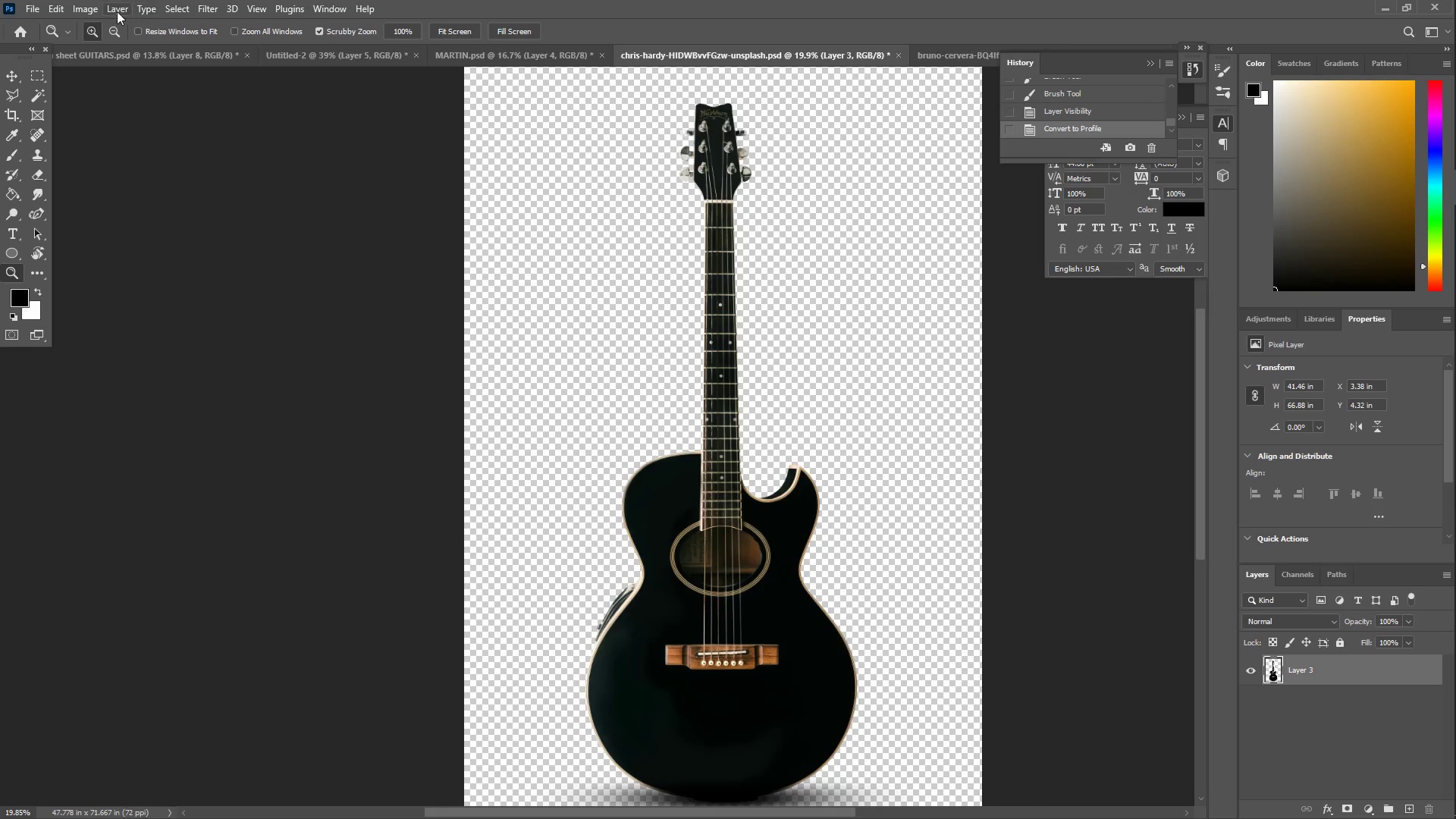 
key(Control+A)
 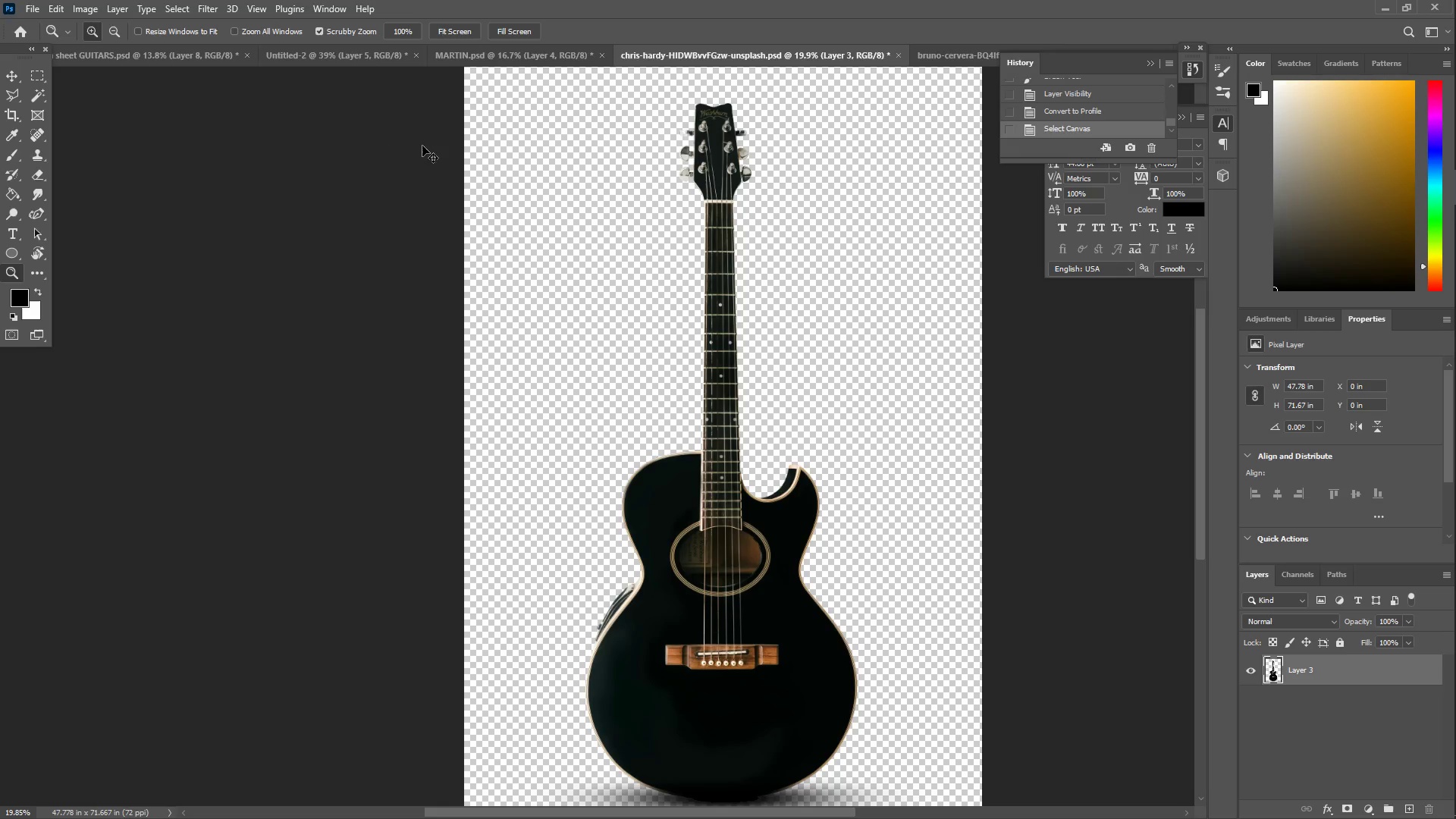 
key(Control+C)
 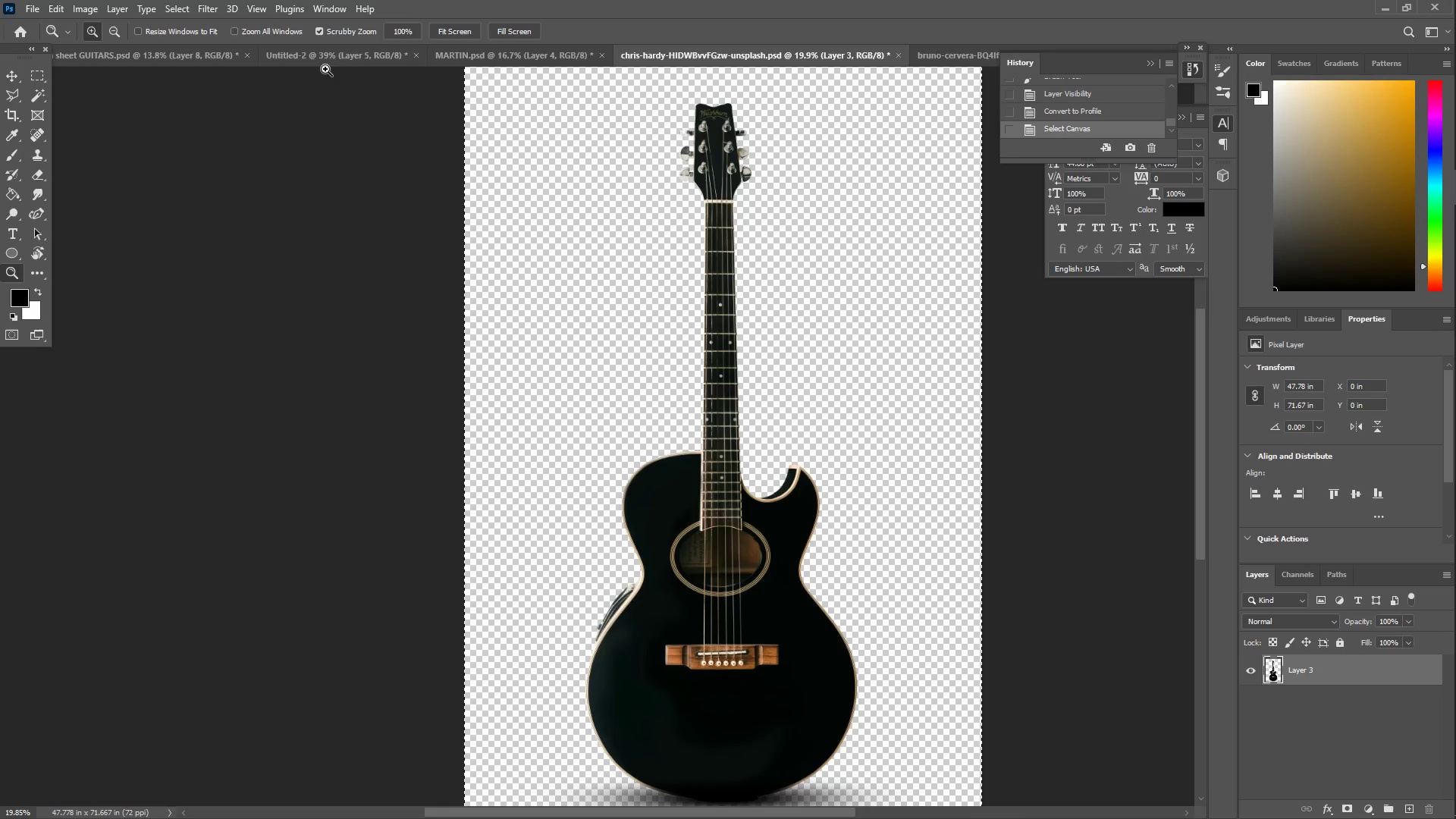 
left_click([318, 49])
 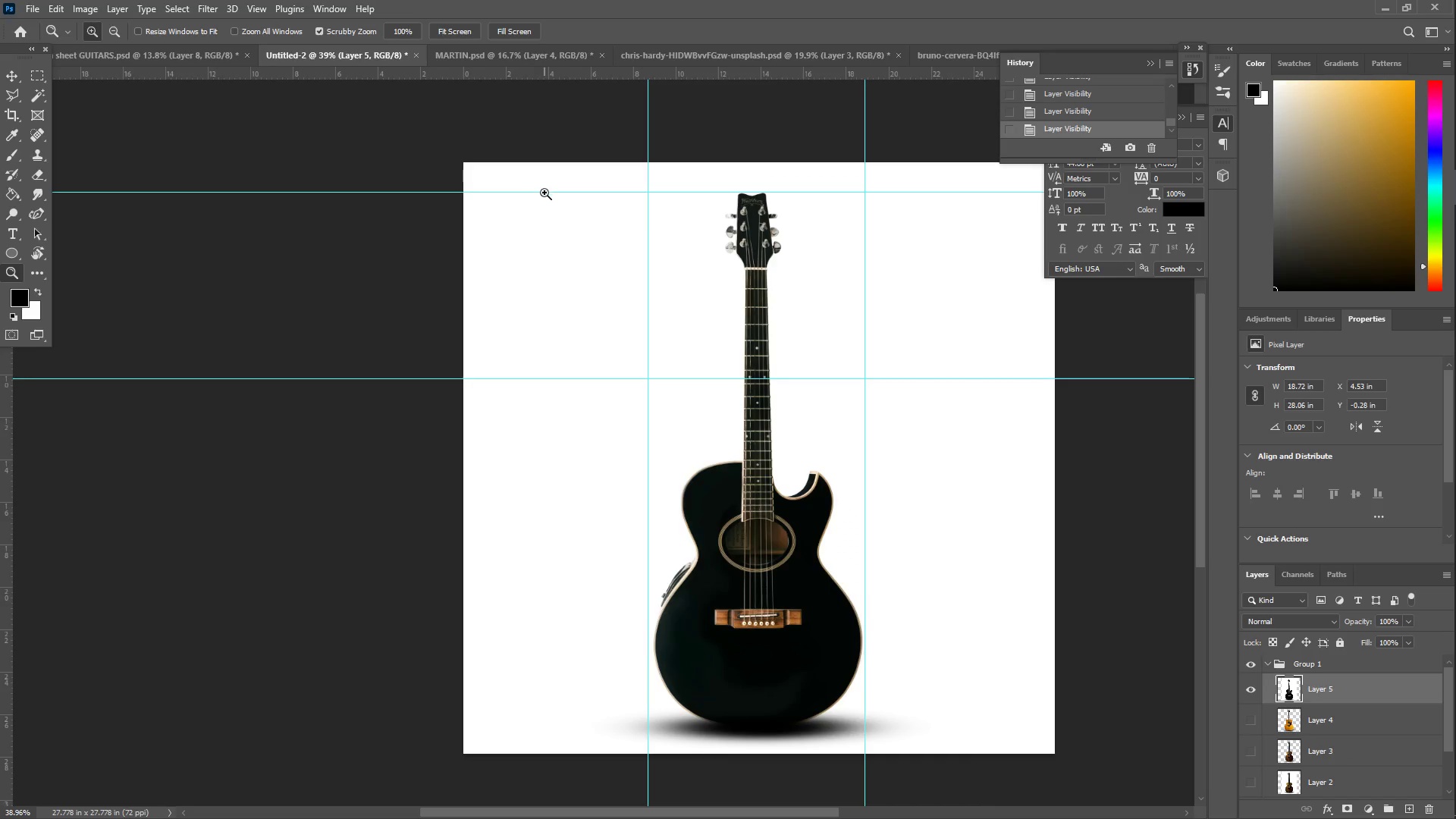 
key(Control+ControlLeft)
 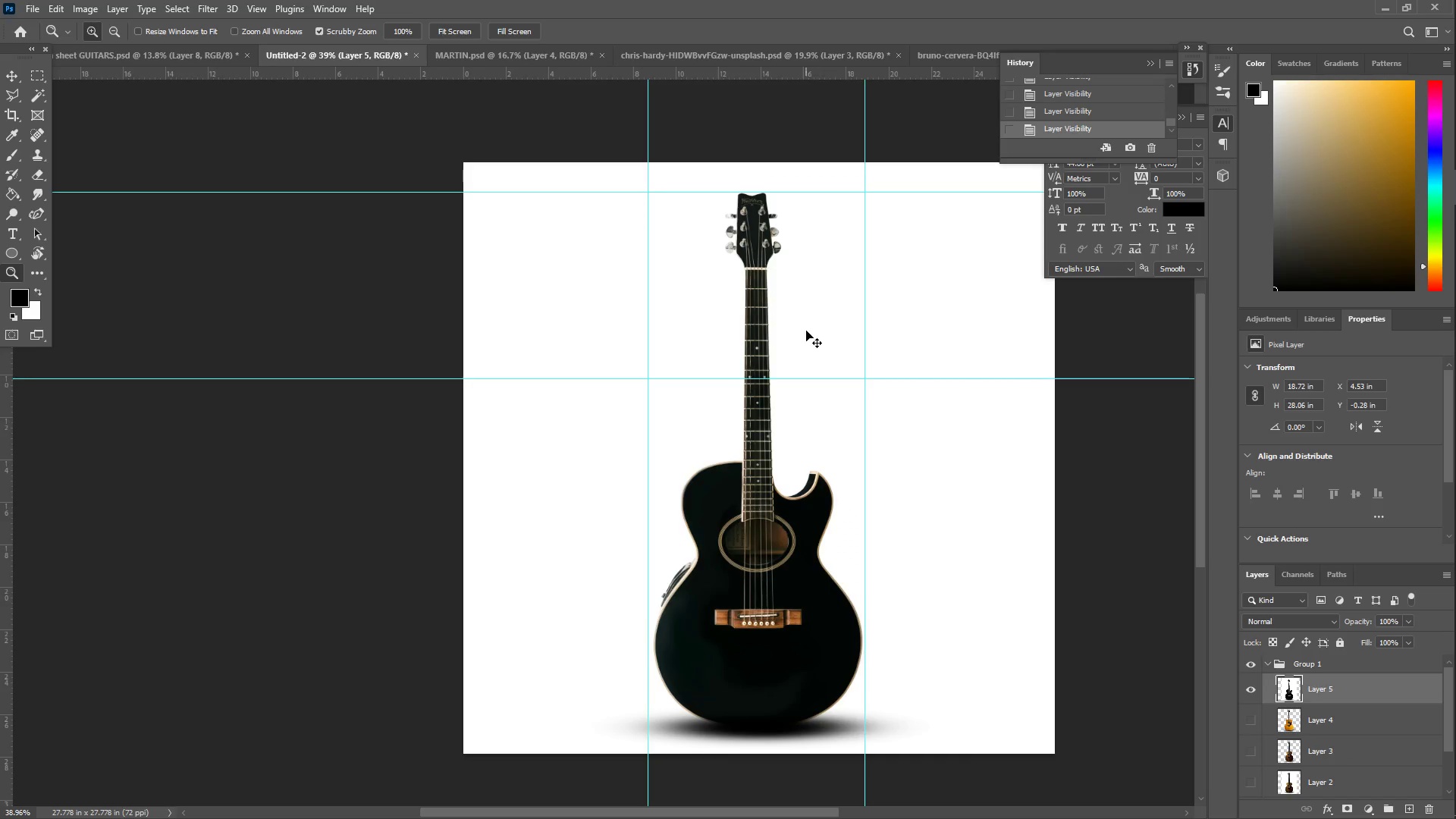 
key(Control+V)
 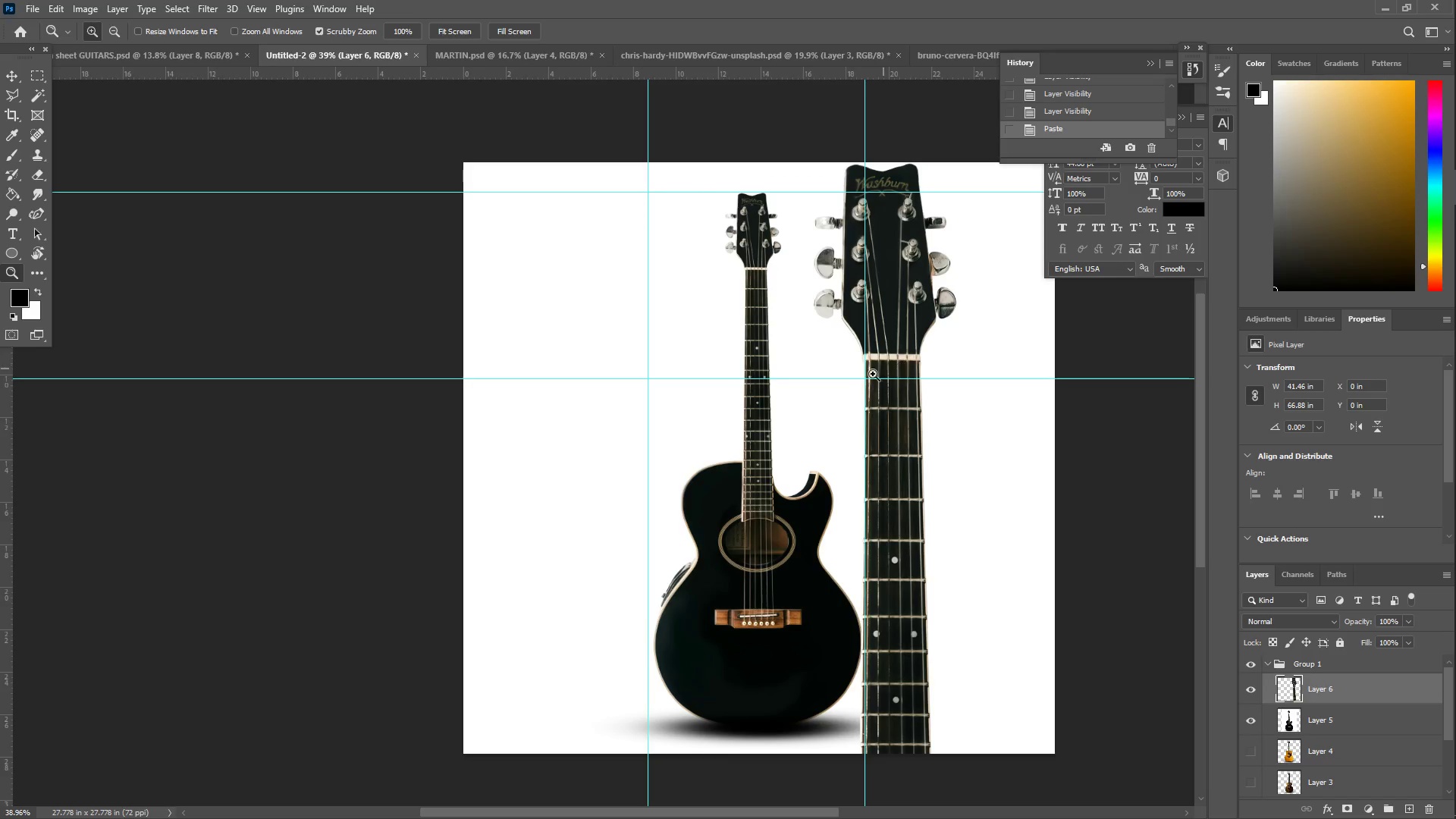 
key(Z)
 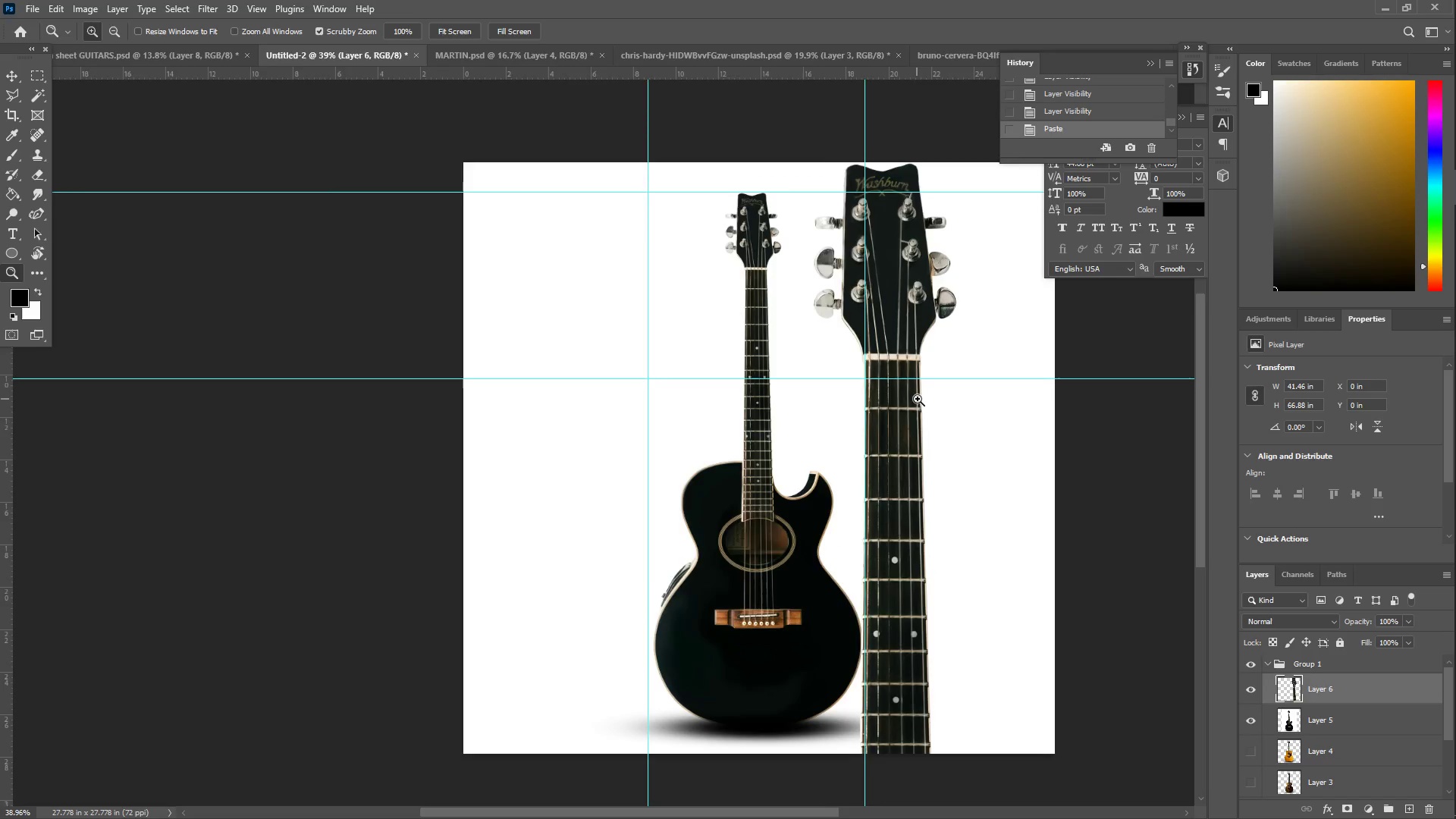 
left_click_drag(start_coordinate=[886, 401], to_coordinate=[844, 407])
 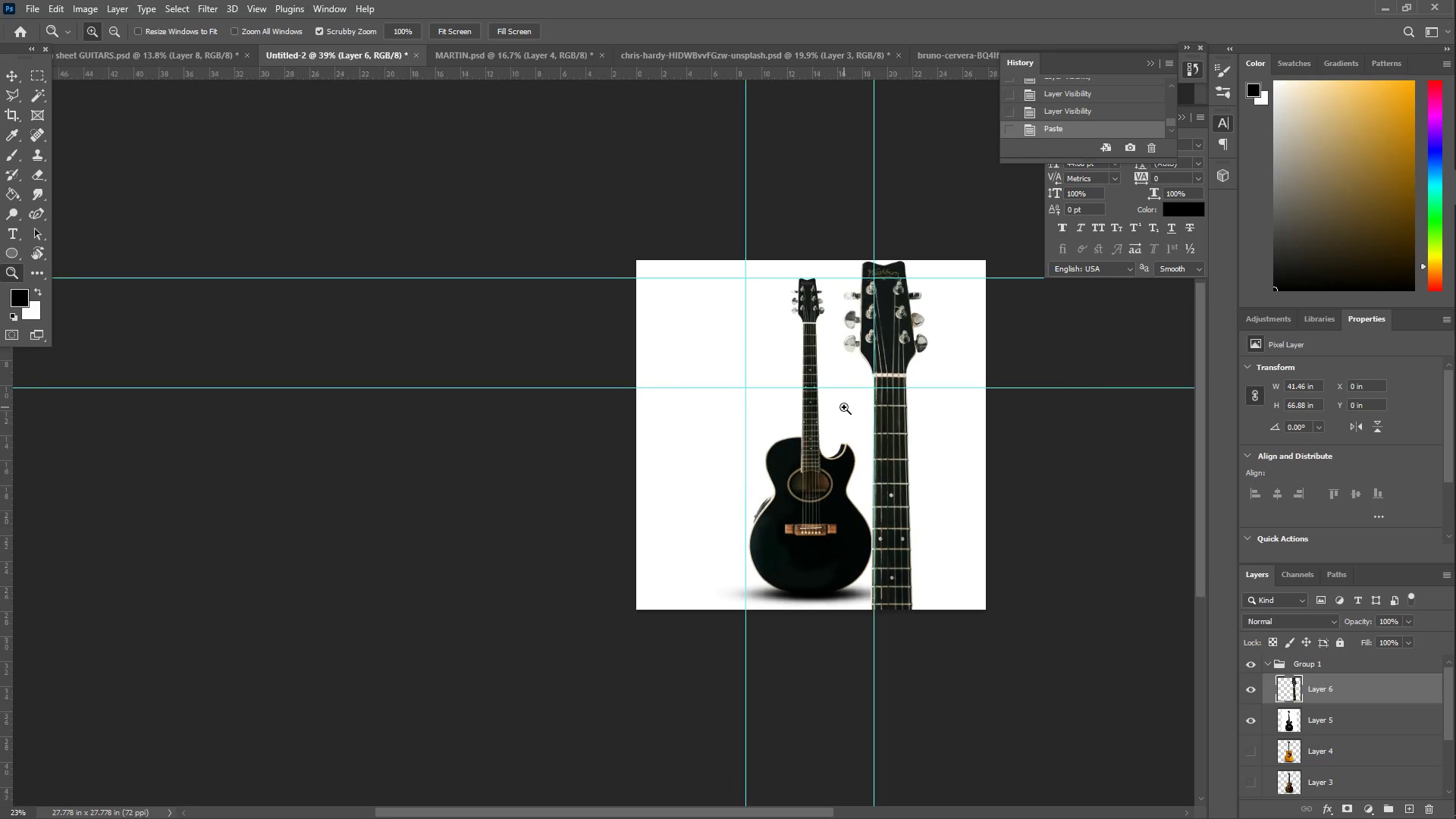 
key(Control+T)
 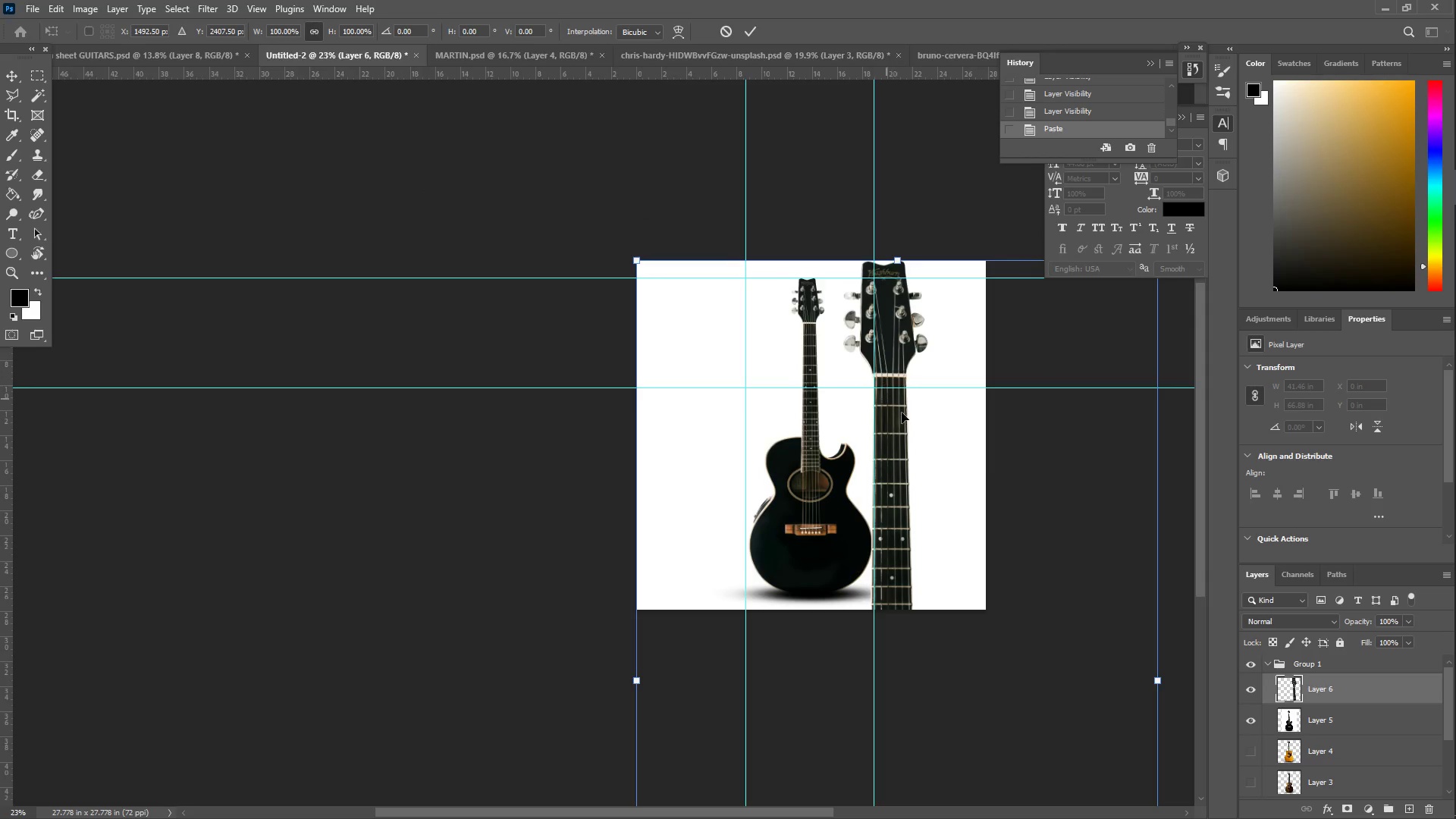 
hold_key(key=Space, duration=0.95)
 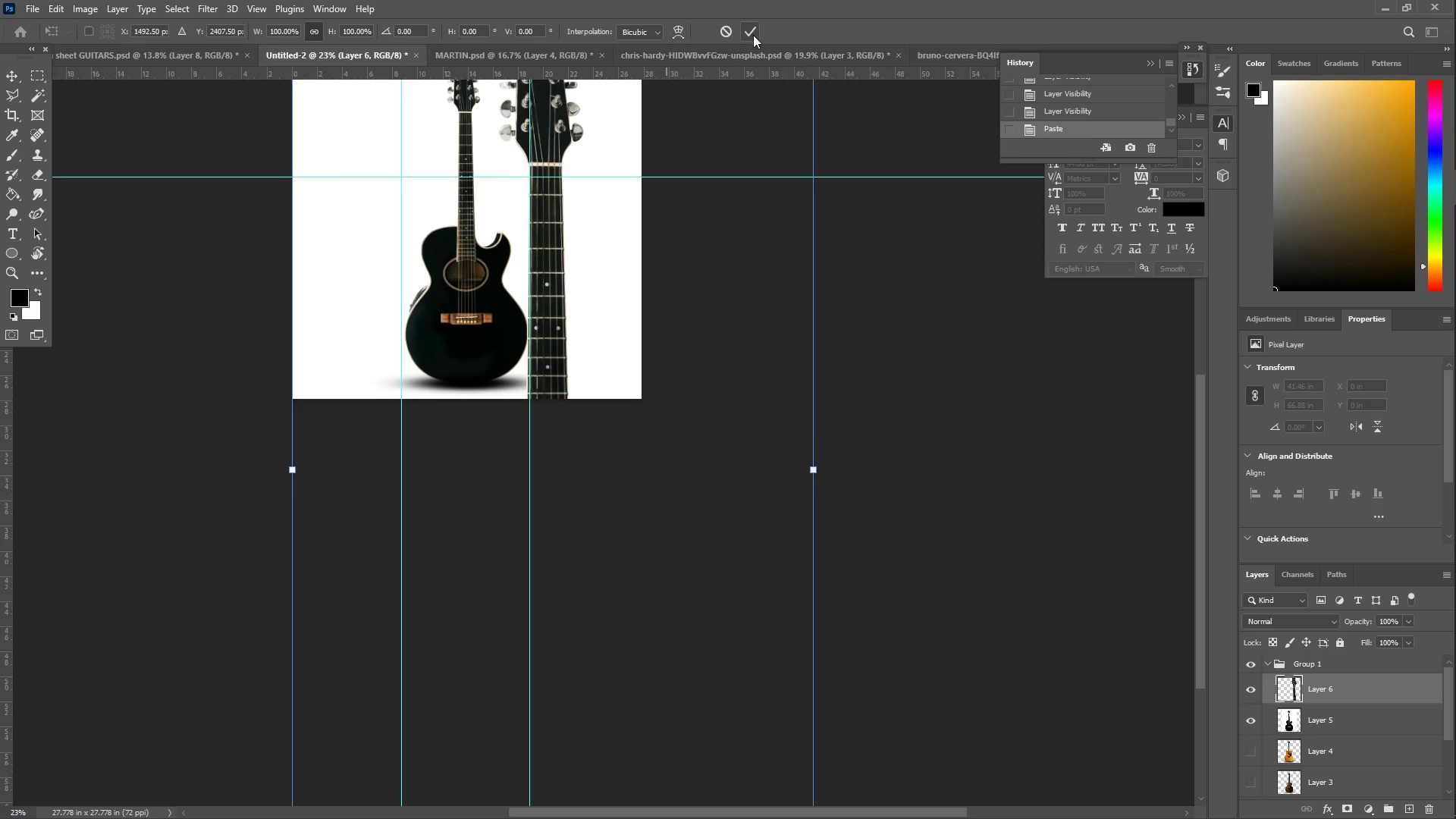 
left_click_drag(start_coordinate=[908, 513], to_coordinate=[564, 303])
 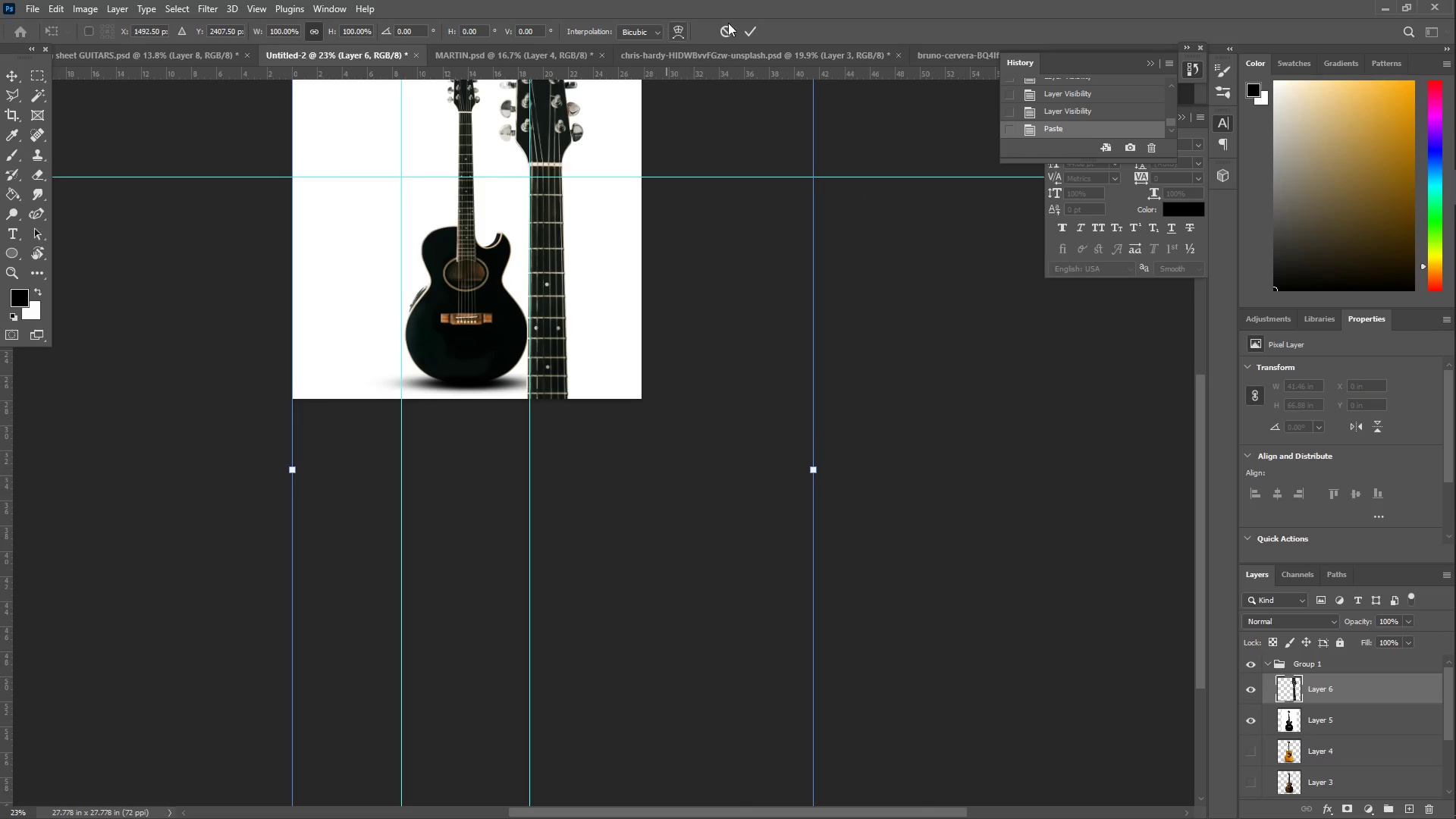 
left_click([753, 35])
 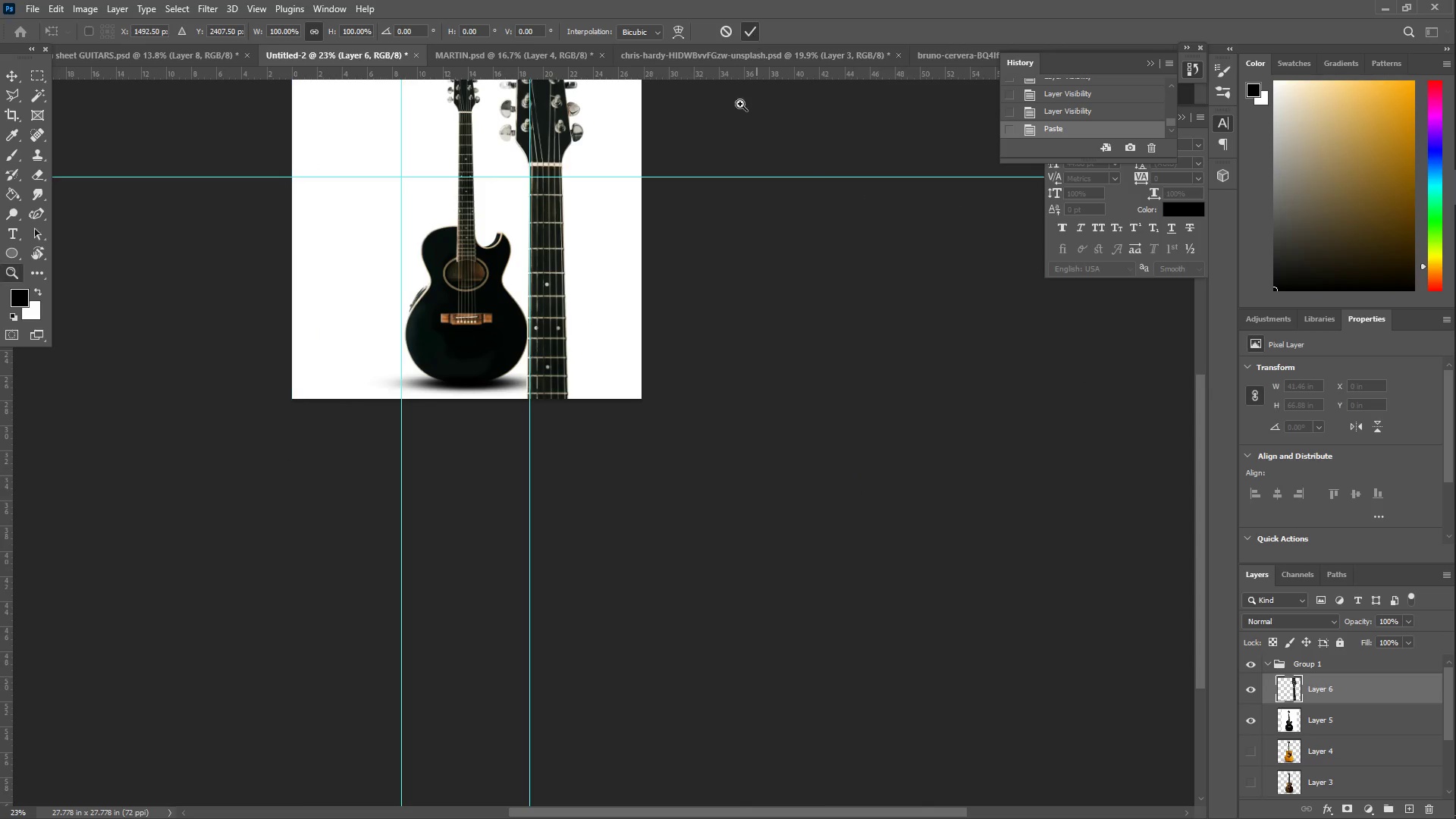 
key(Z)
 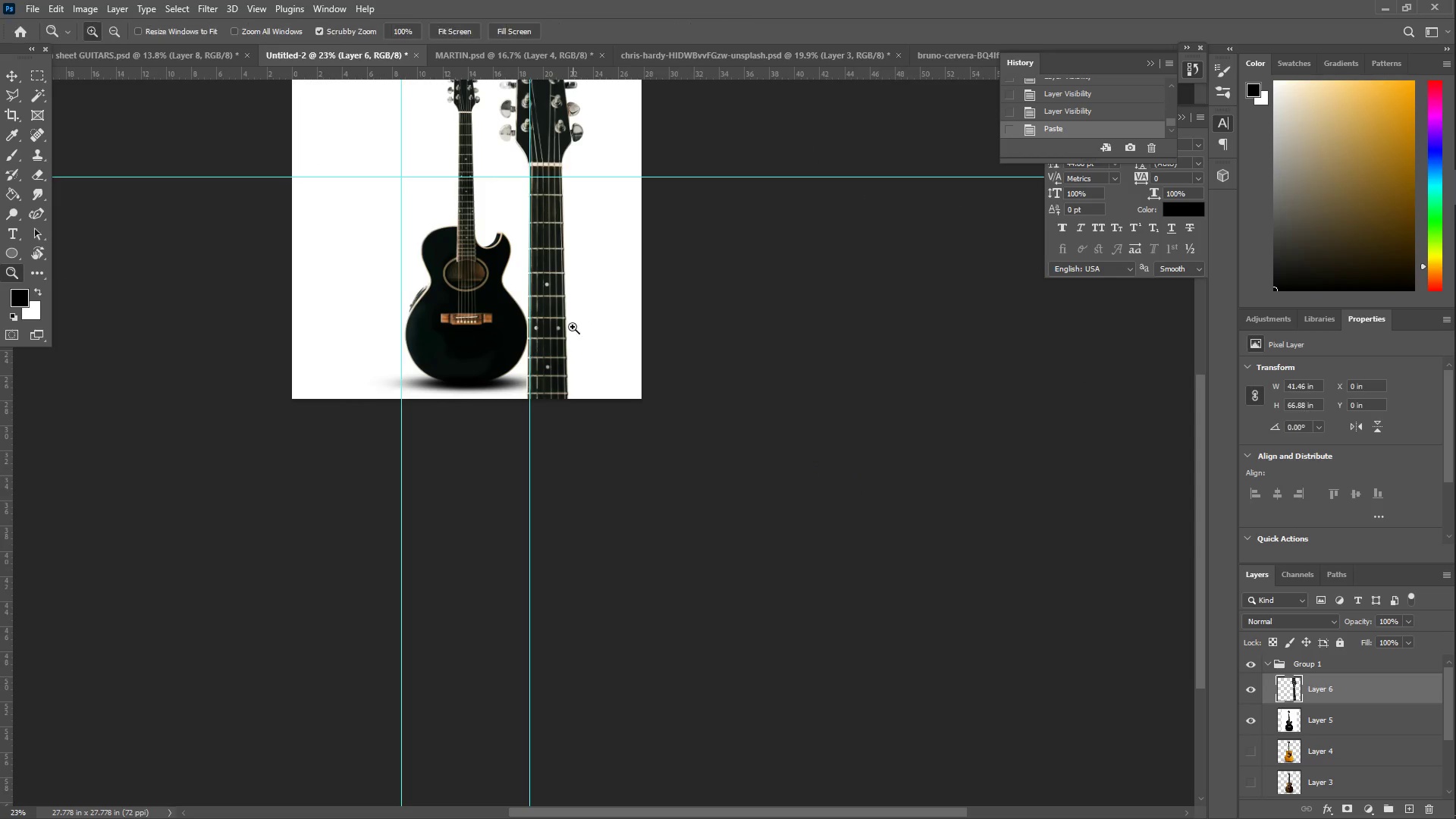 
left_click_drag(start_coordinate=[560, 320], to_coordinate=[491, 321])
 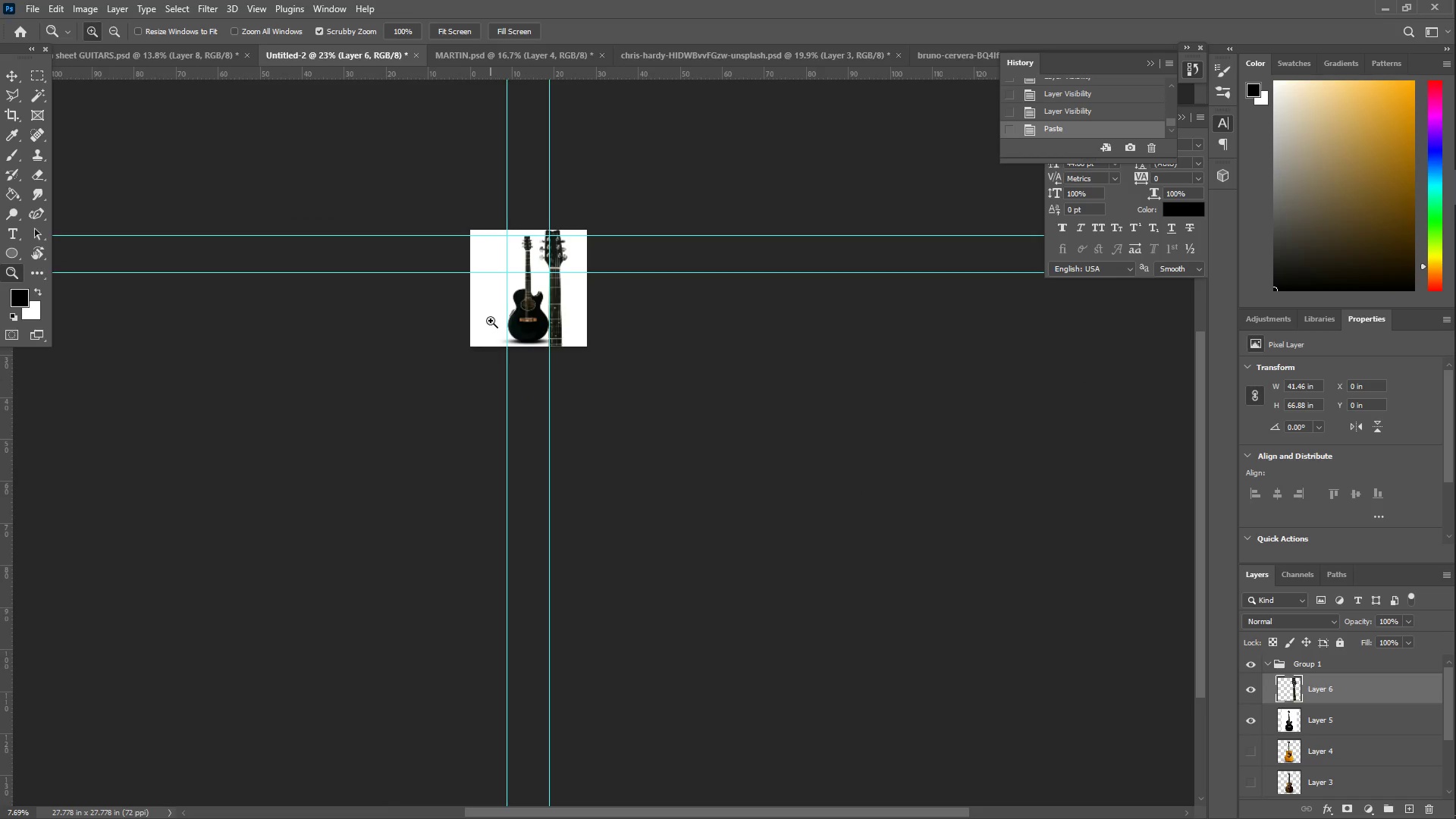 
key(Control+T)
 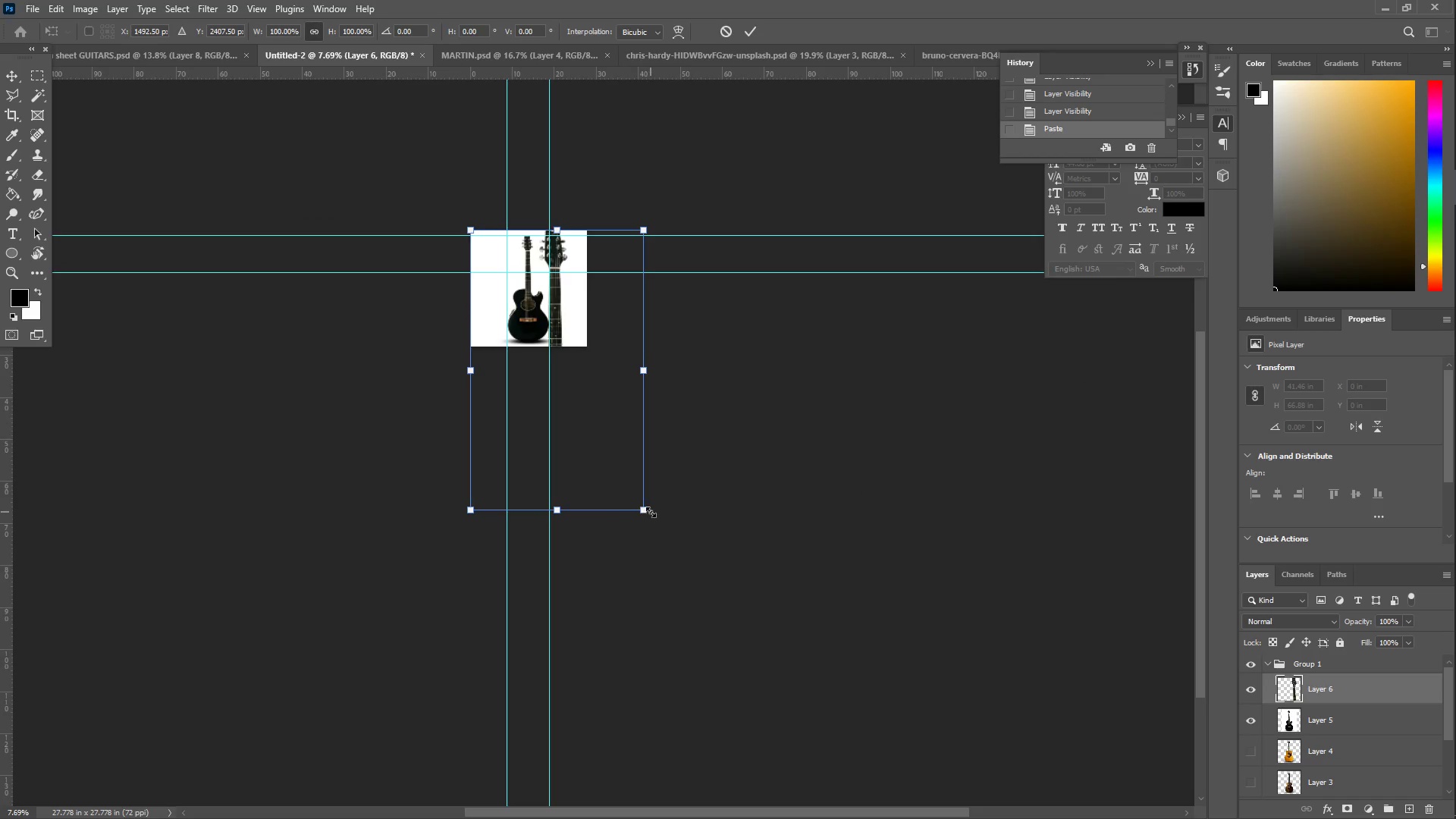 
left_click_drag(start_coordinate=[650, 511], to_coordinate=[581, 336])
 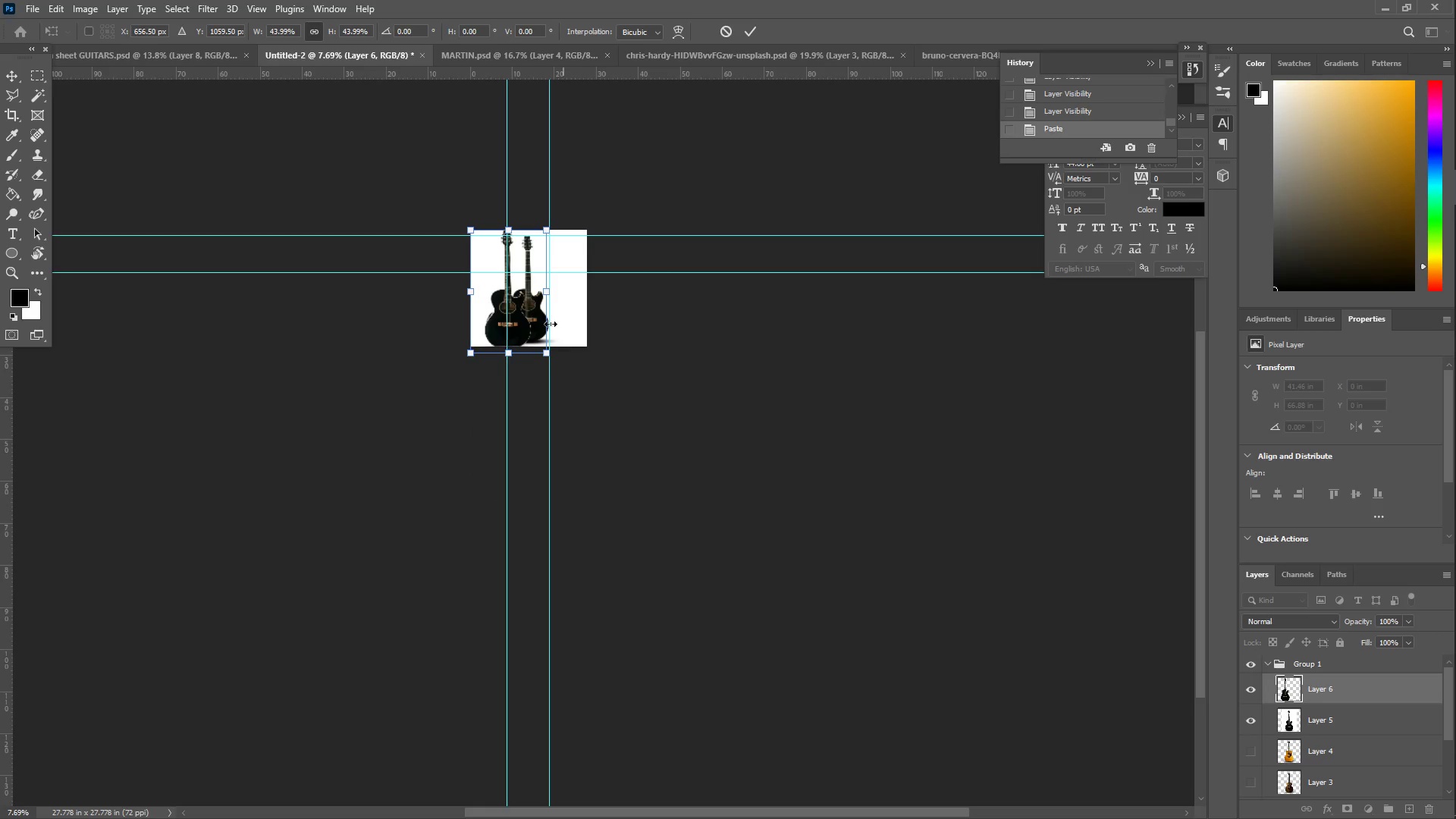 
left_click_drag(start_coordinate=[534, 315], to_coordinate=[554, 321])
 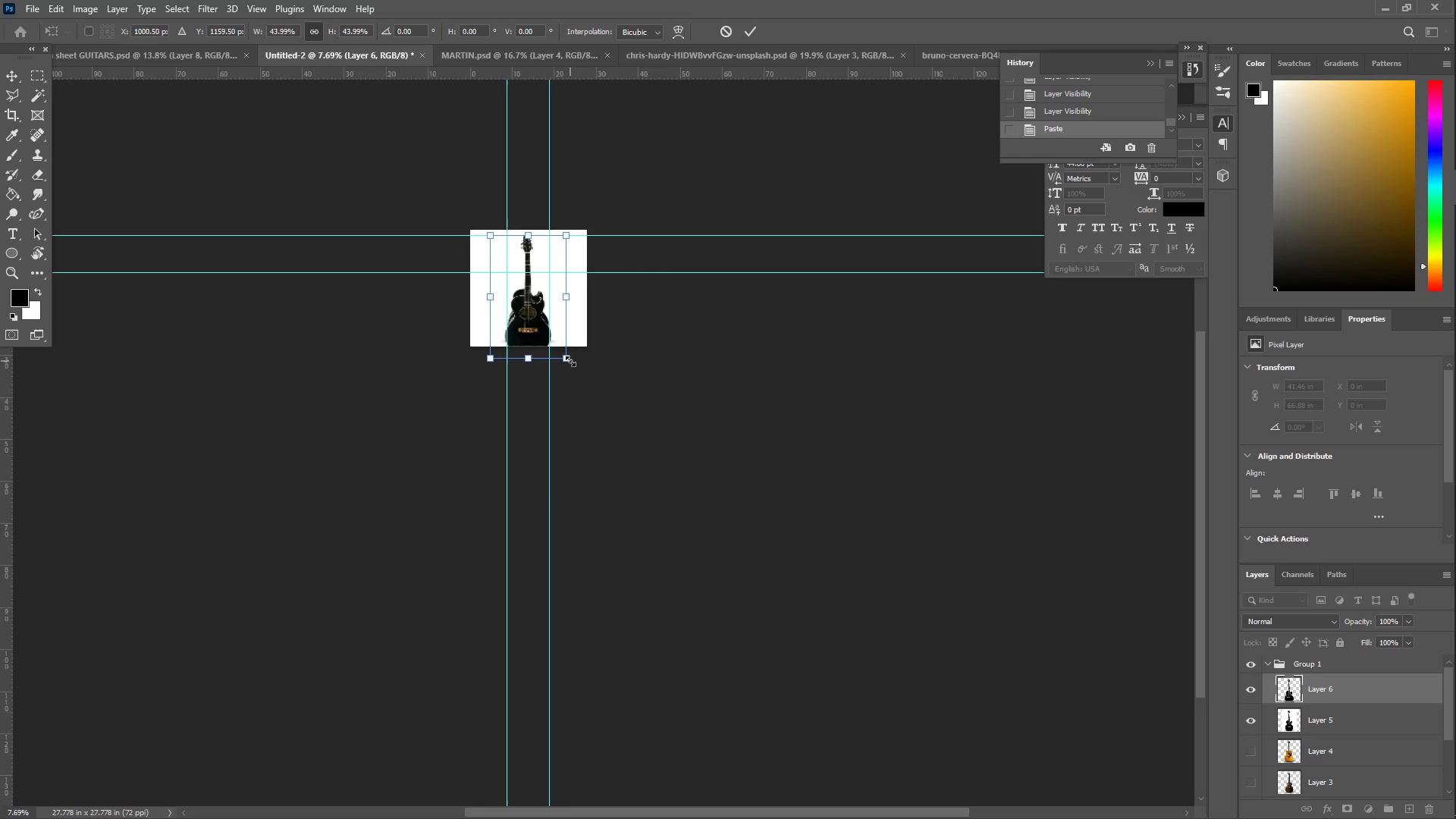 
left_click_drag(start_coordinate=[570, 361], to_coordinate=[564, 347])
 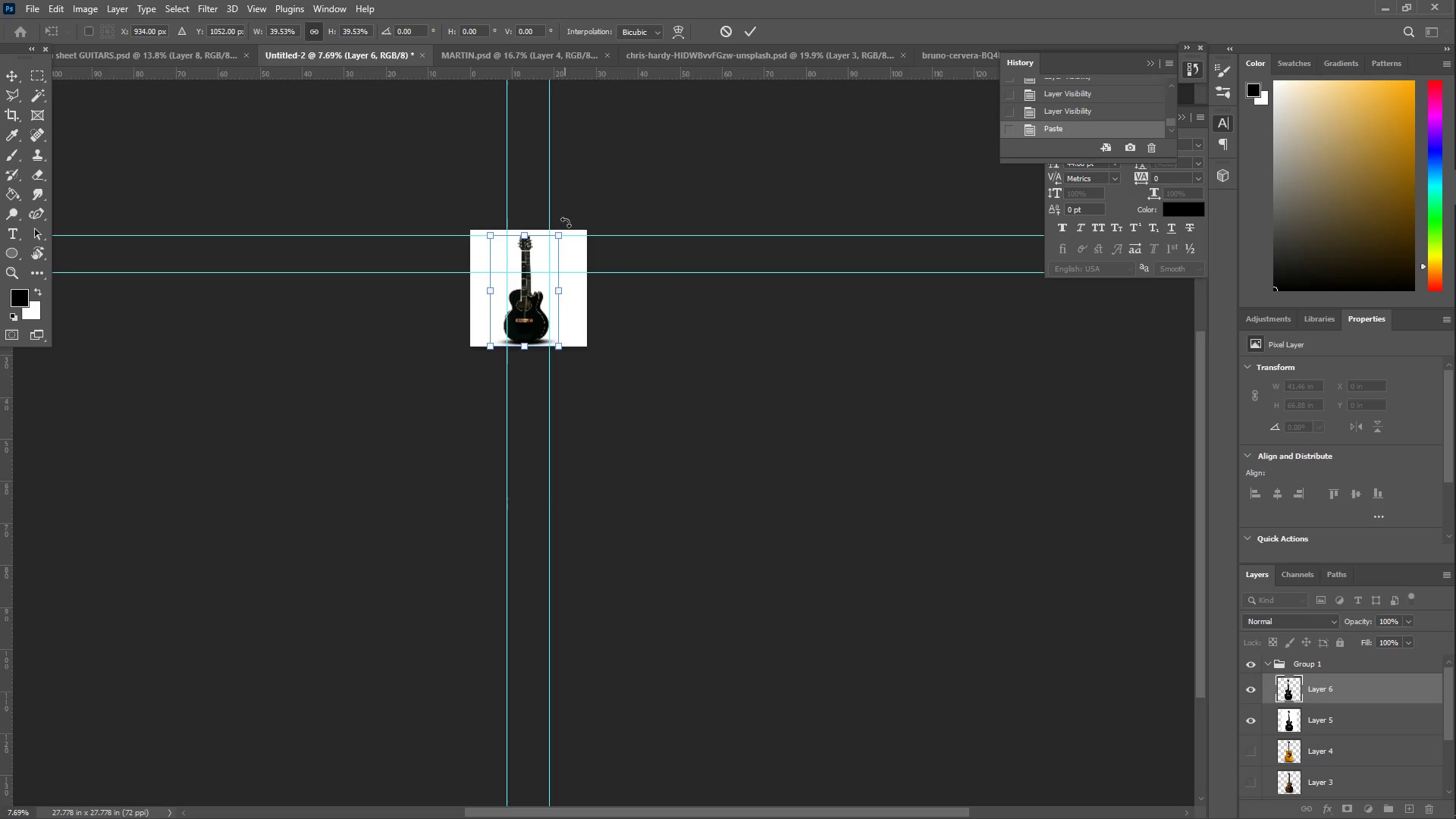 
left_click([755, 22])
 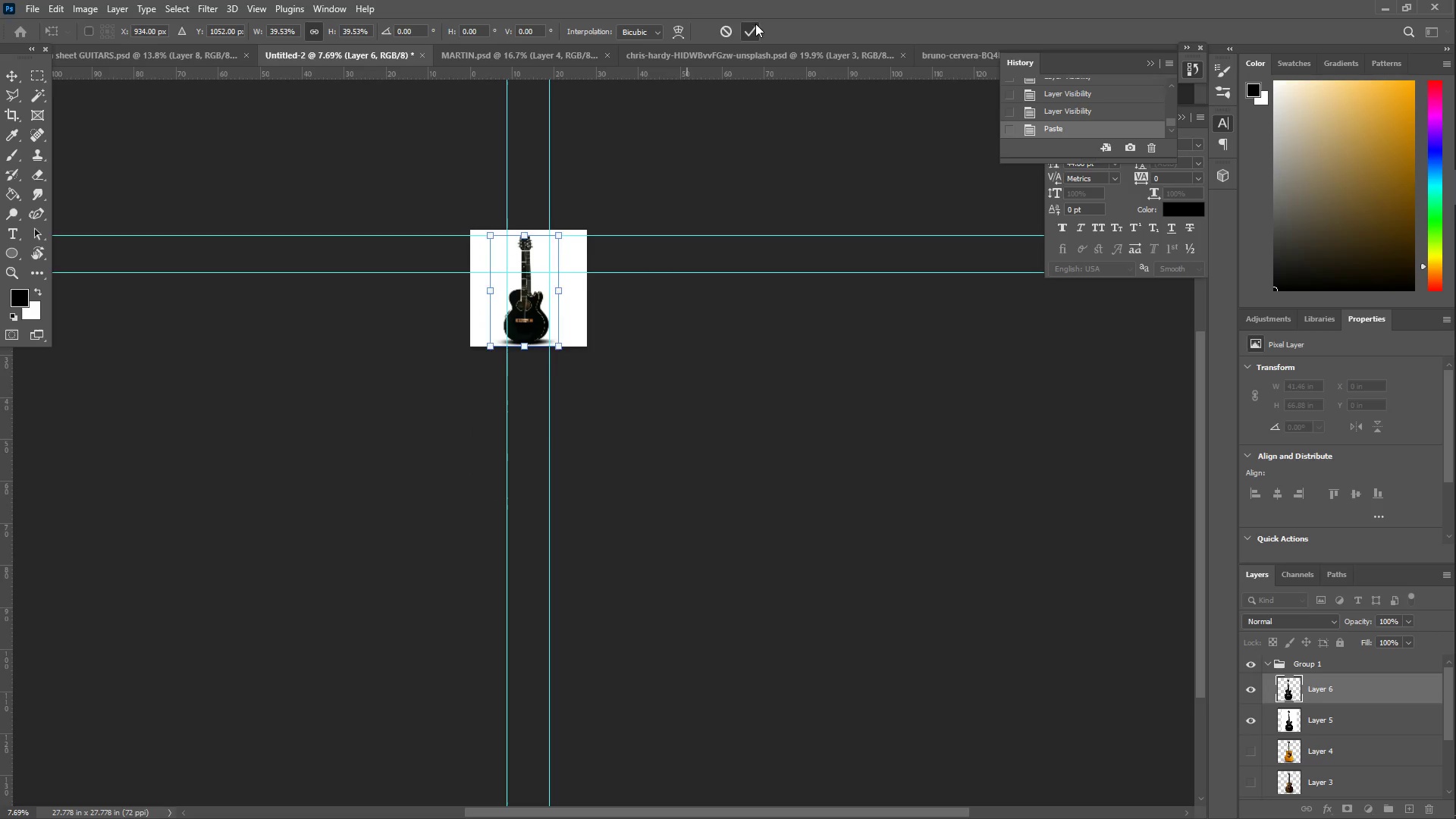 
key(Z)
 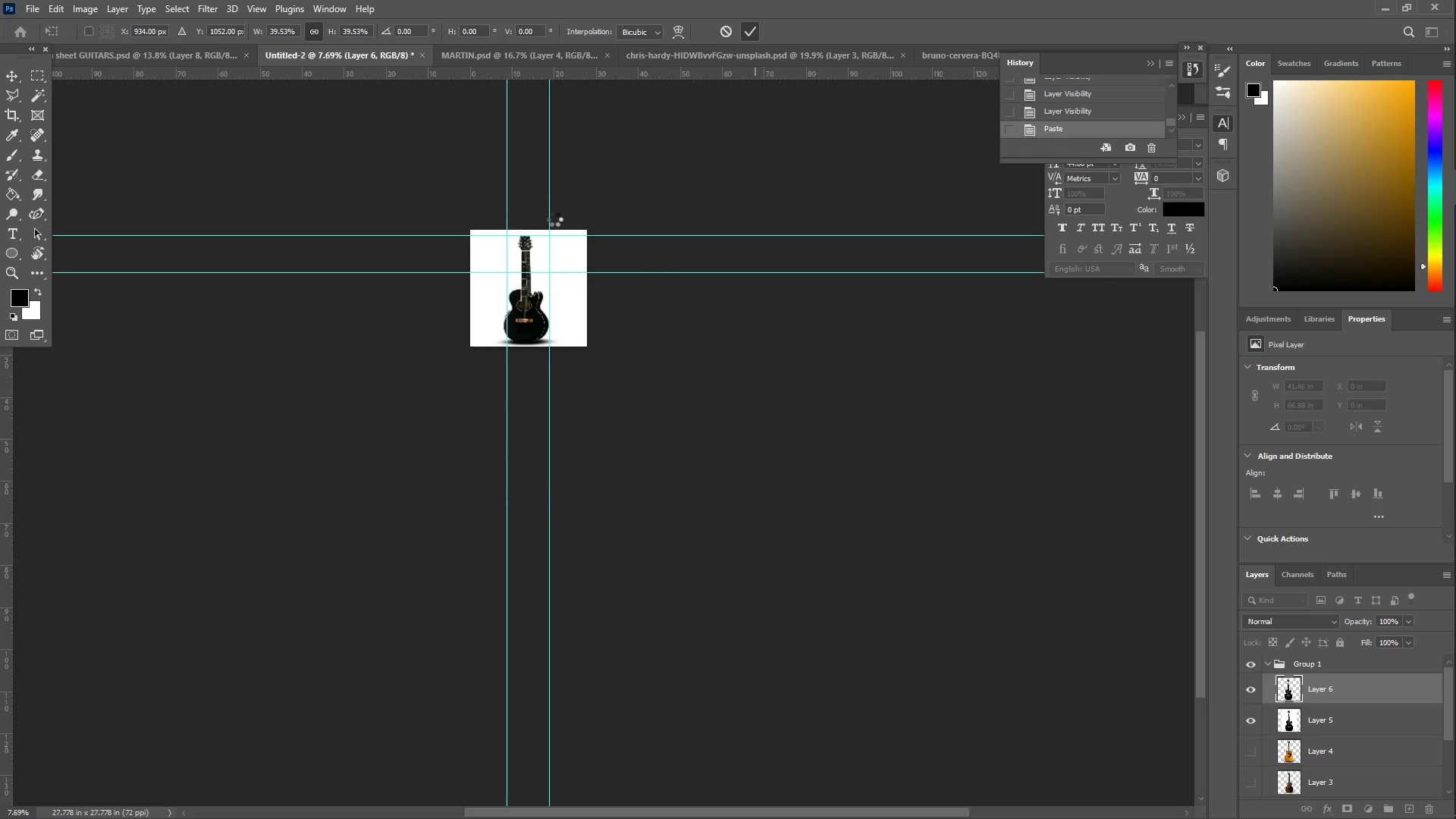 
left_click_drag(start_coordinate=[553, 221], to_coordinate=[638, 196])
 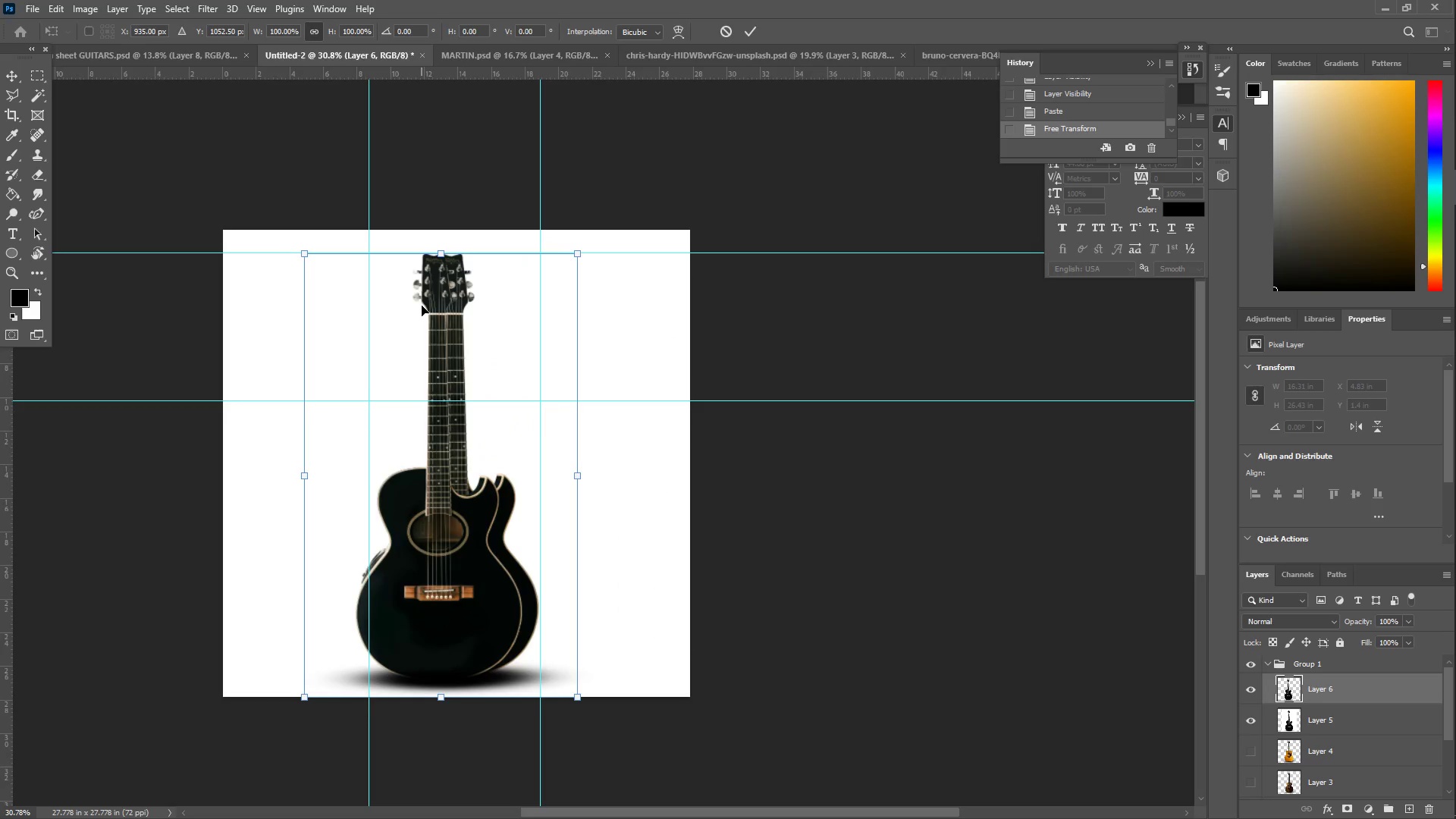 
key(Control+T)
 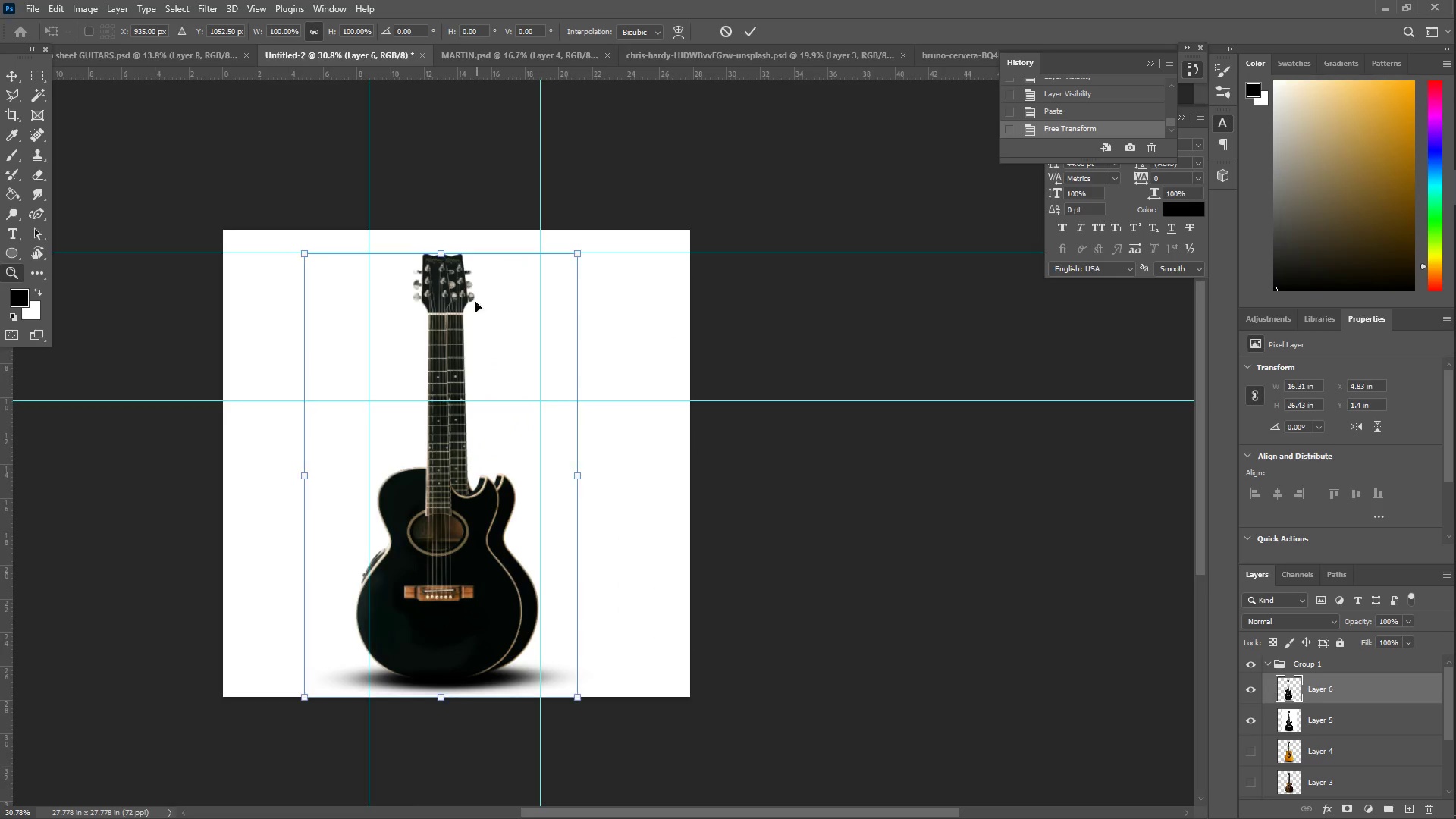 
hold_key(key=ShiftLeft, duration=1.5)
left_click_drag(start_coordinate=[422, 305], to_coordinate=[438, 306])
 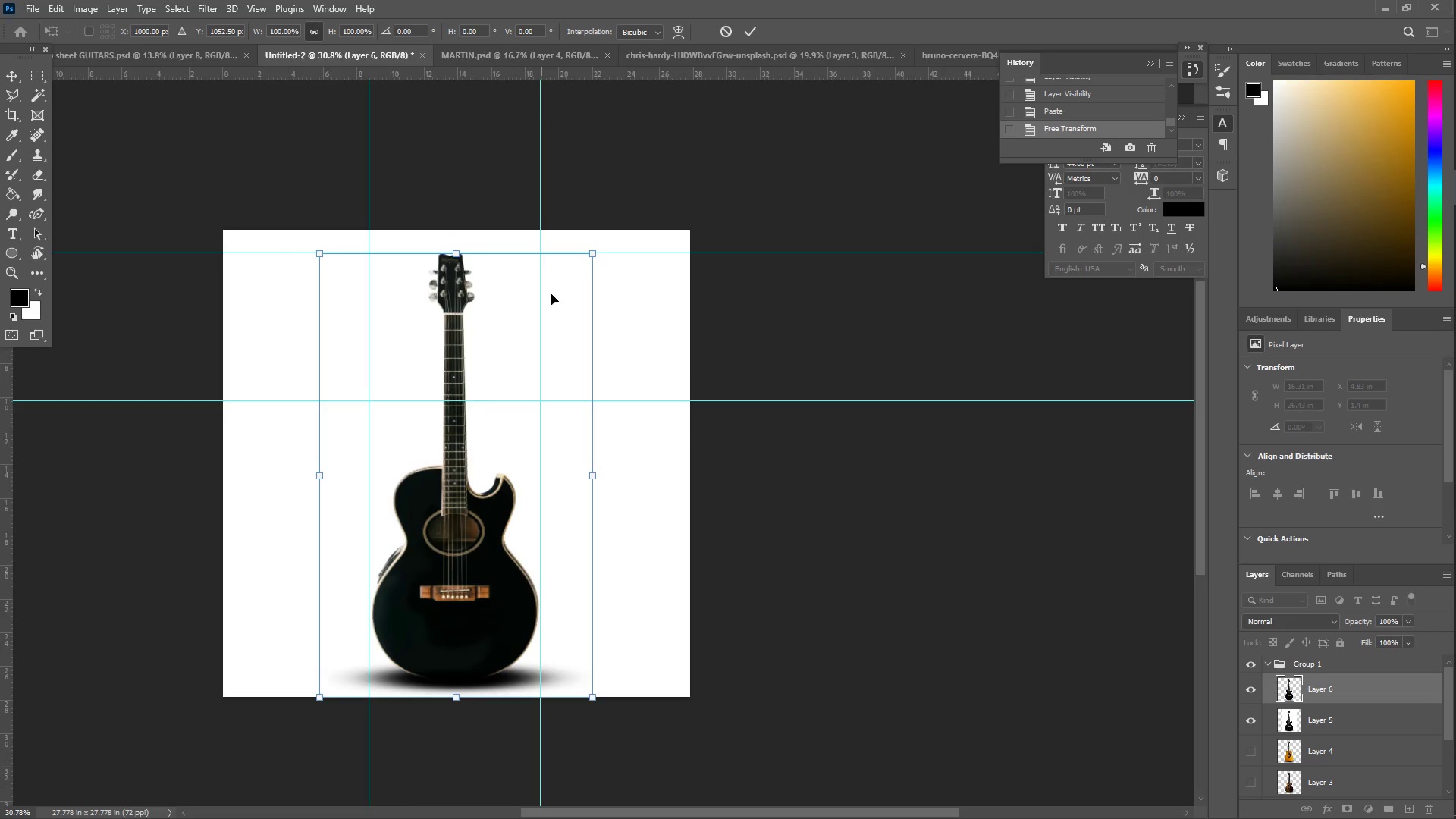 
key(Shift+ShiftLeft)
 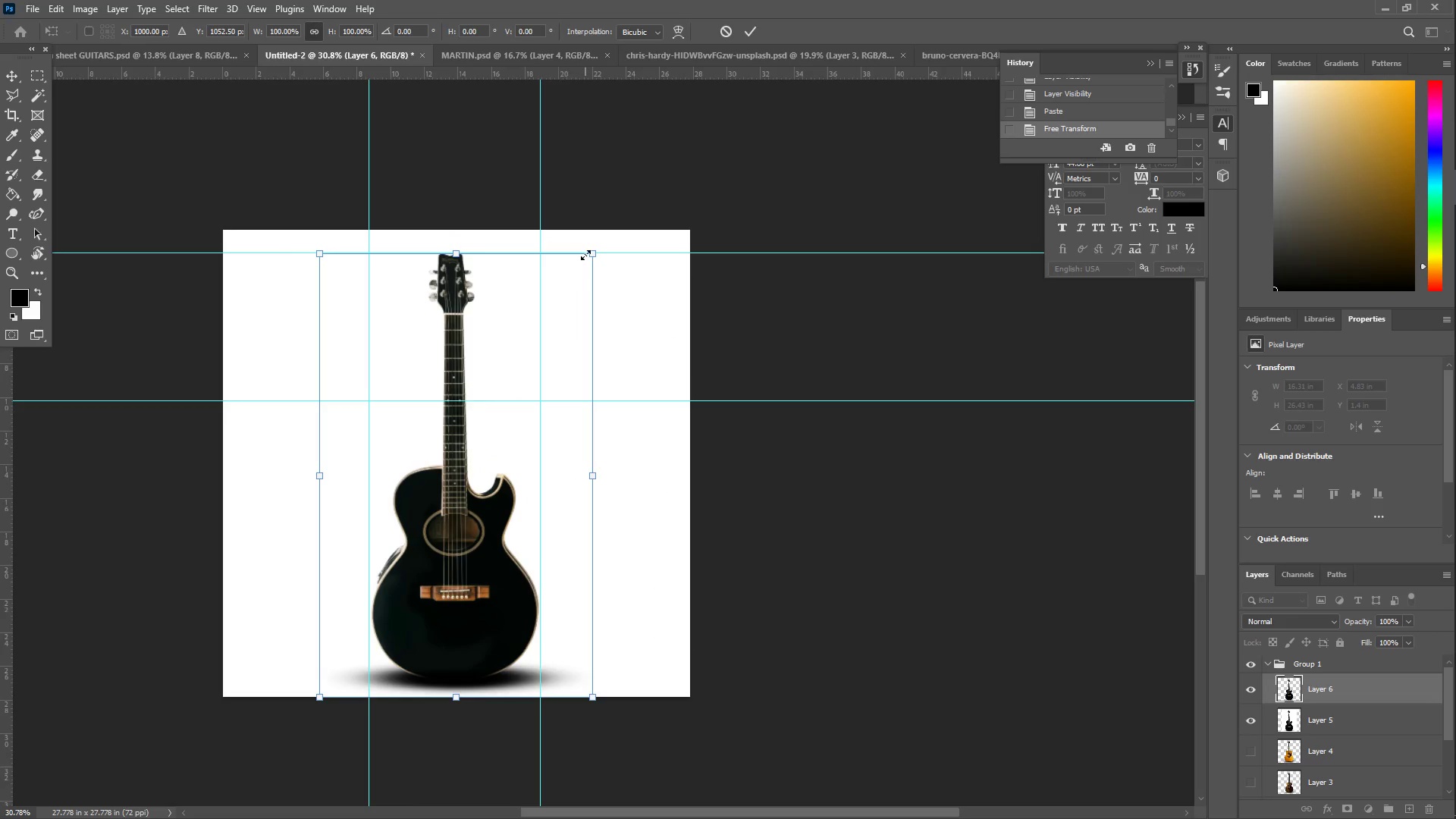 
key(Shift+ShiftLeft)
 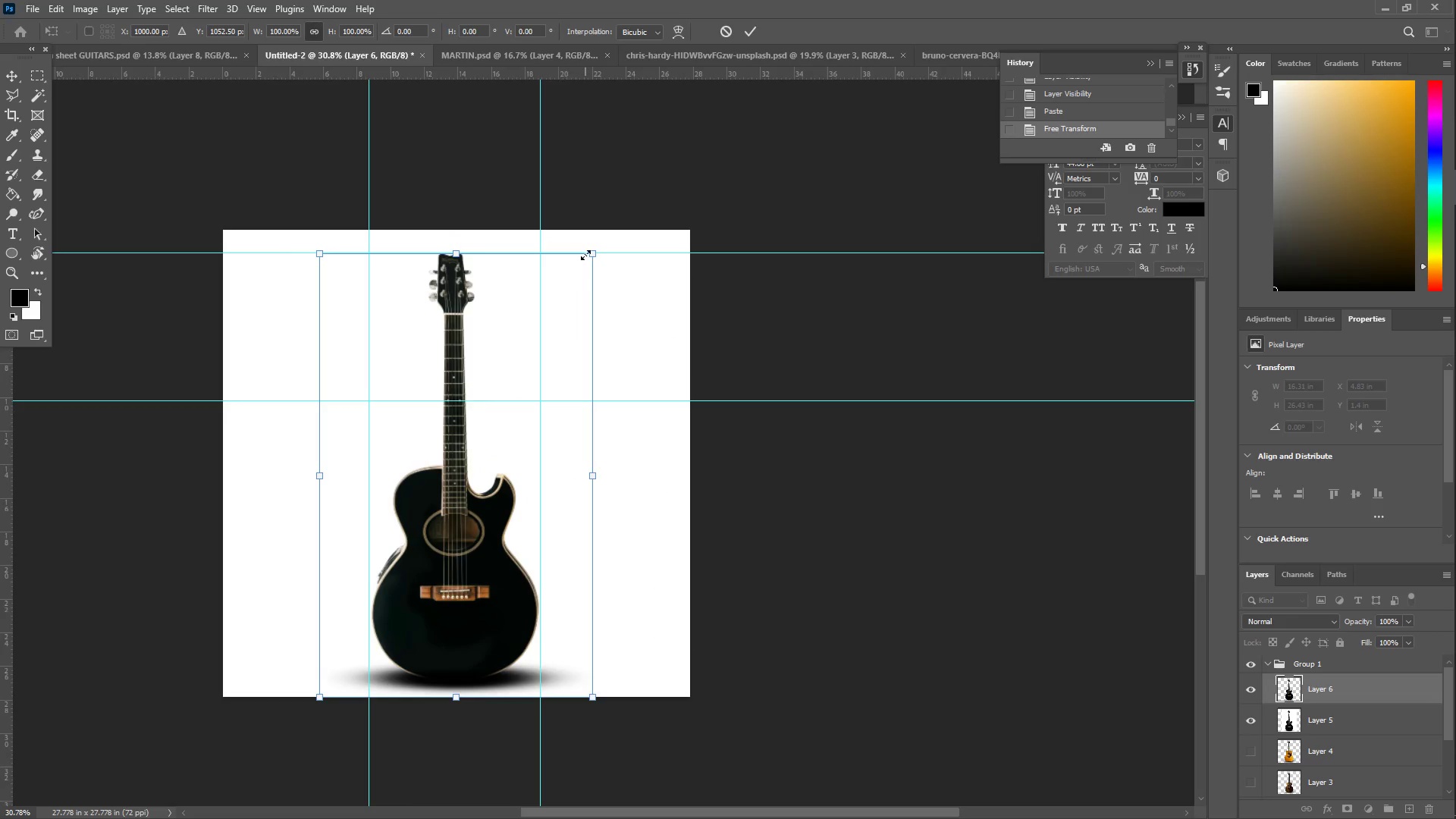 
key(Shift+ShiftLeft)
 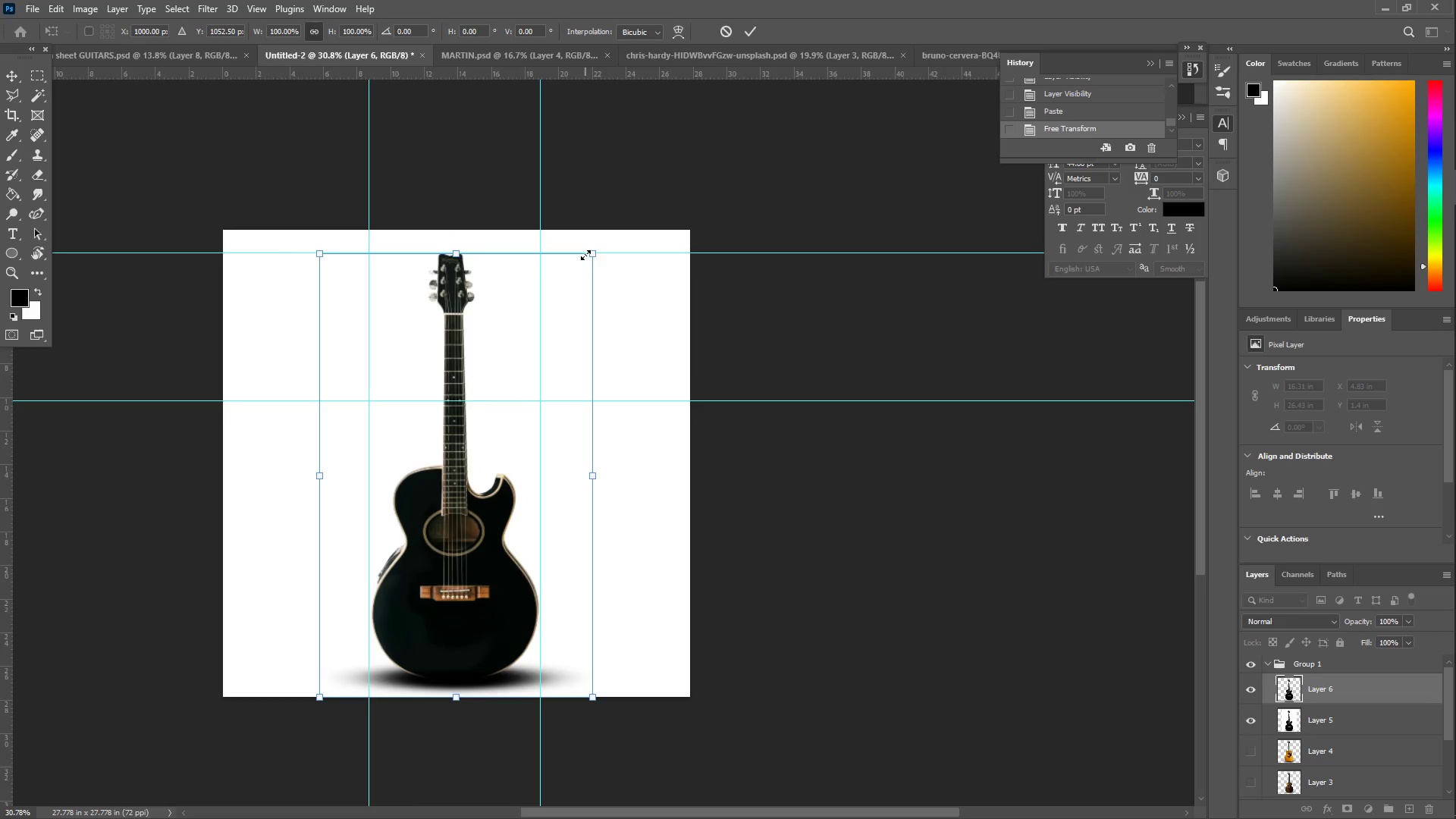 
key(Shift+ShiftLeft)
 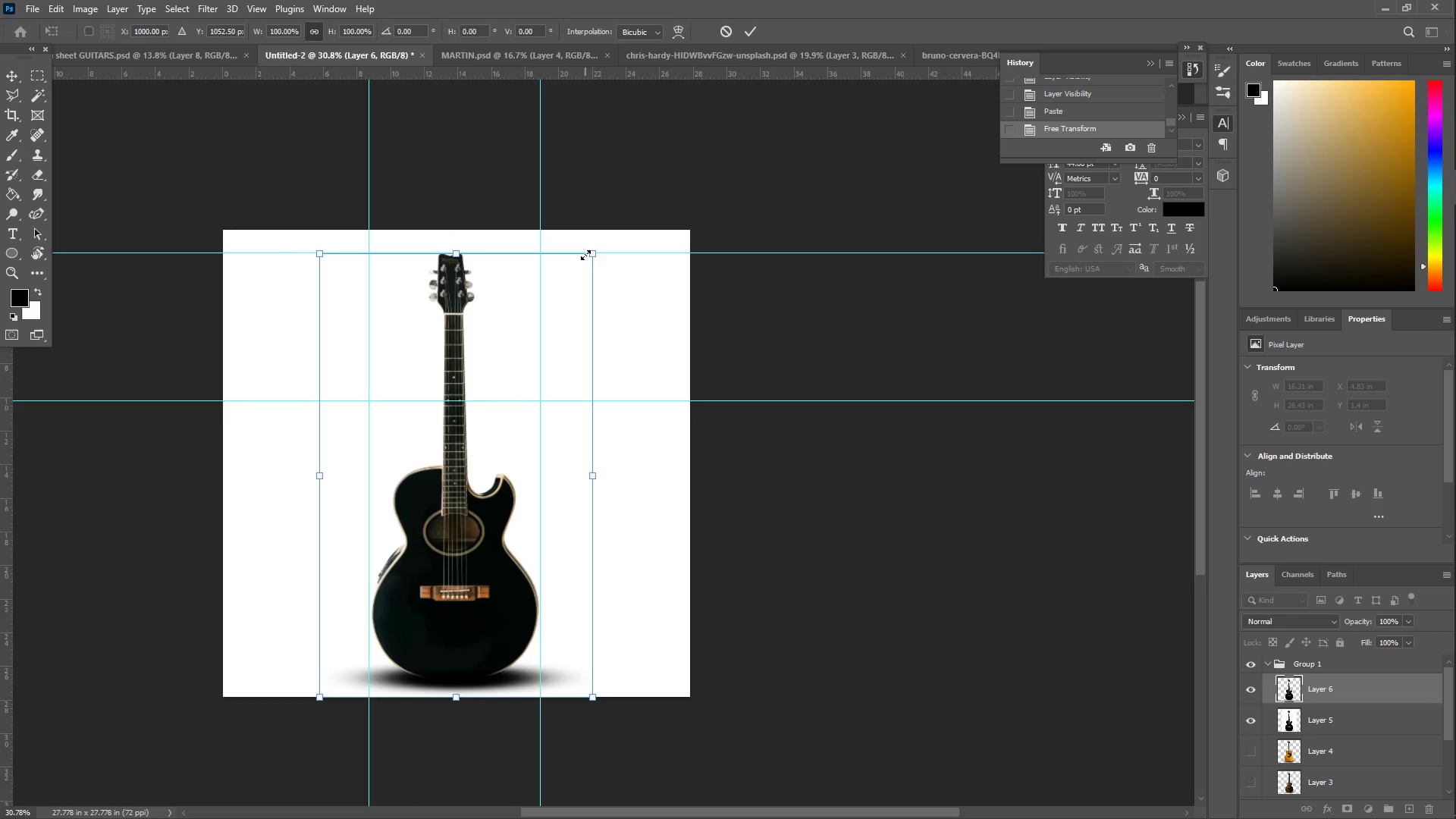 
key(Shift+ShiftLeft)
 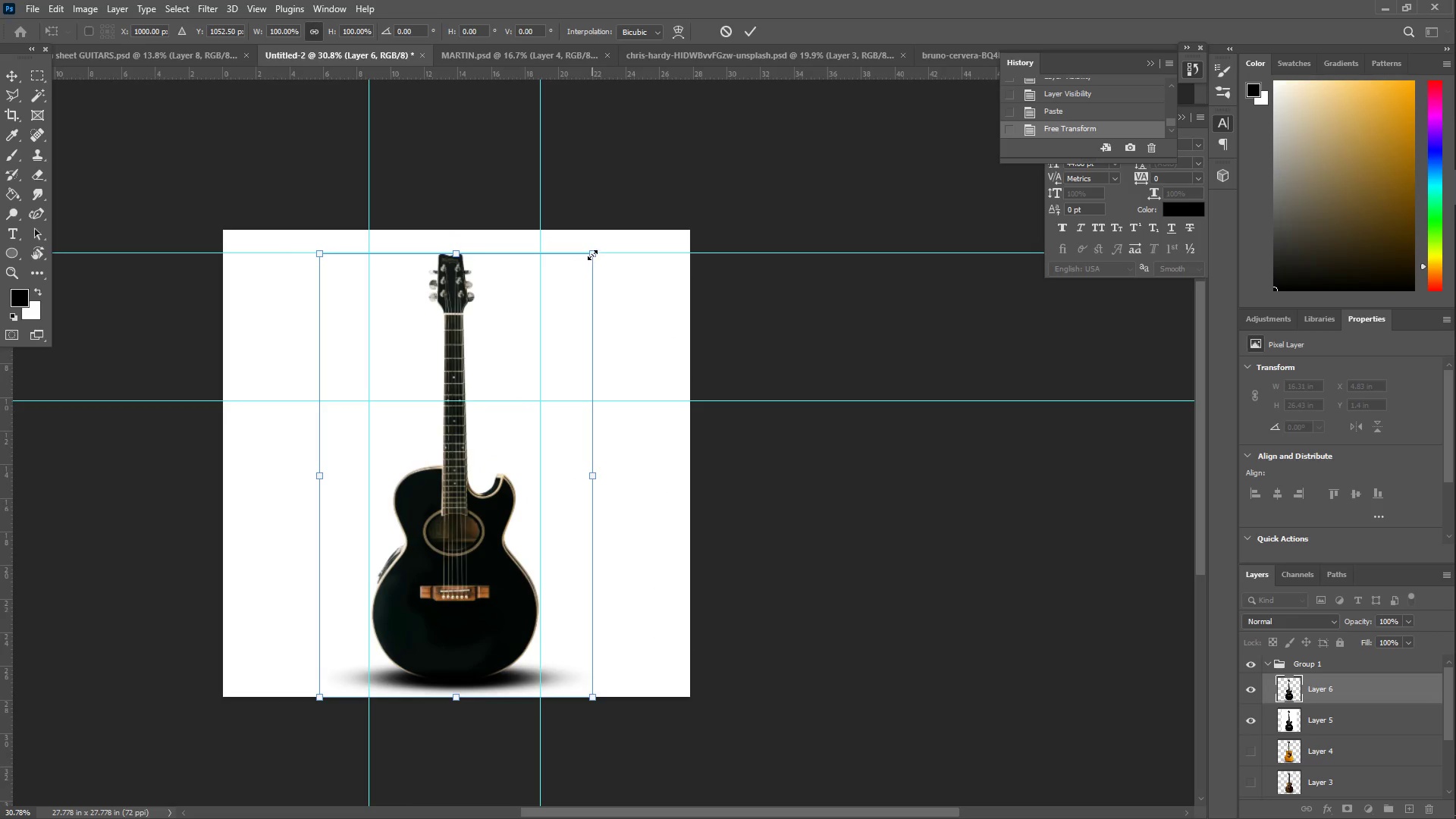 
left_click_drag(start_coordinate=[592, 255], to_coordinate=[597, 254])
 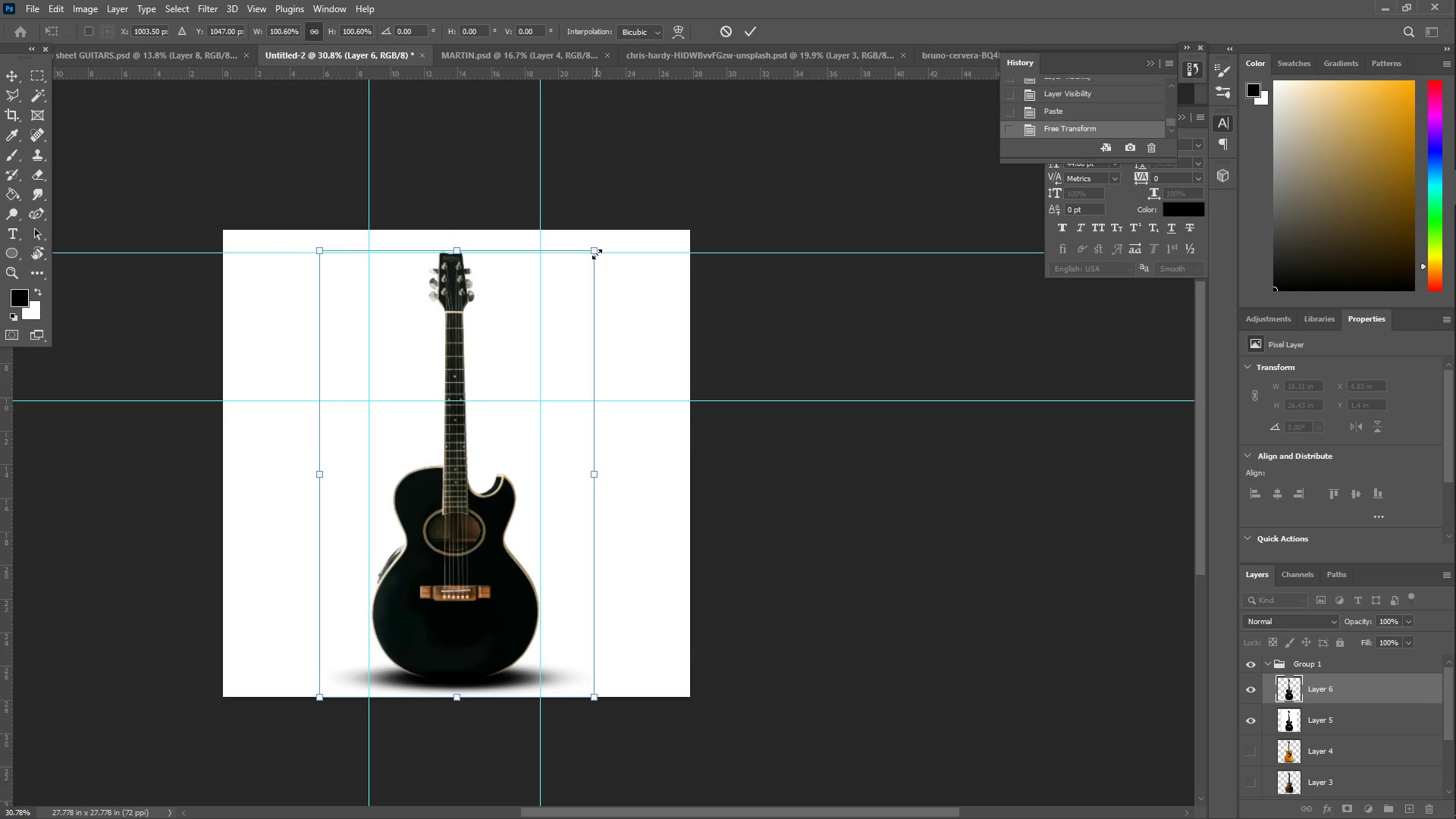 
key(Enter)
 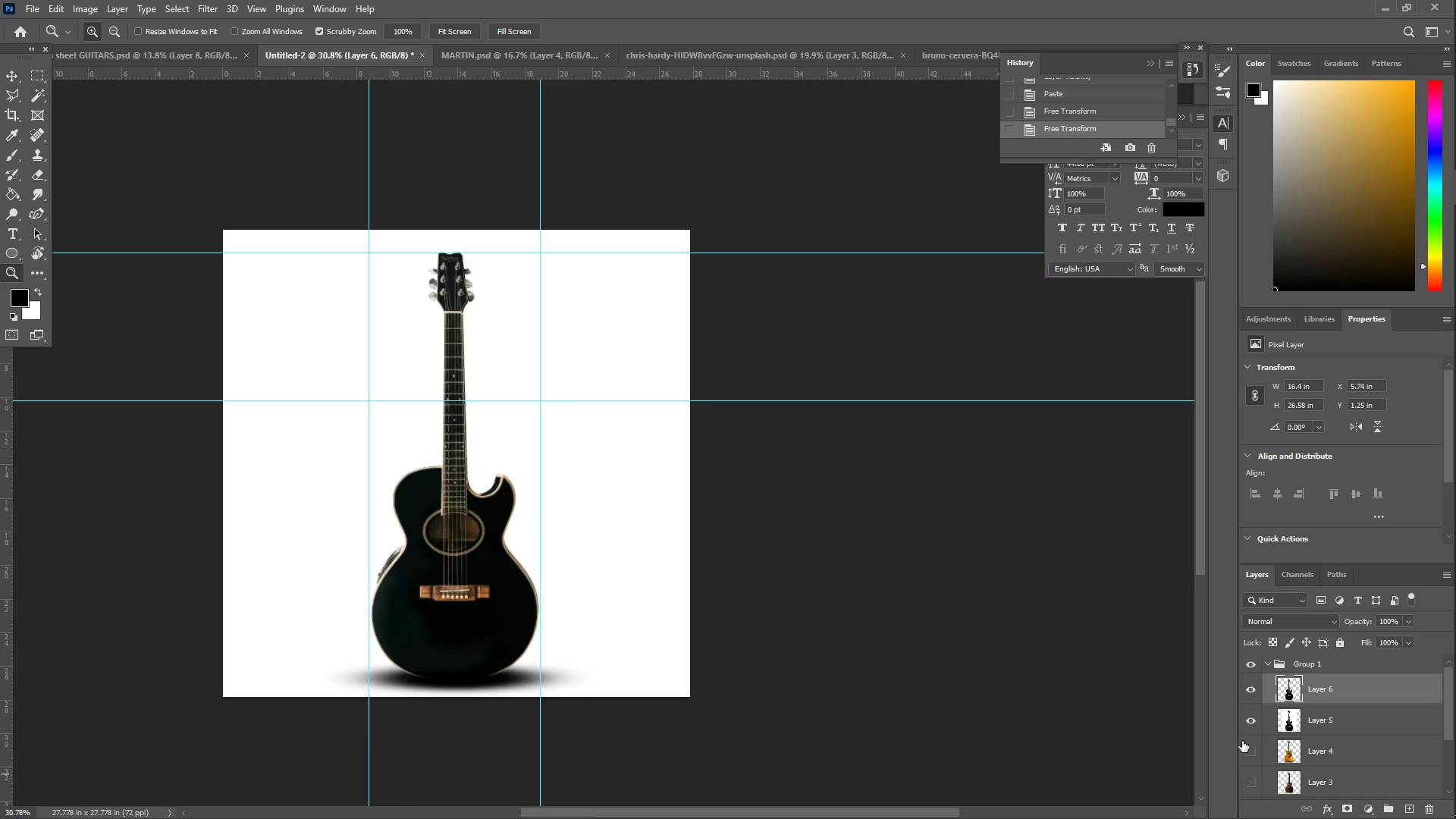 
left_click([1298, 718])
 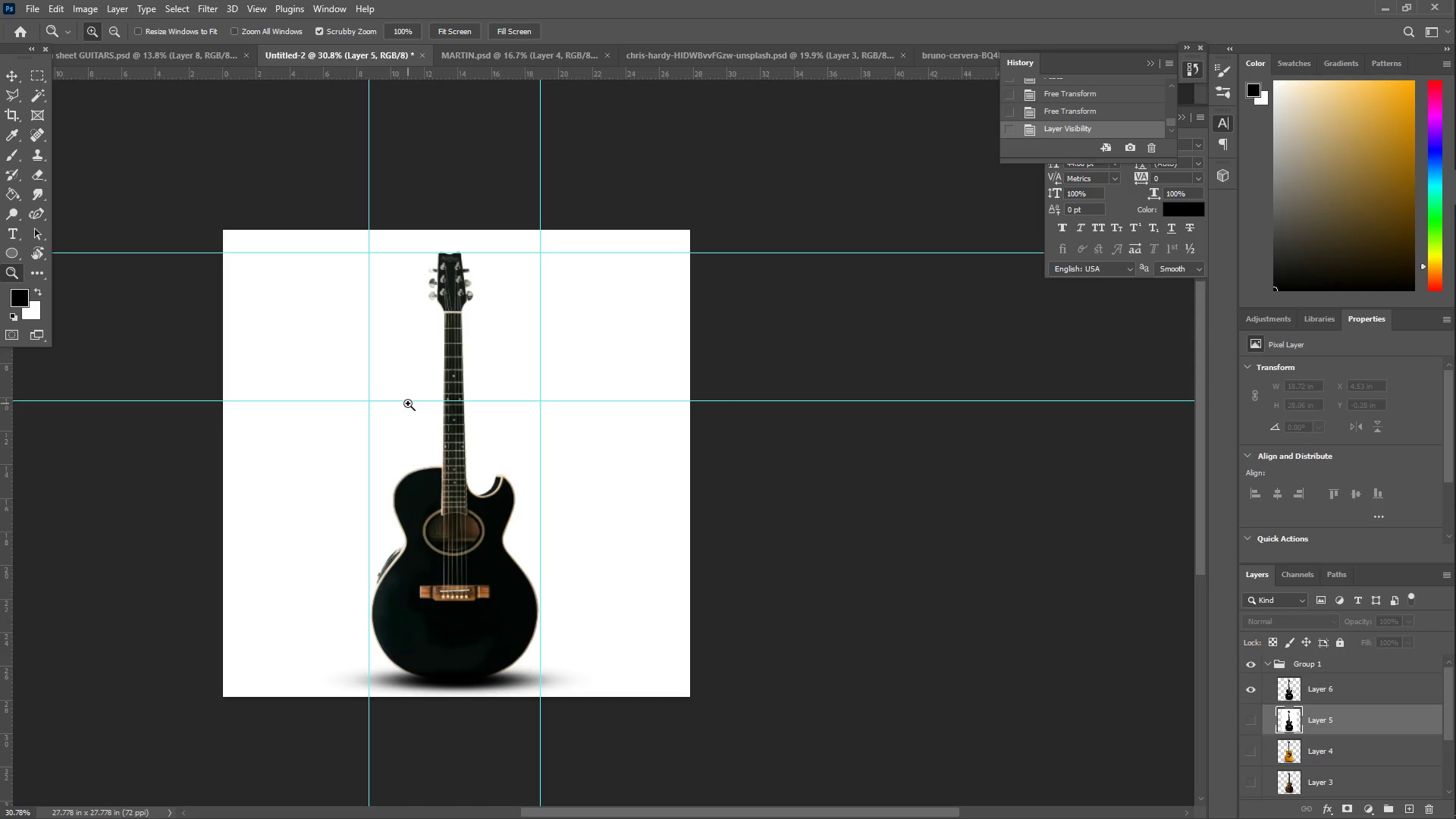 
left_click([1256, 780])
 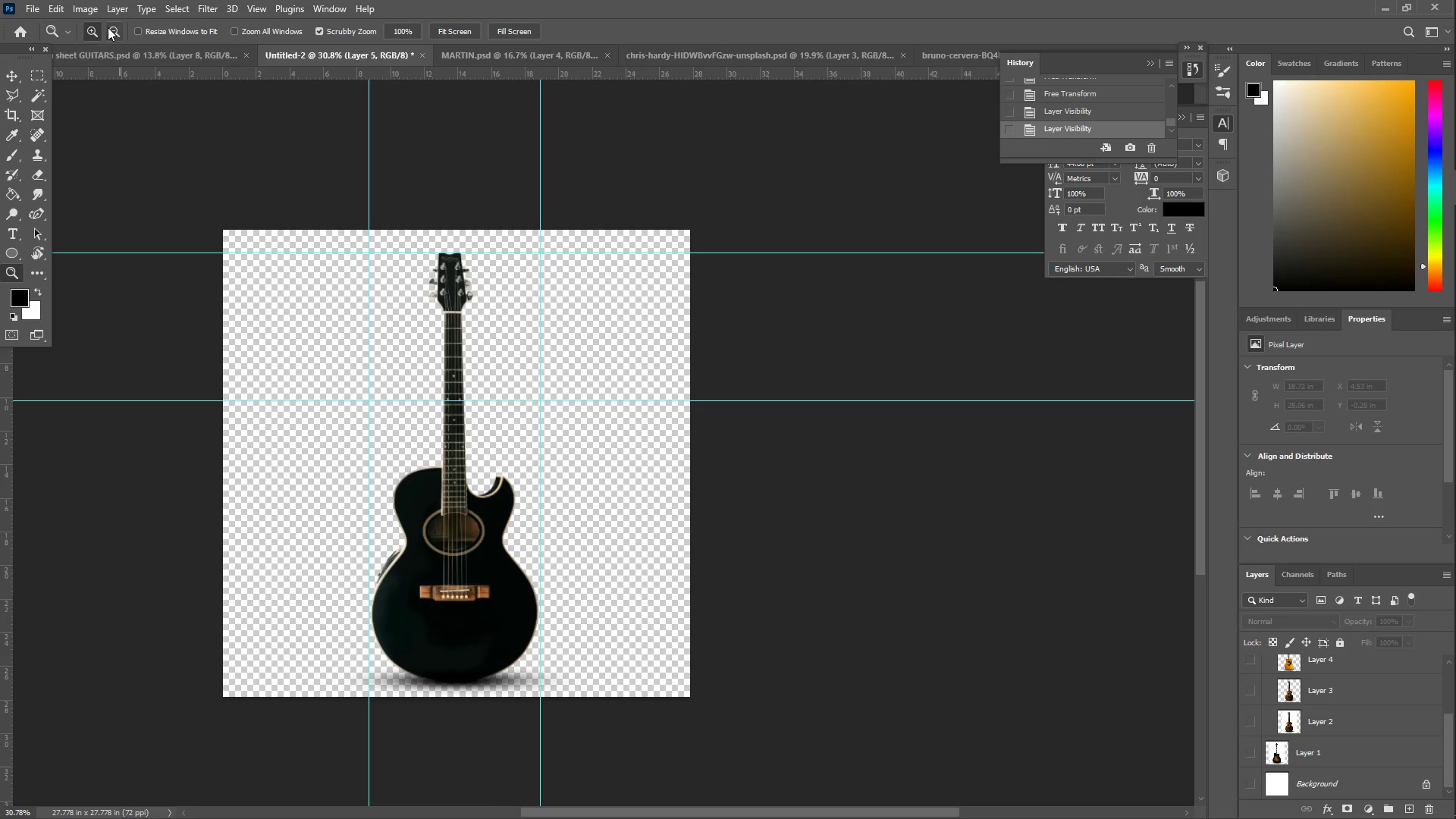 
scroll: coordinate [1256, 780], scroll_direction: down, amount: 8.0
 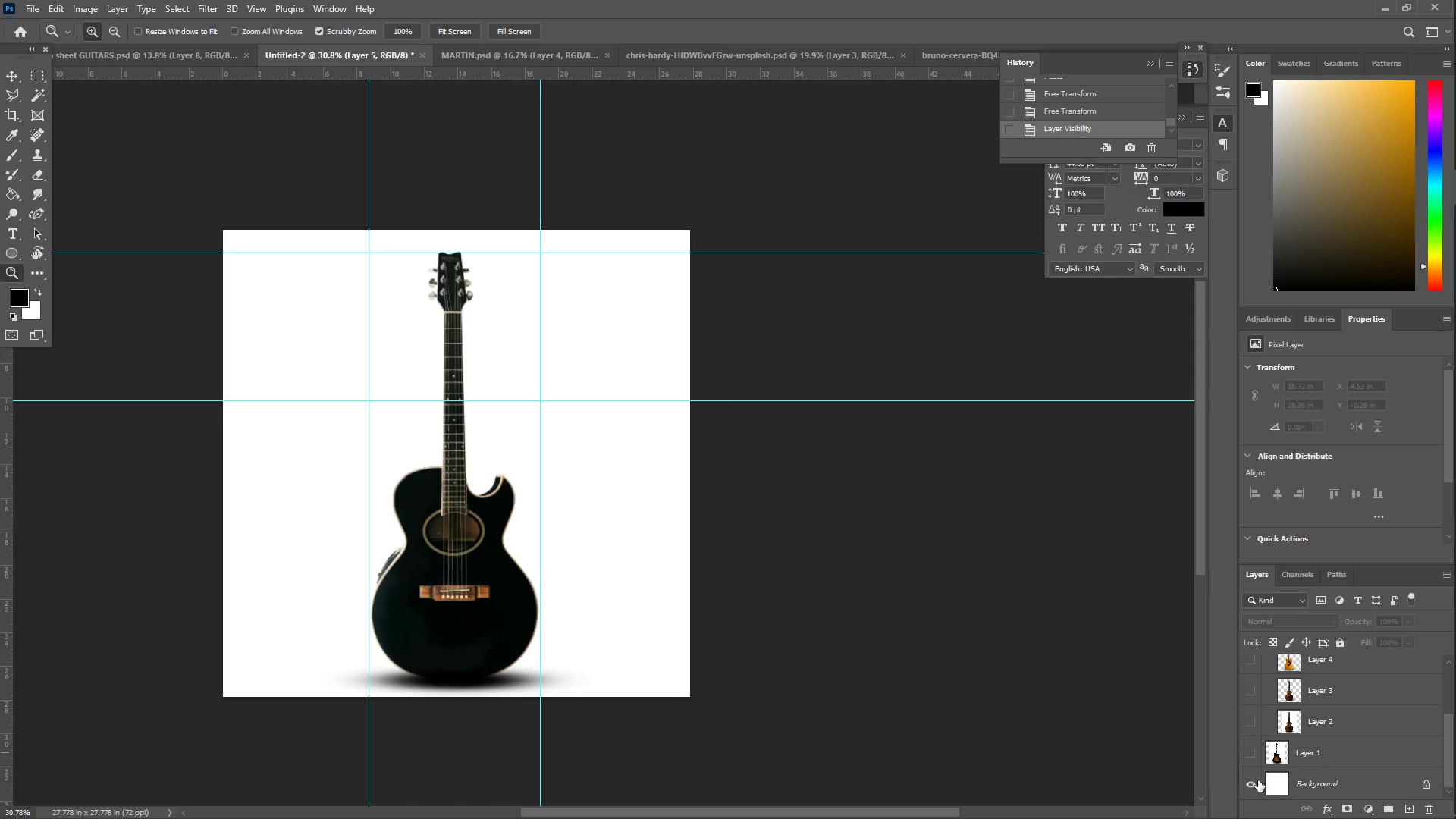 
left_click([33, 8])
 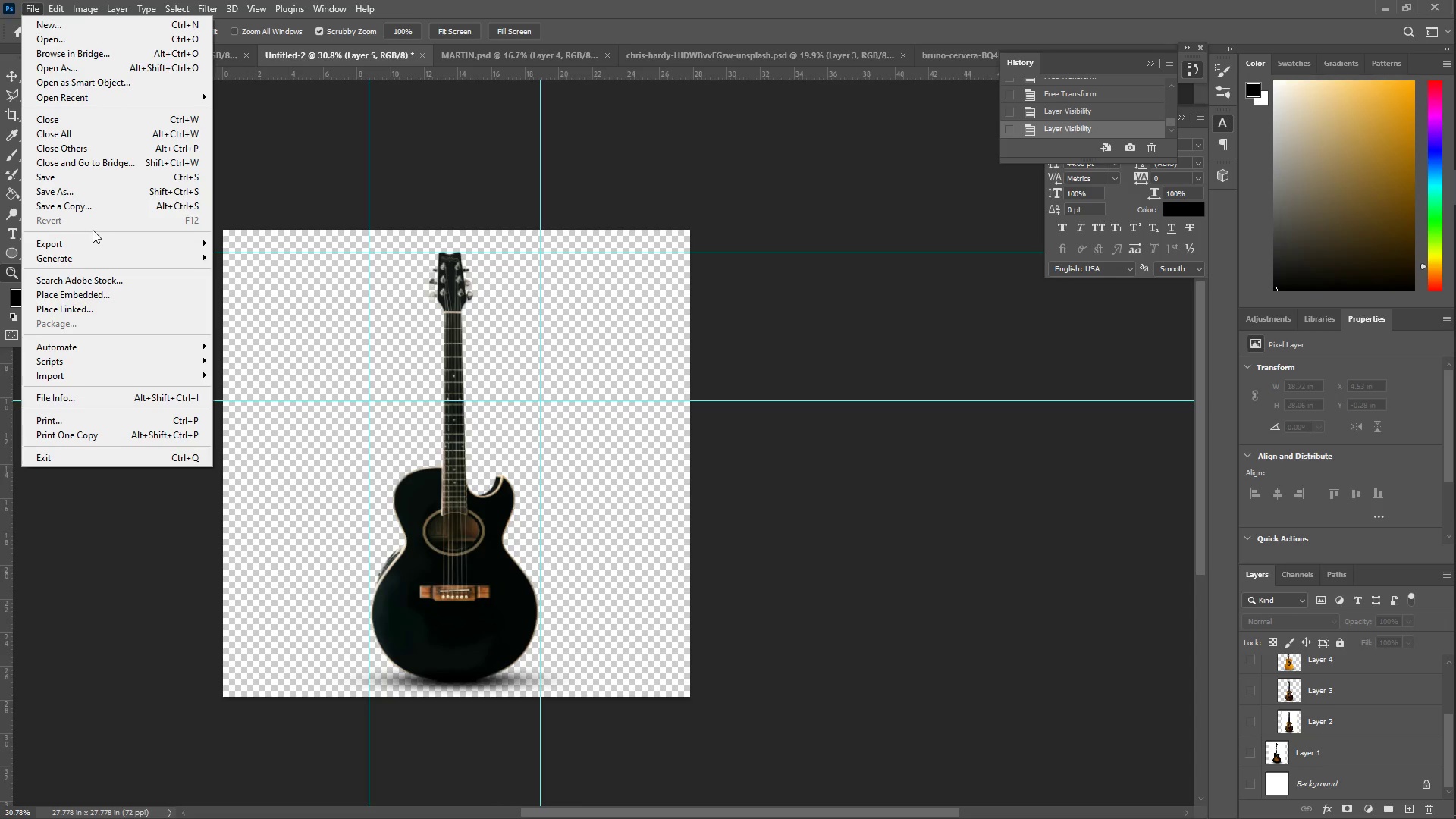 
left_click([99, 236])
 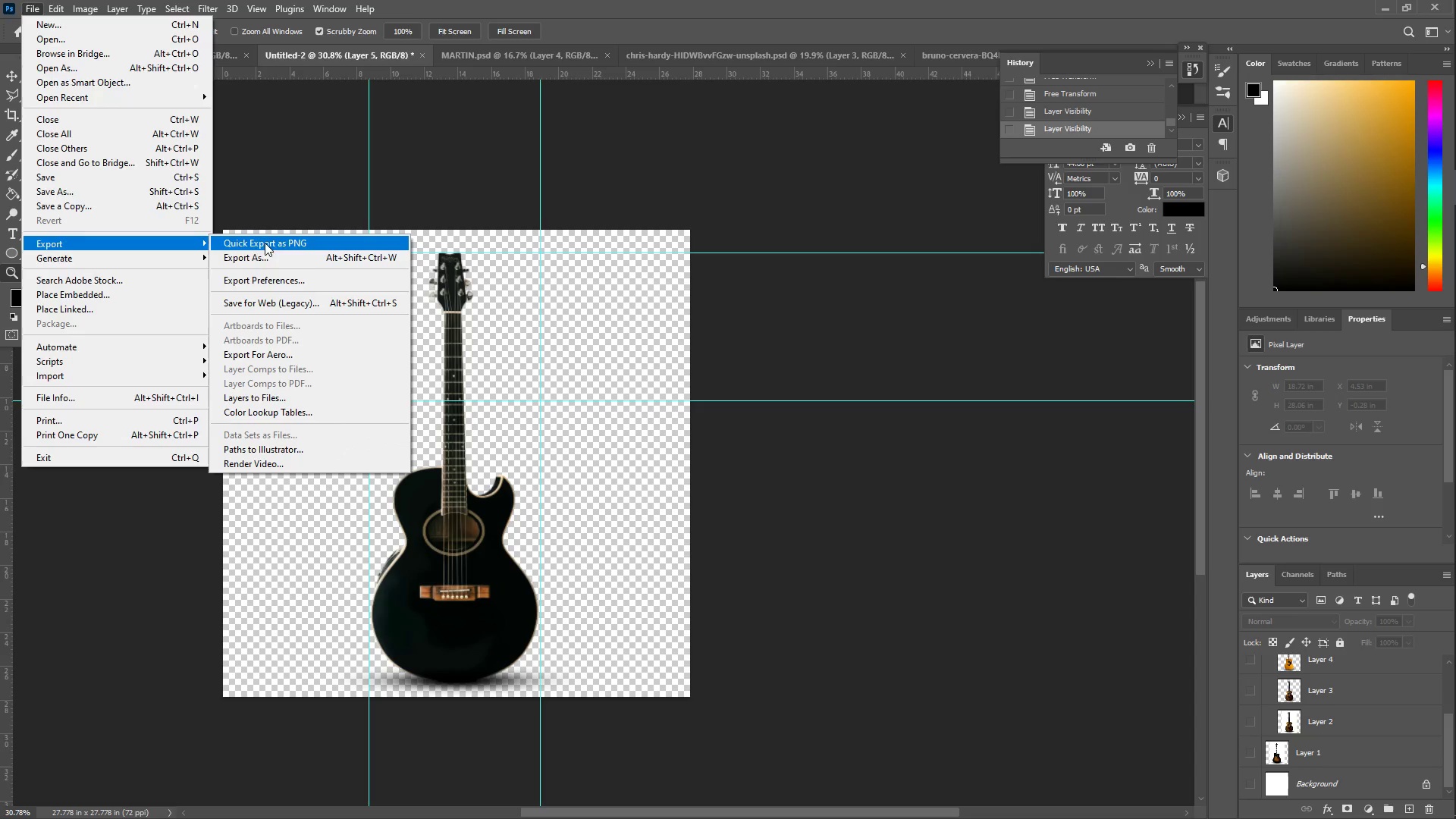 
left_click([267, 245])
 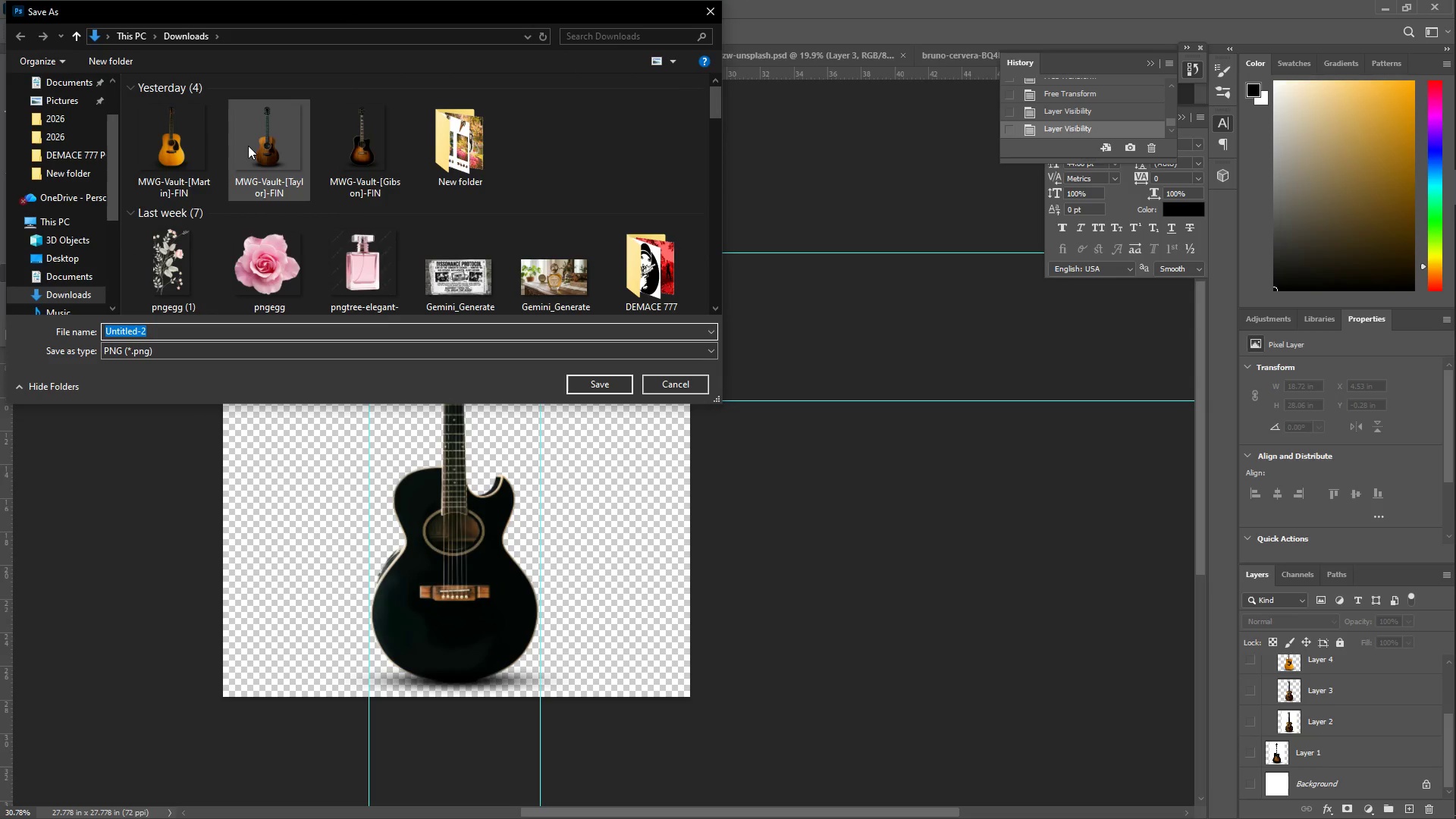 
left_click([366, 138])
 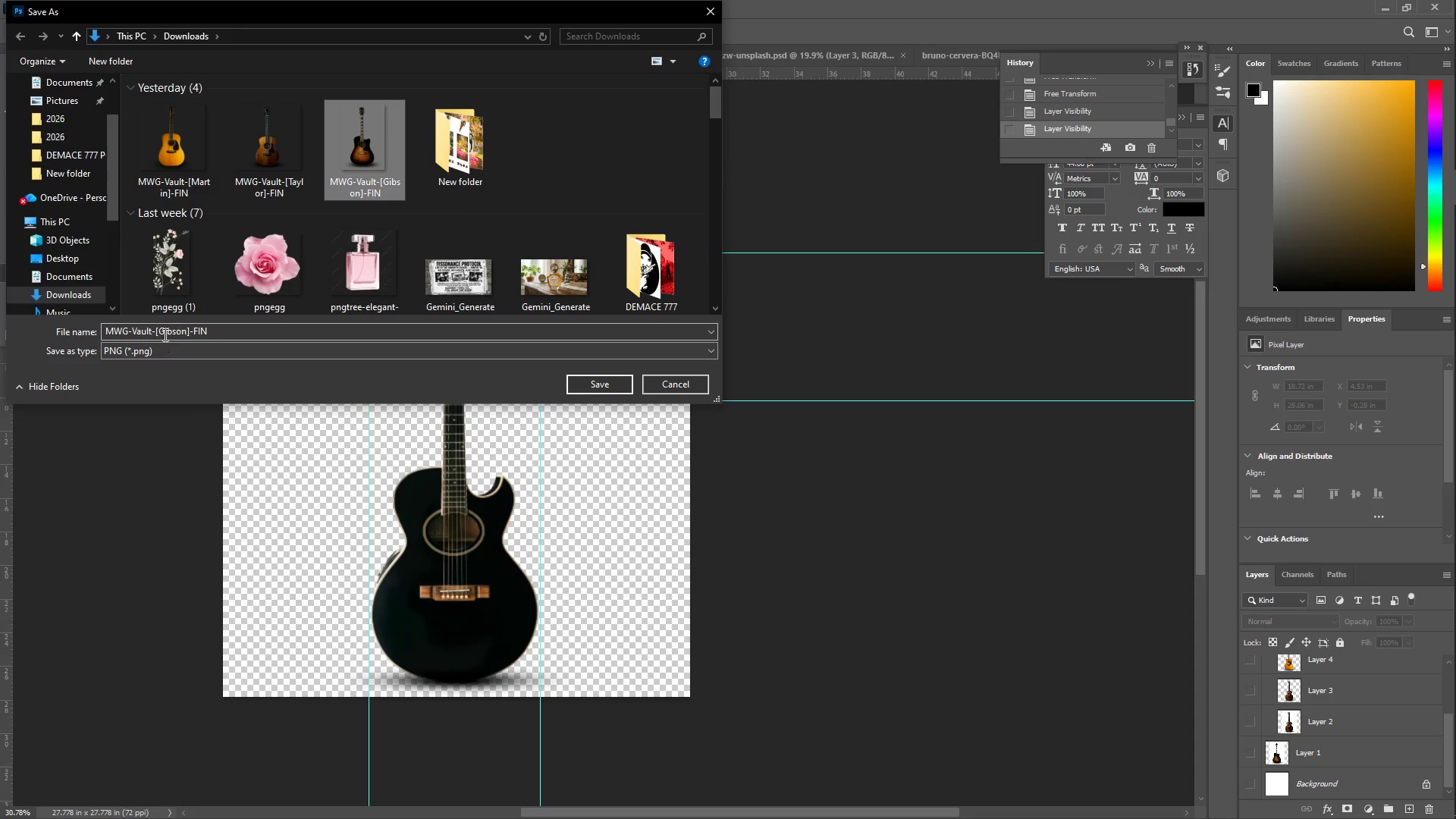 
double_click([166, 327])
 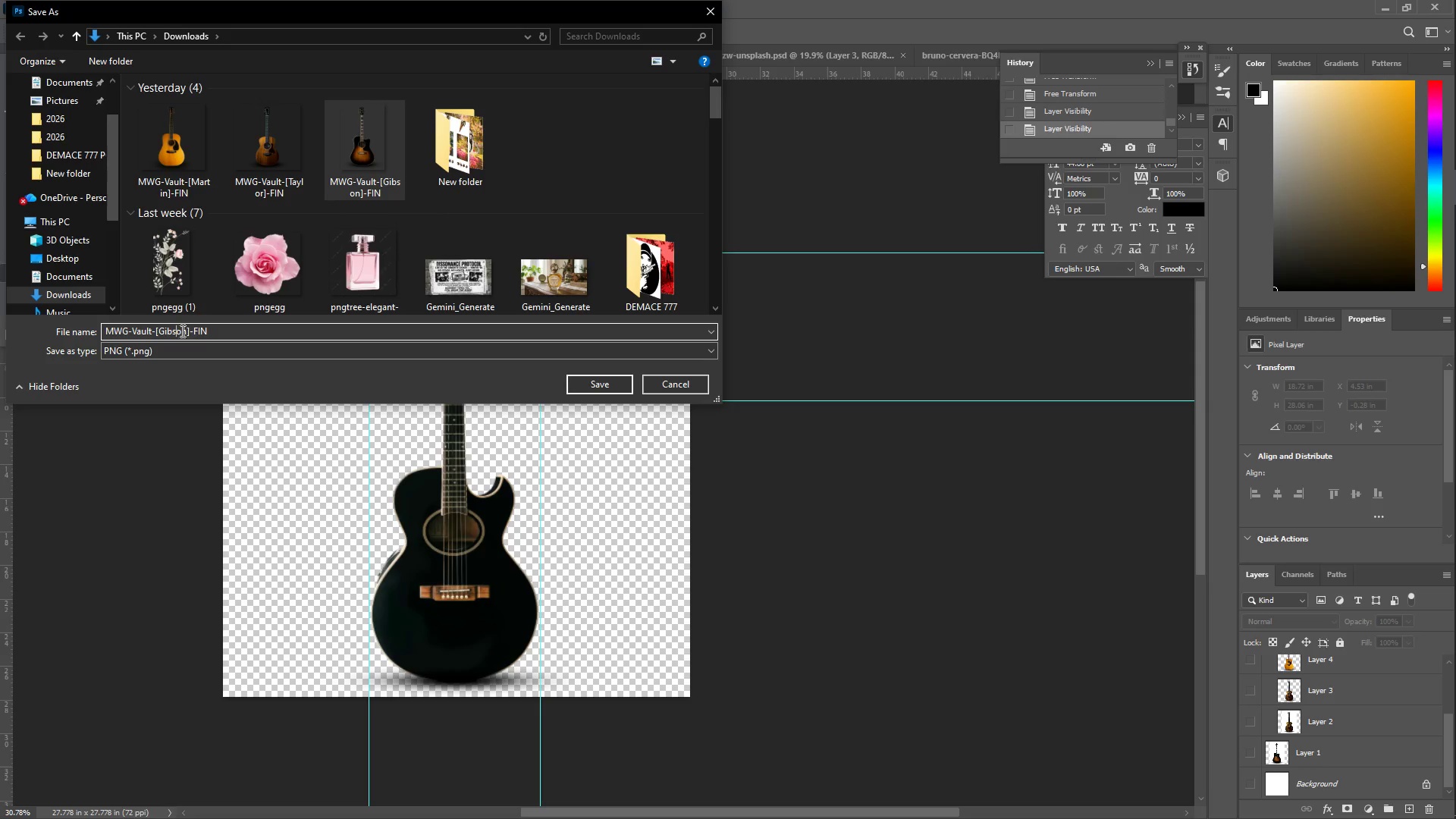 
double_click([183, 330])
 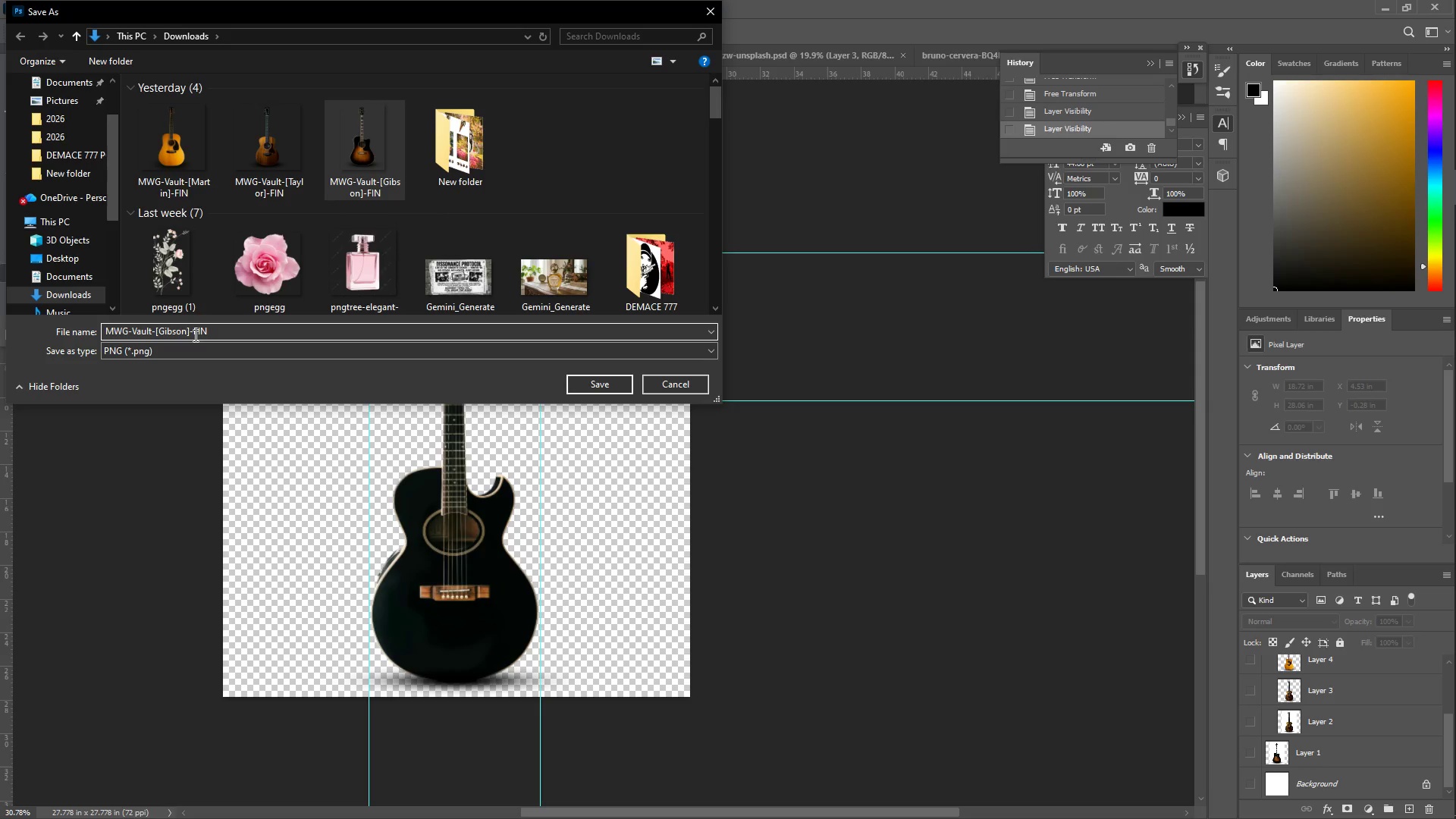 
key(Backspace)
key(Backspace)
key(Backspace)
key(Backspace)
key(Backspace)
key(Backspace)
type(Washburn)
 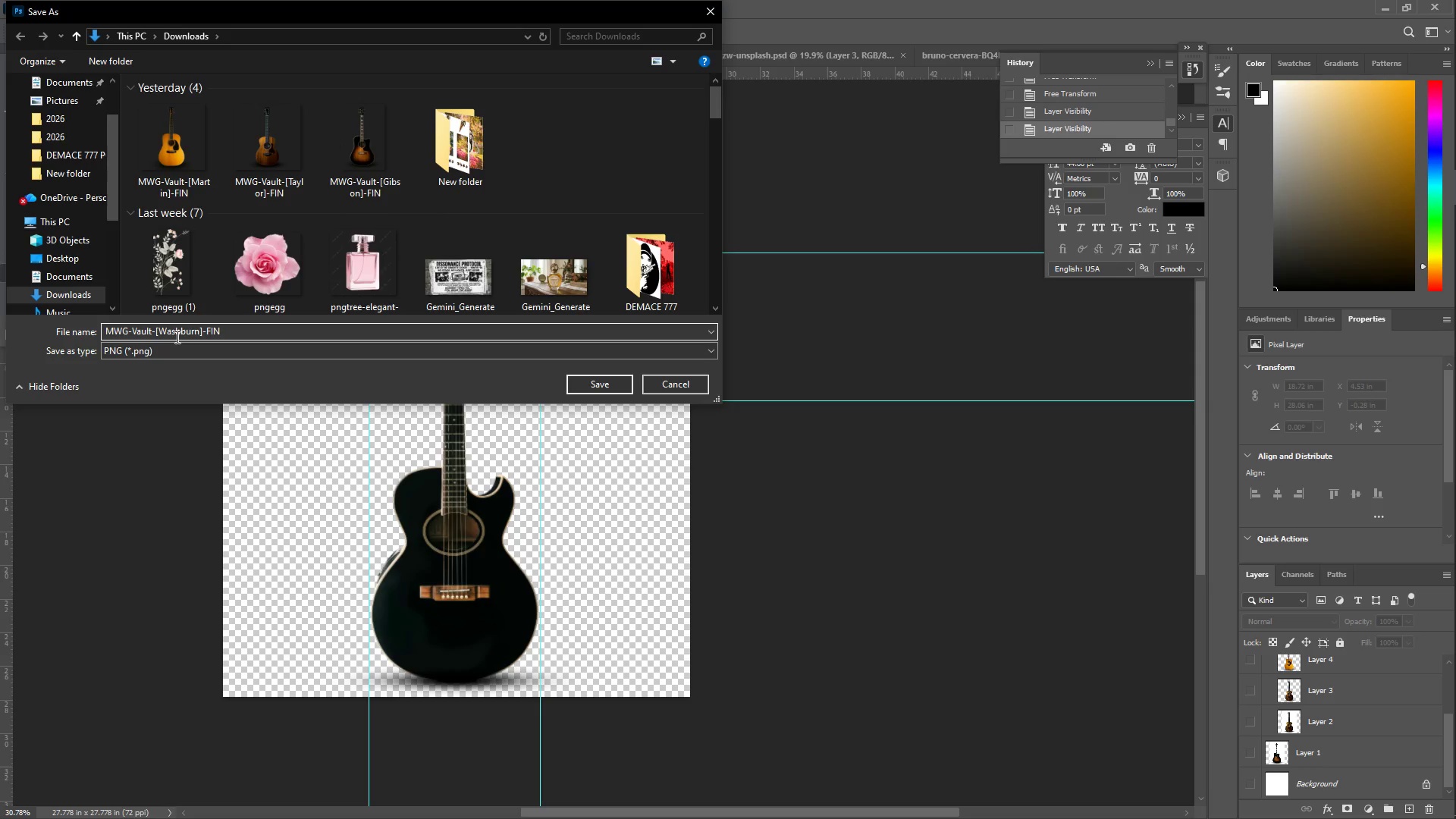 
hold_key(key=Space, duration=0.69)
 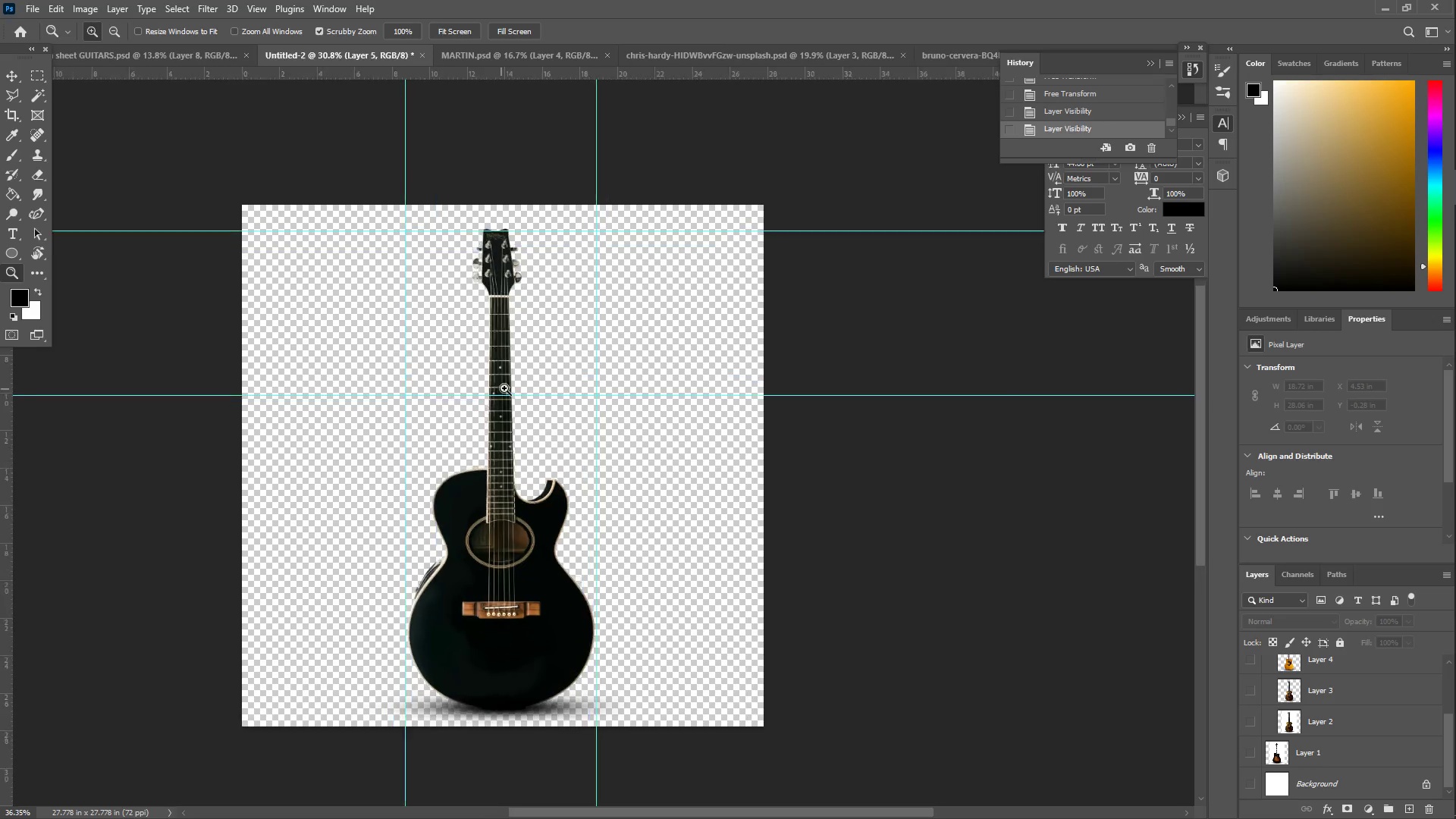 
left_click_drag(start_coordinate=[463, 415], to_coordinate=[508, 410])
 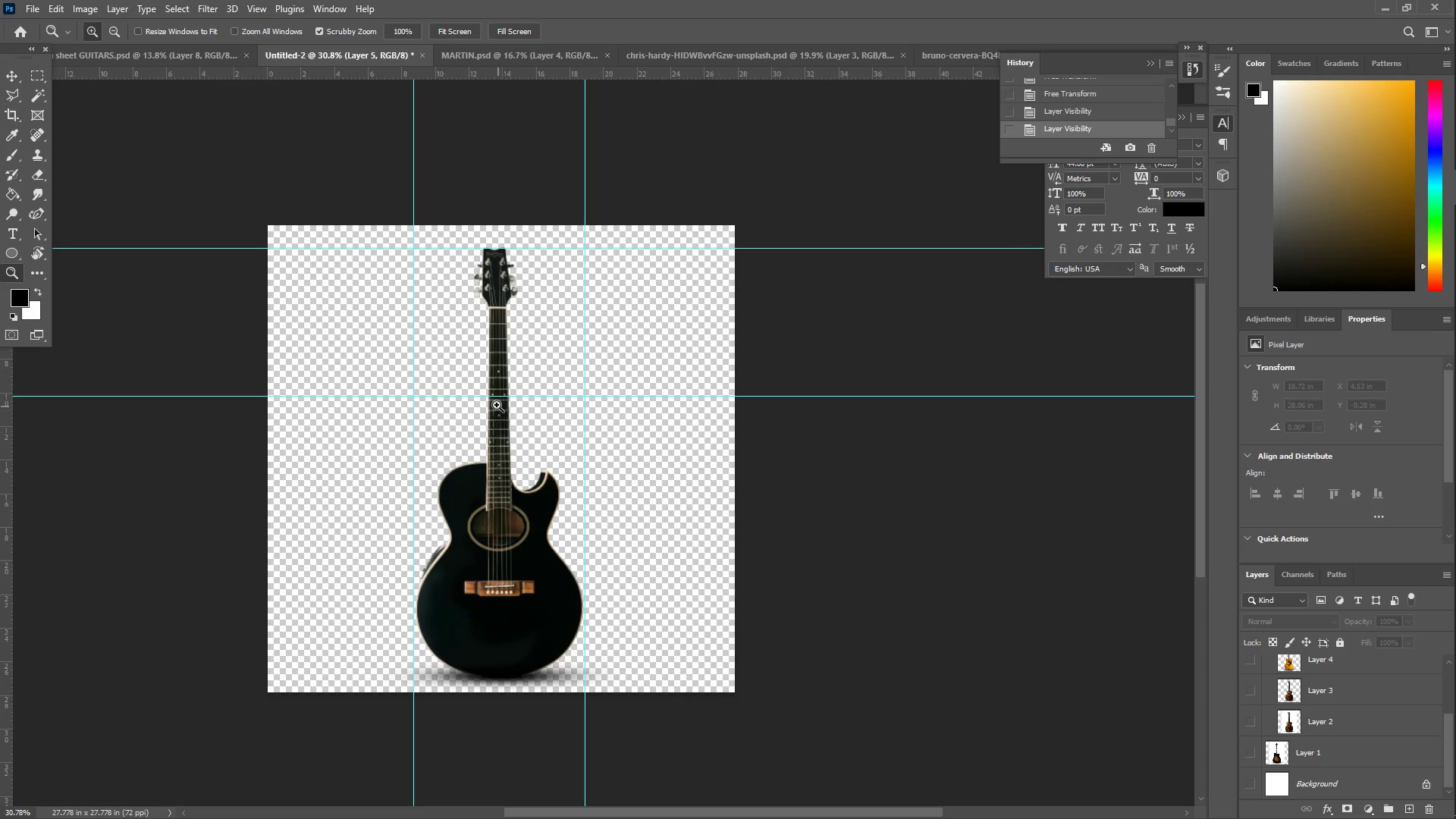 
key(Z)
 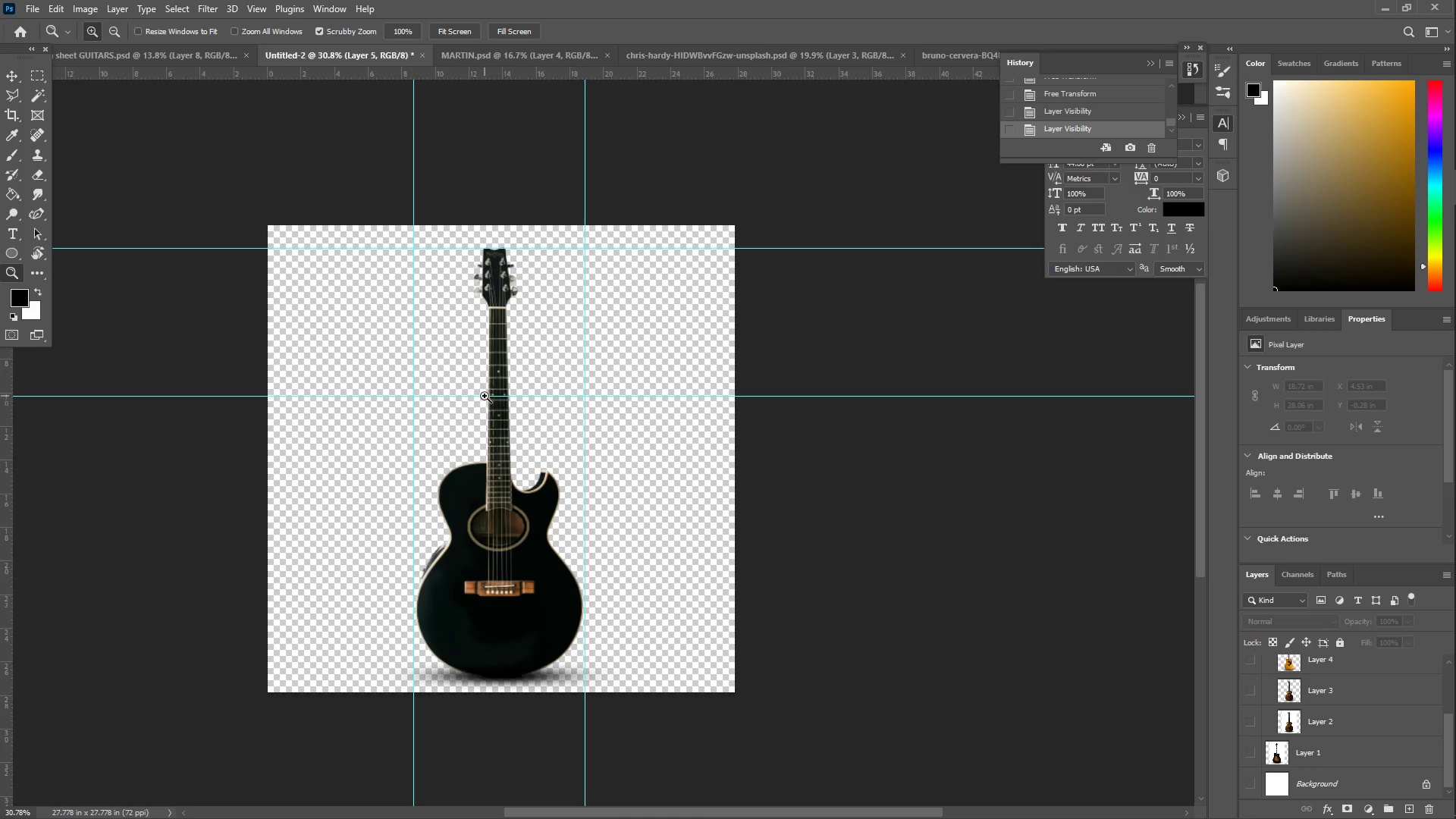 
left_click_drag(start_coordinate=[485, 394], to_coordinate=[524, 387])
 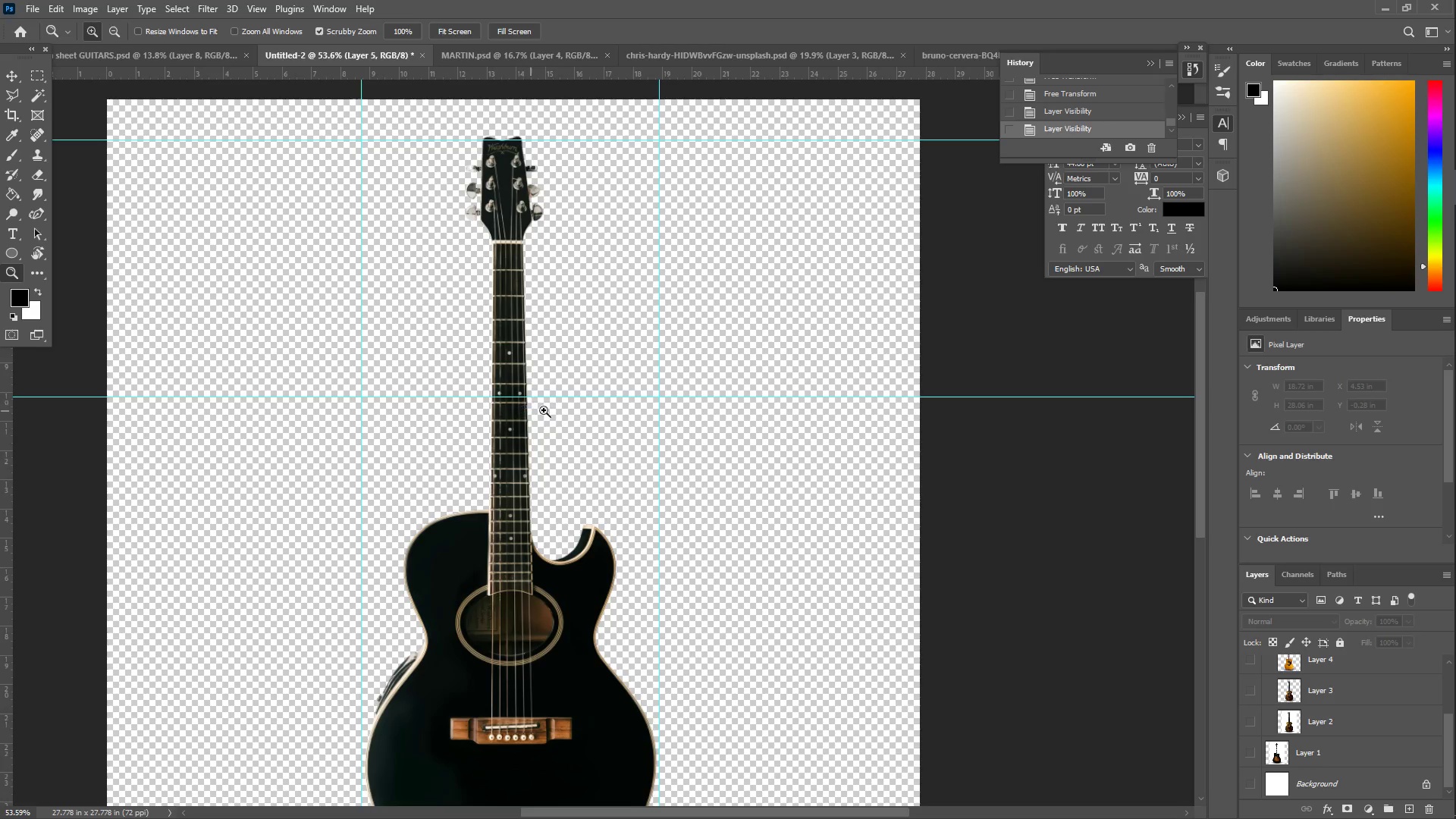 
scroll: coordinate [563, 403], scroll_direction: down, amount: 5.0
 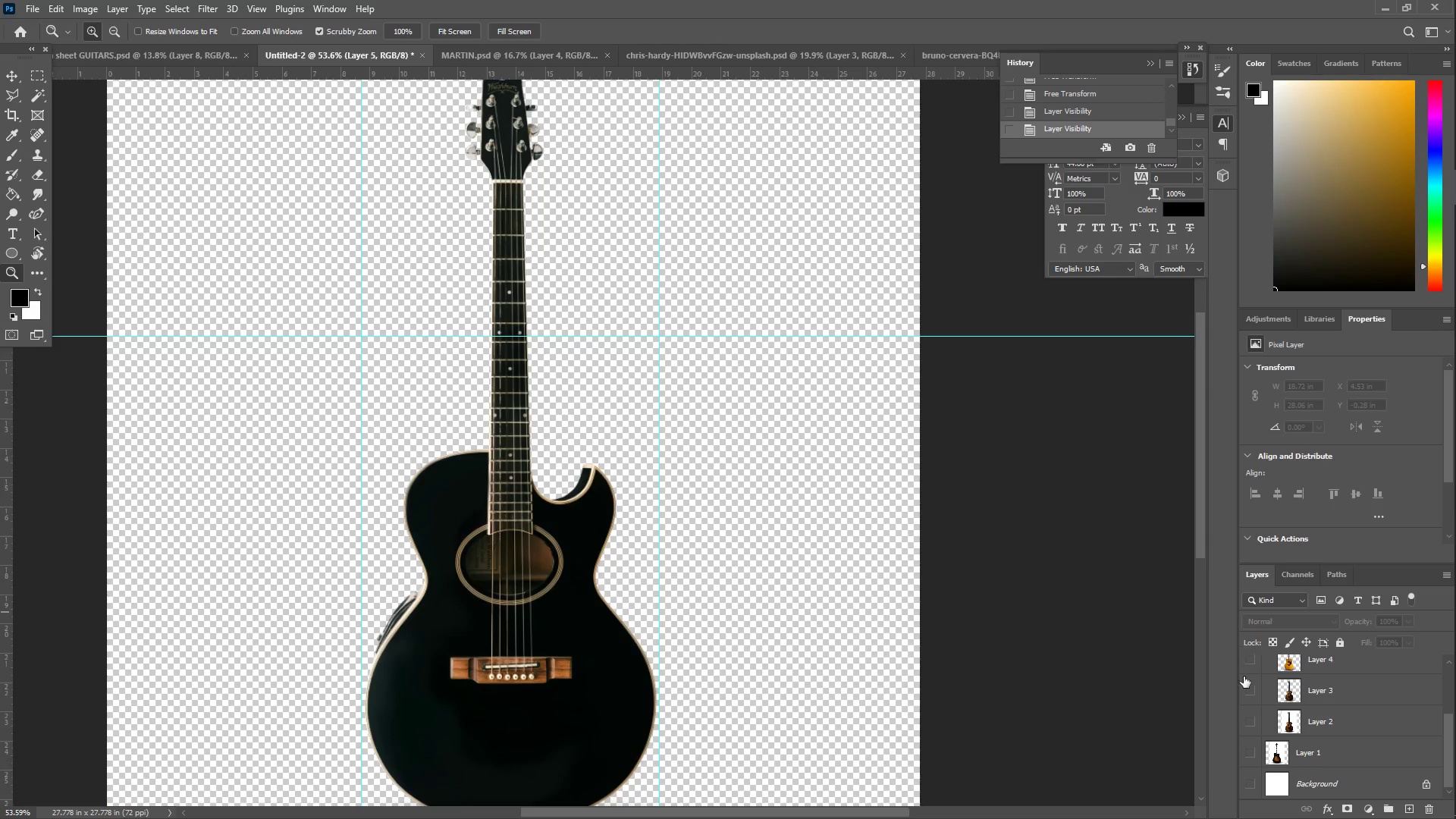 
left_click_drag(start_coordinate=[566, 372], to_coordinate=[537, 378])
 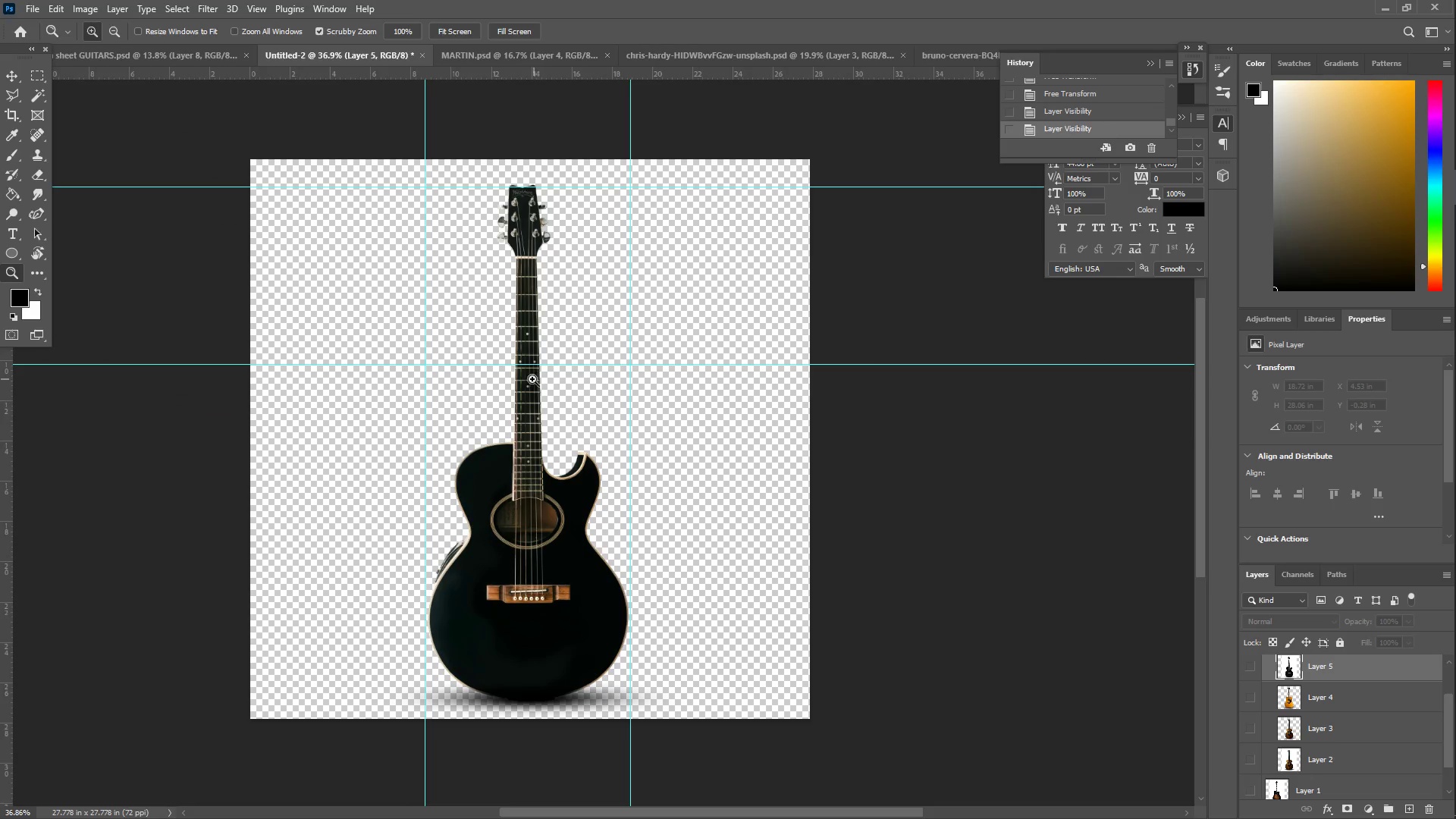 
scroll: coordinate [607, 408], scroll_direction: up, amount: 4.0
 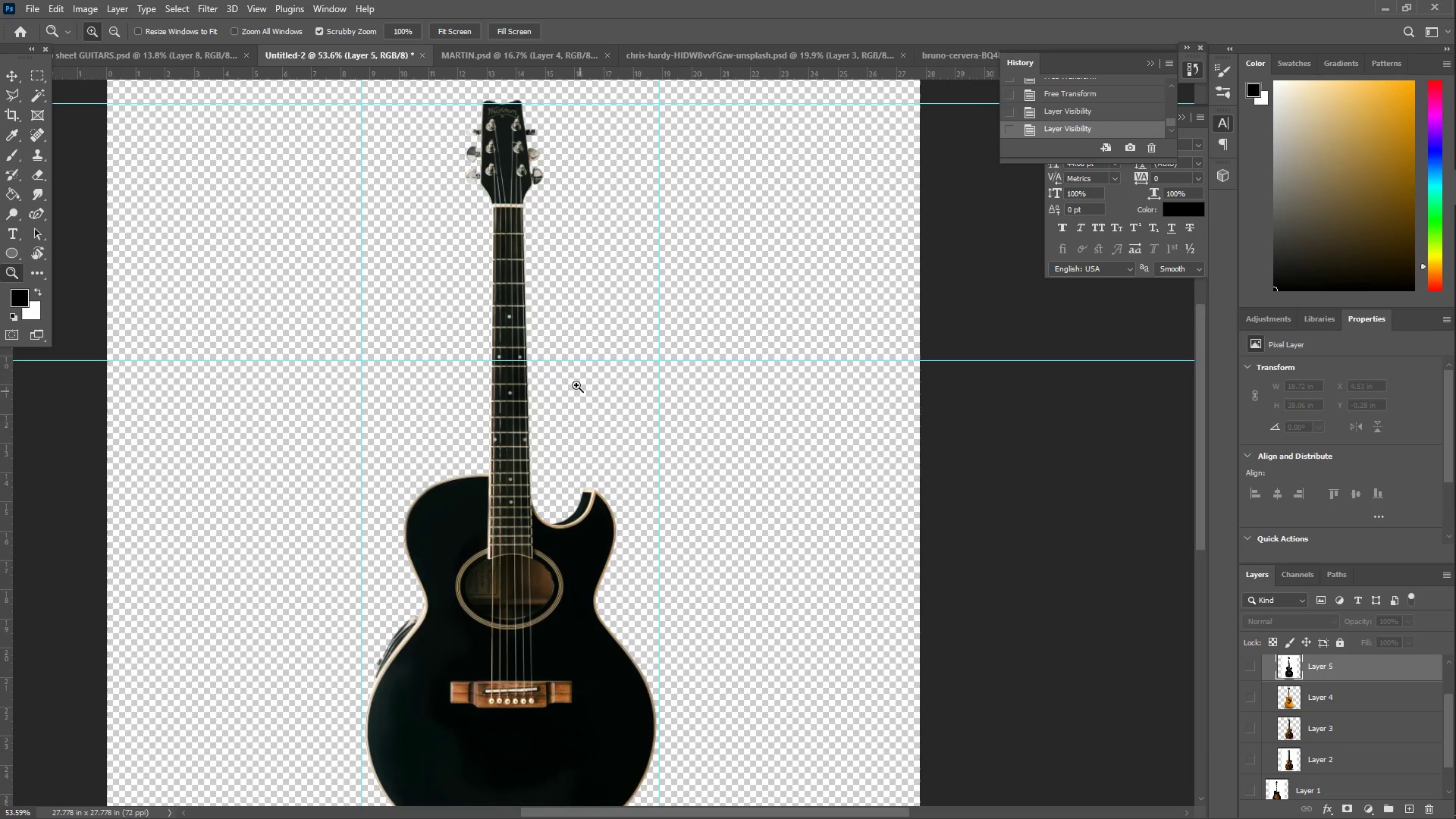 
left_click_drag(start_coordinate=[517, 379], to_coordinate=[535, 381])
 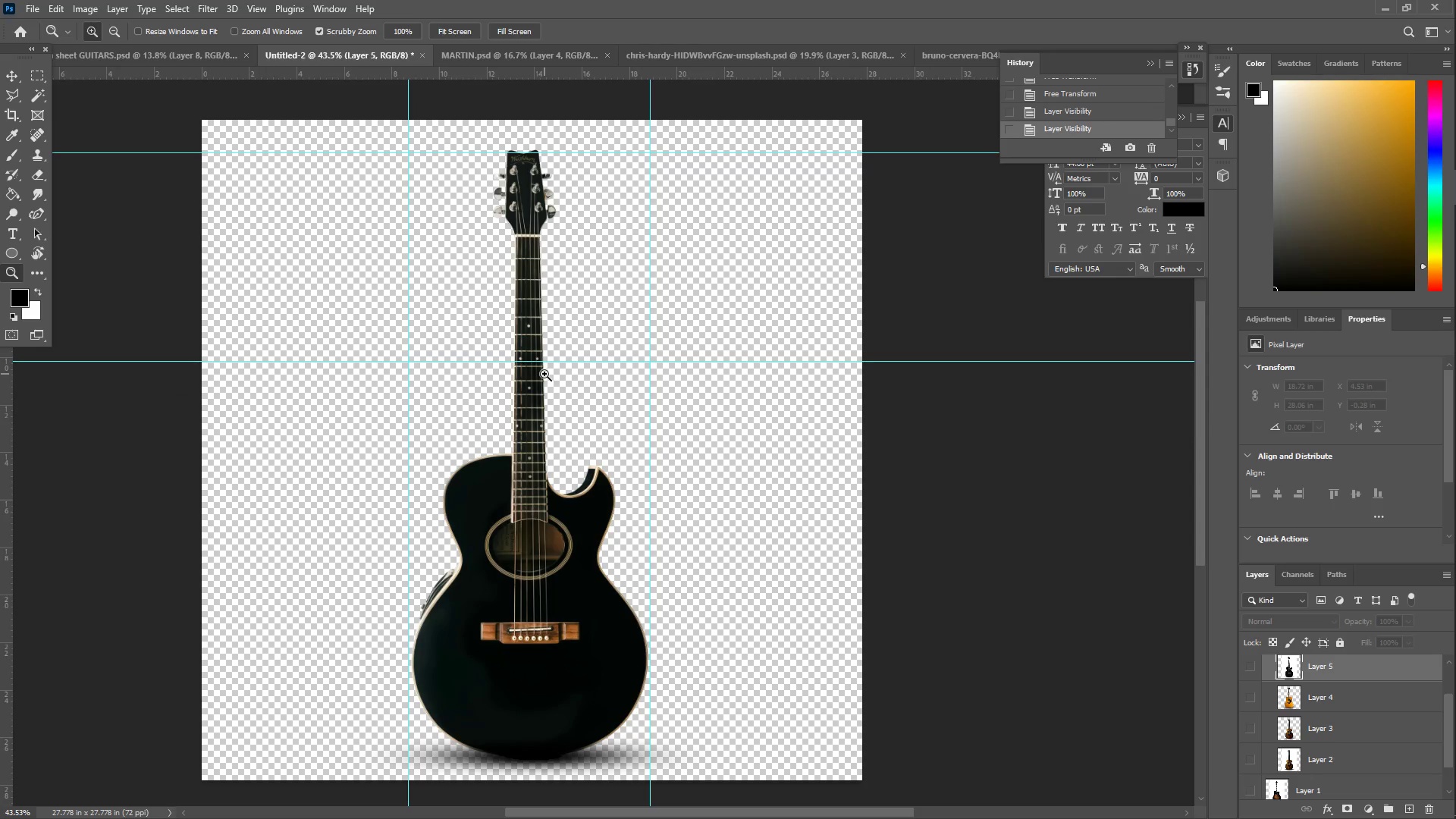 
wait(17.47)
 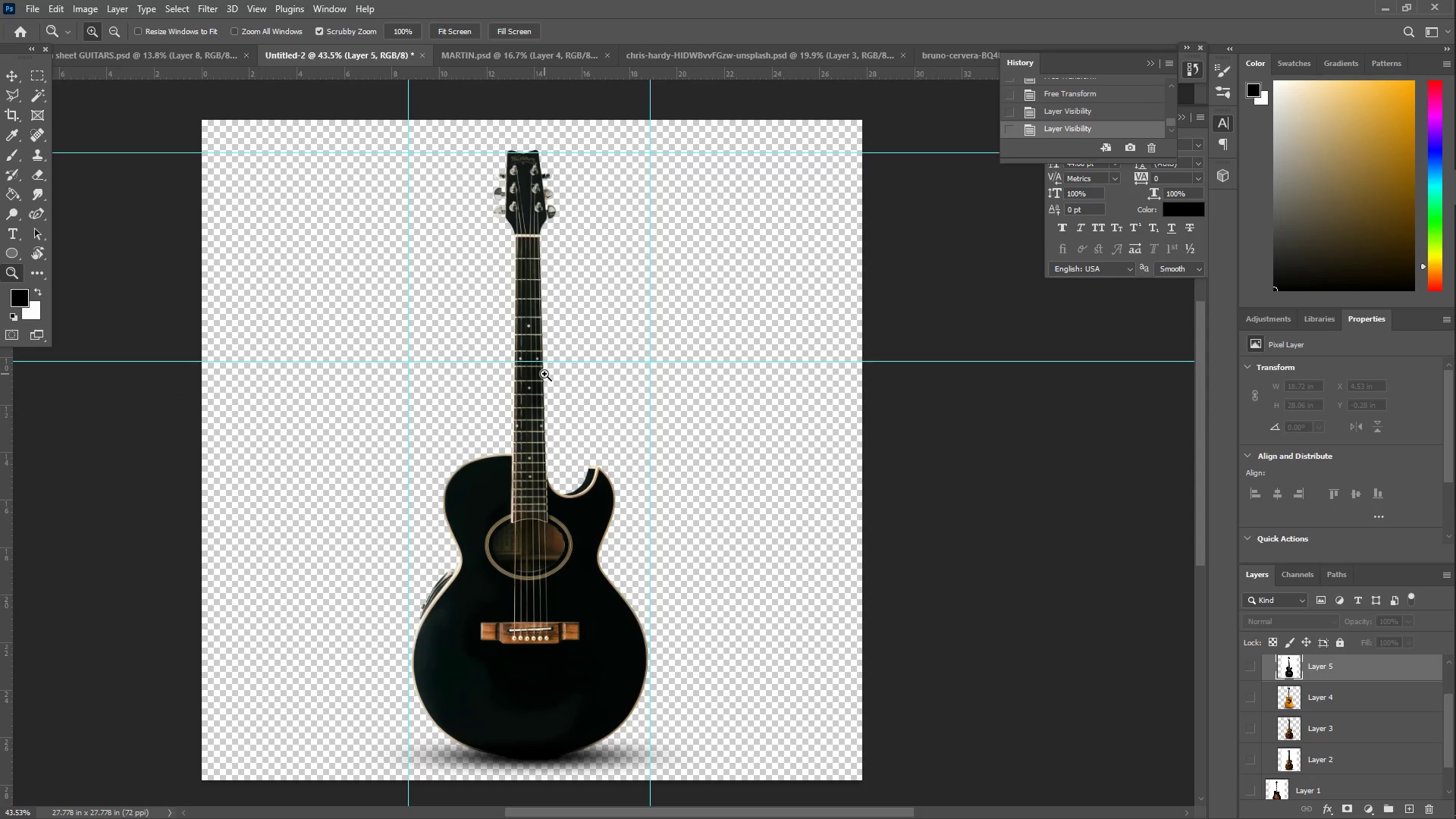 
left_click_drag(start_coordinate=[545, 262], to_coordinate=[582, 310])
 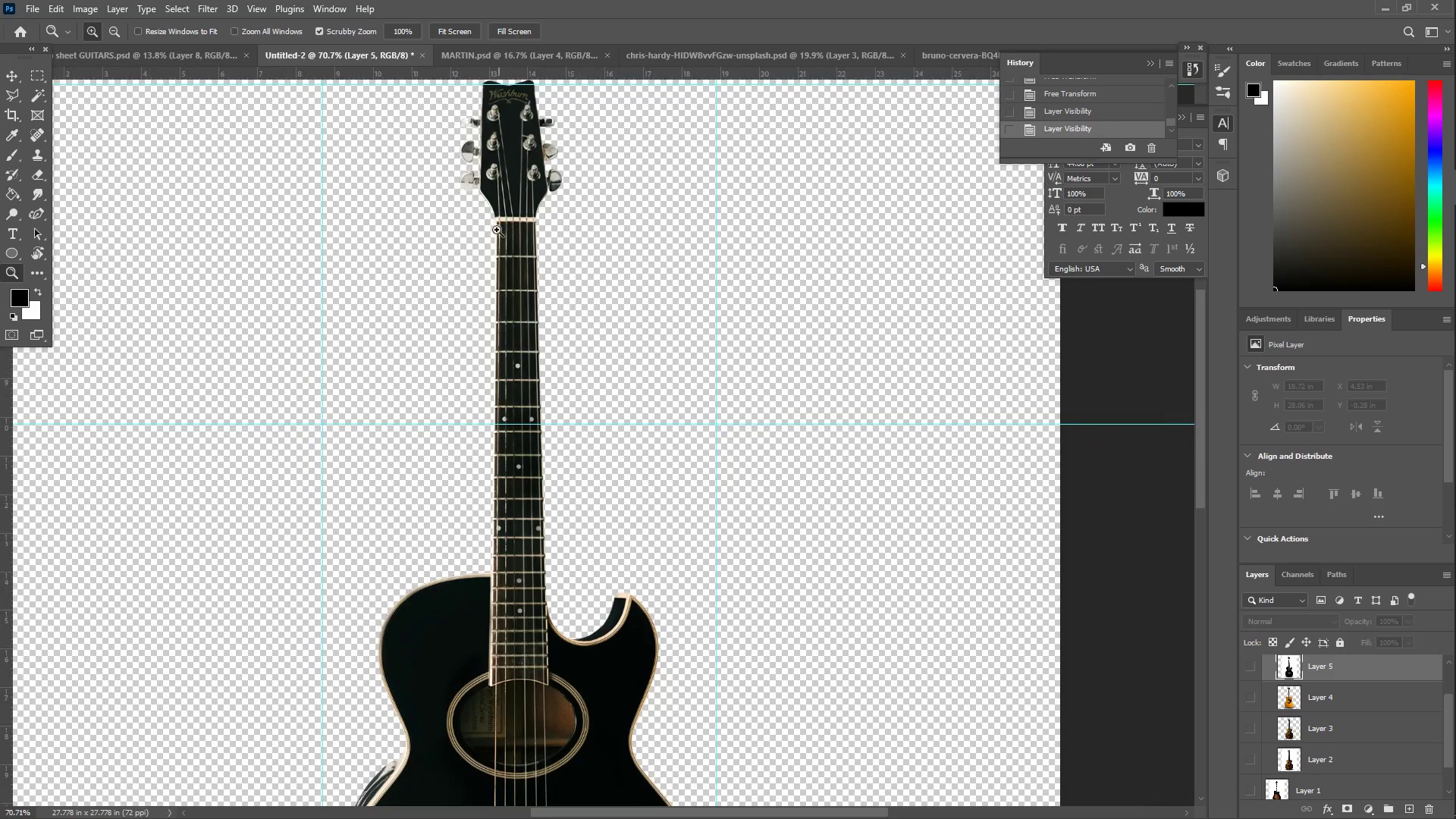 
left_click_drag(start_coordinate=[503, 123], to_coordinate=[536, 201])
 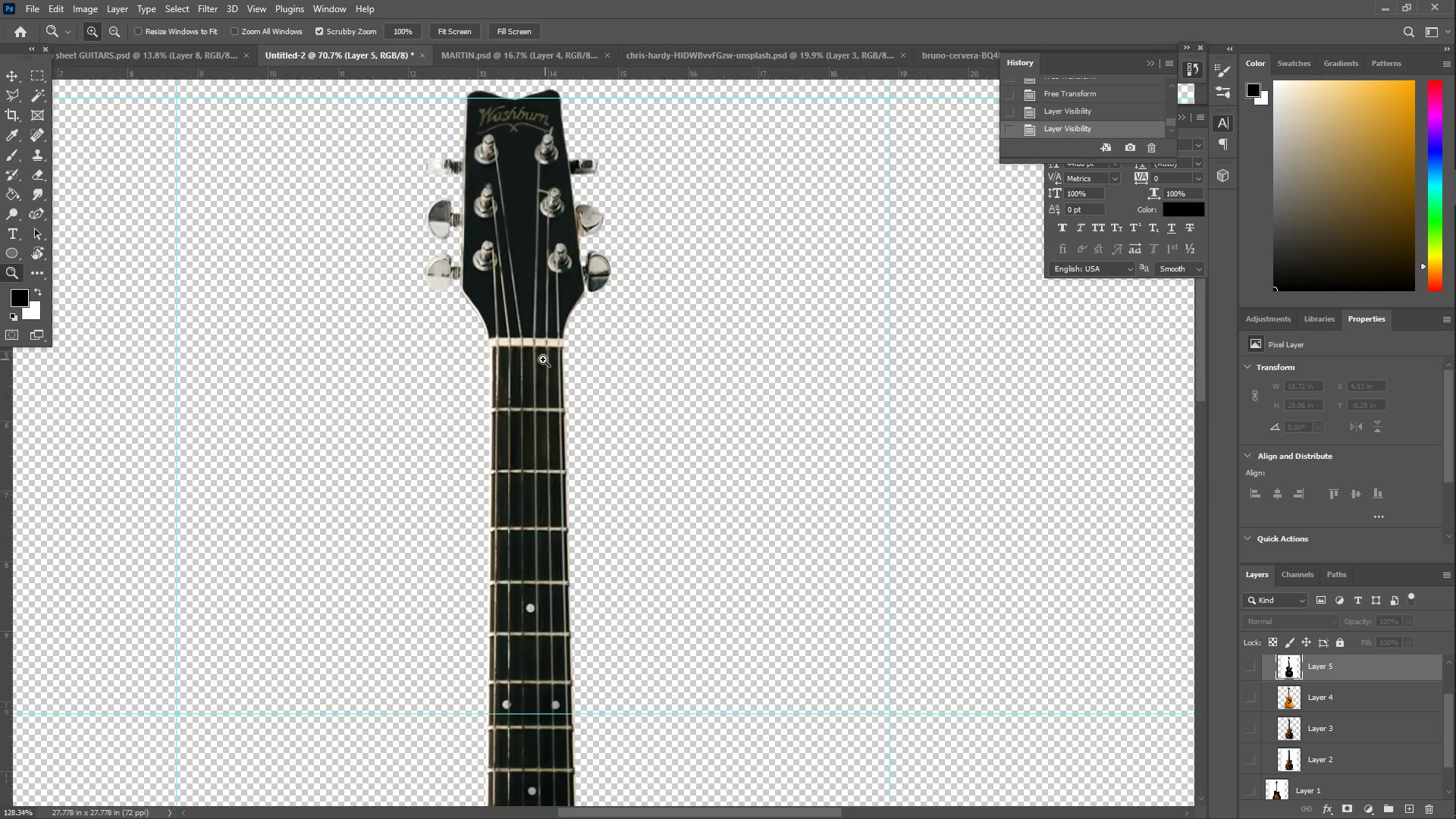 
scroll: coordinate [495, 228], scroll_direction: up, amount: 2.0
 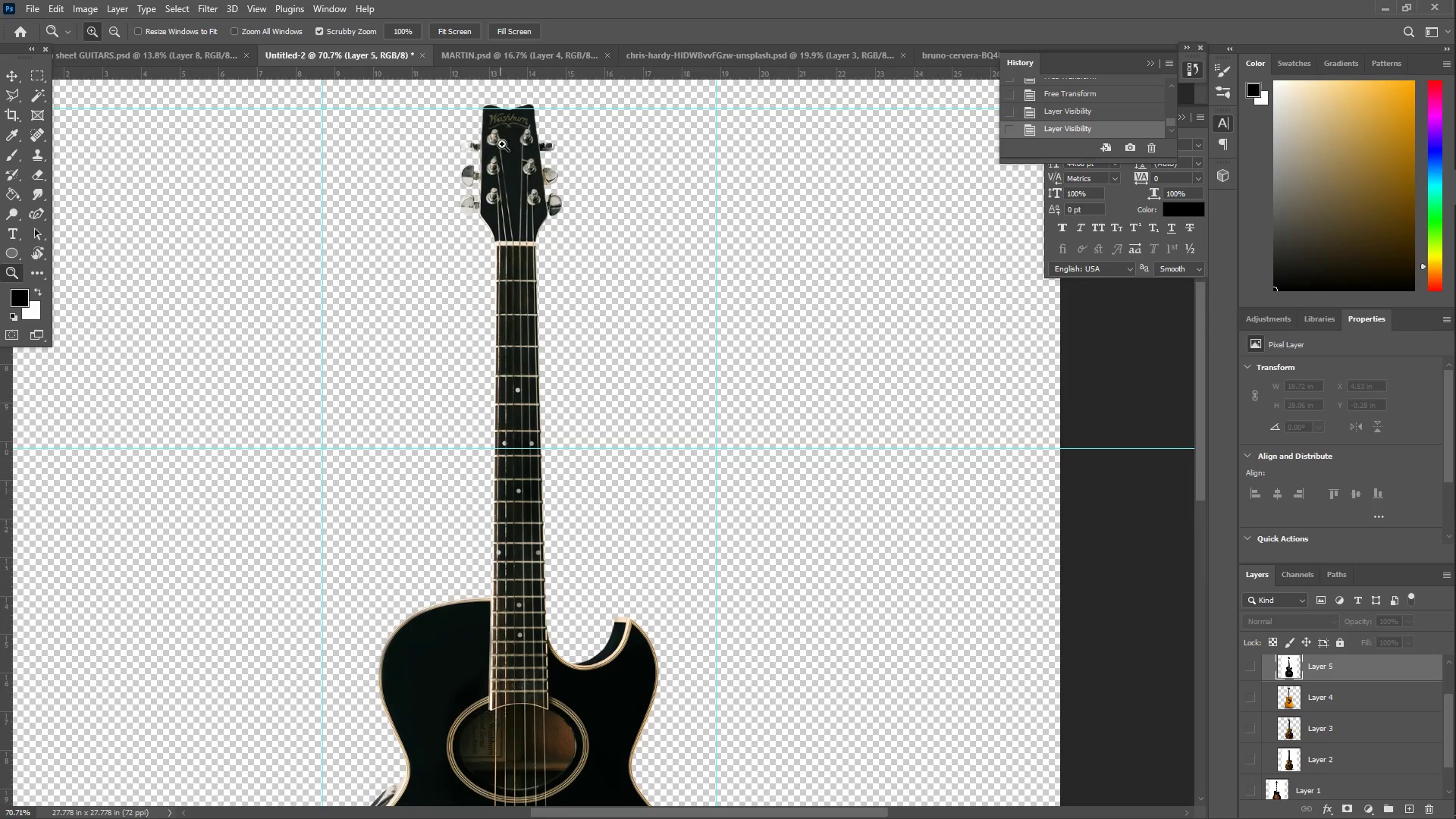 
left_click([516, 375])
 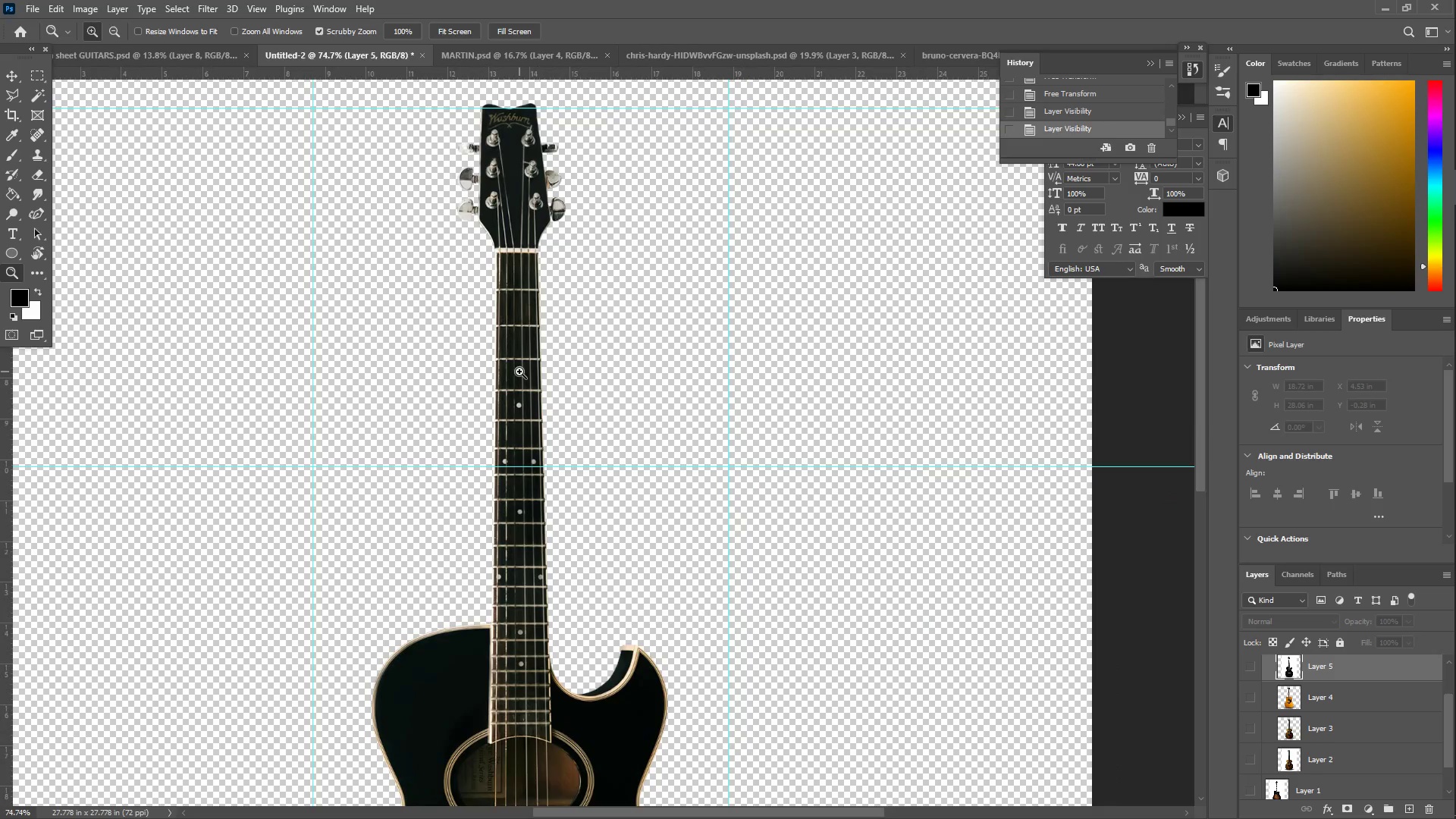 
left_click_drag(start_coordinate=[560, 397], to_coordinate=[542, 391])
 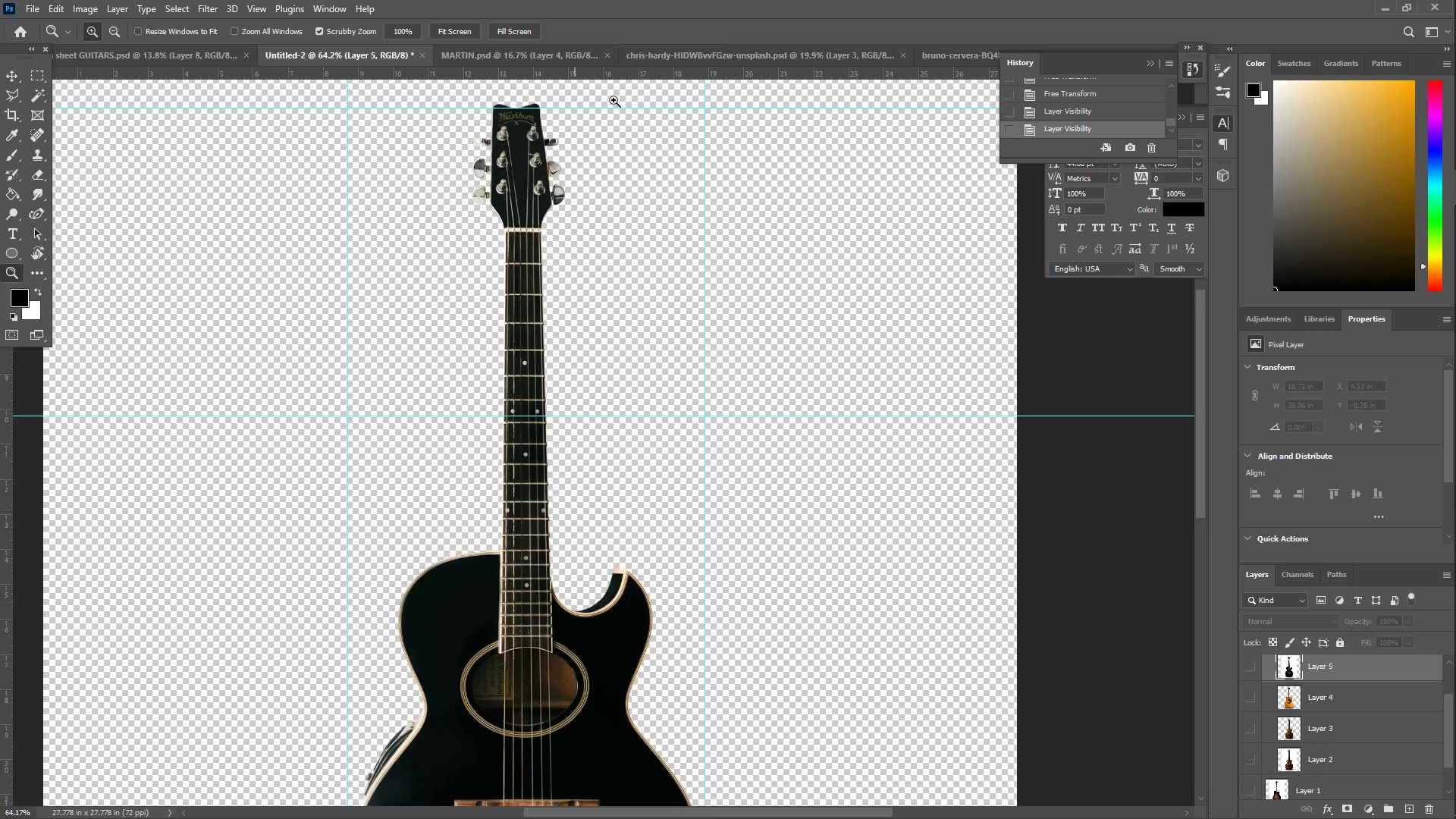 
scroll: coordinate [521, 372], scroll_direction: down, amount: 4.0
 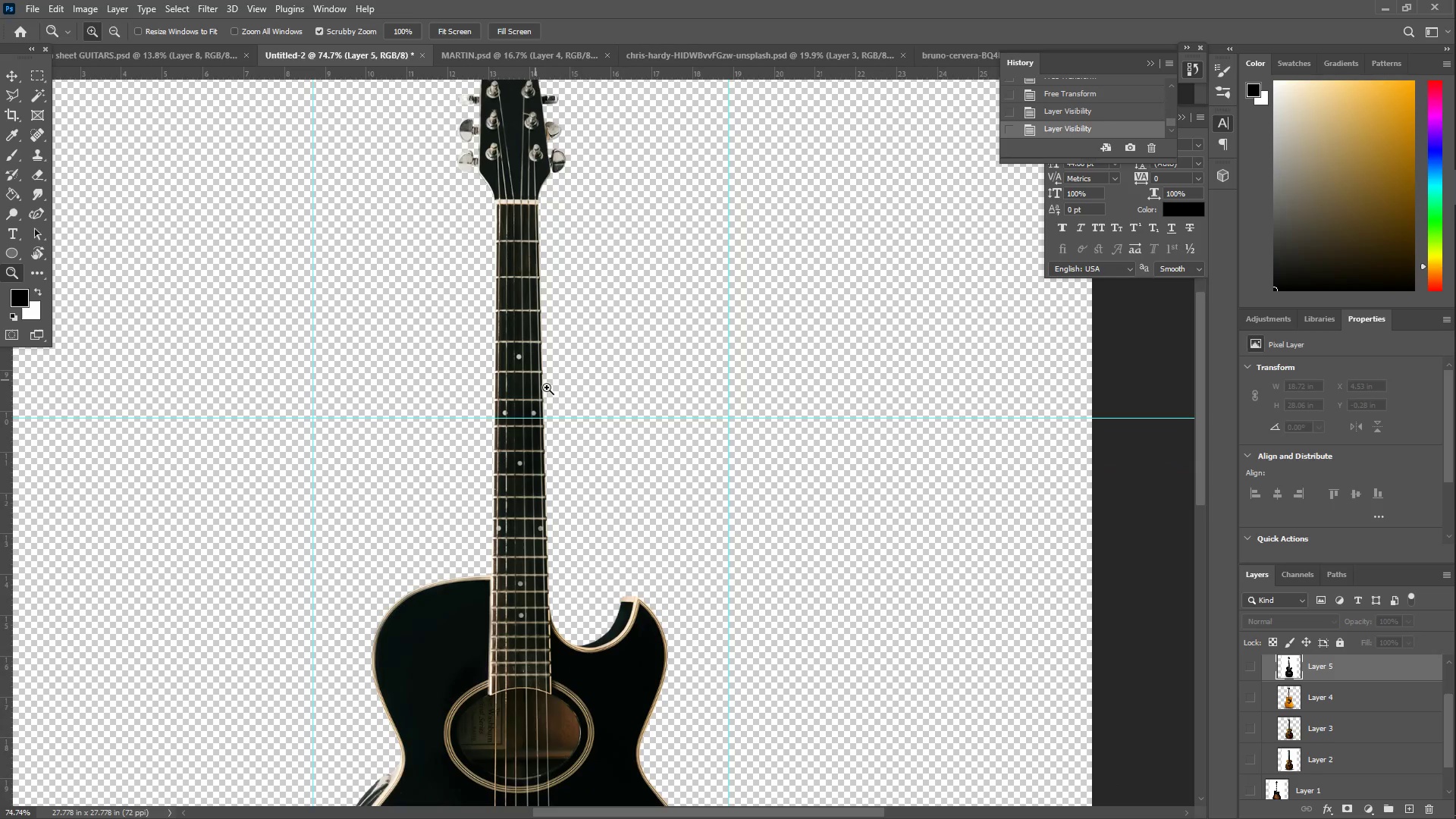 
wait(12.42)
 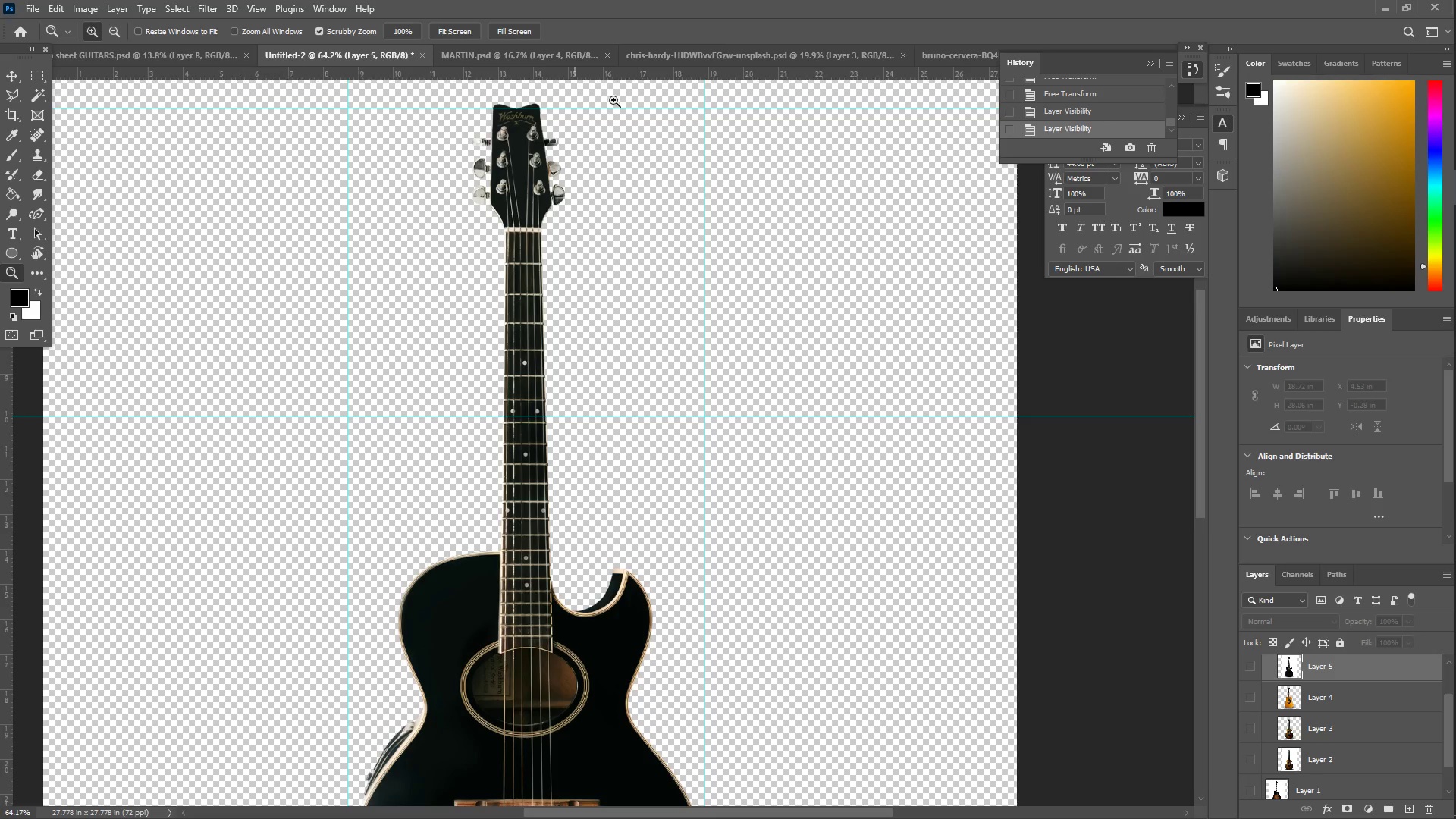 
left_click([824, 55])
 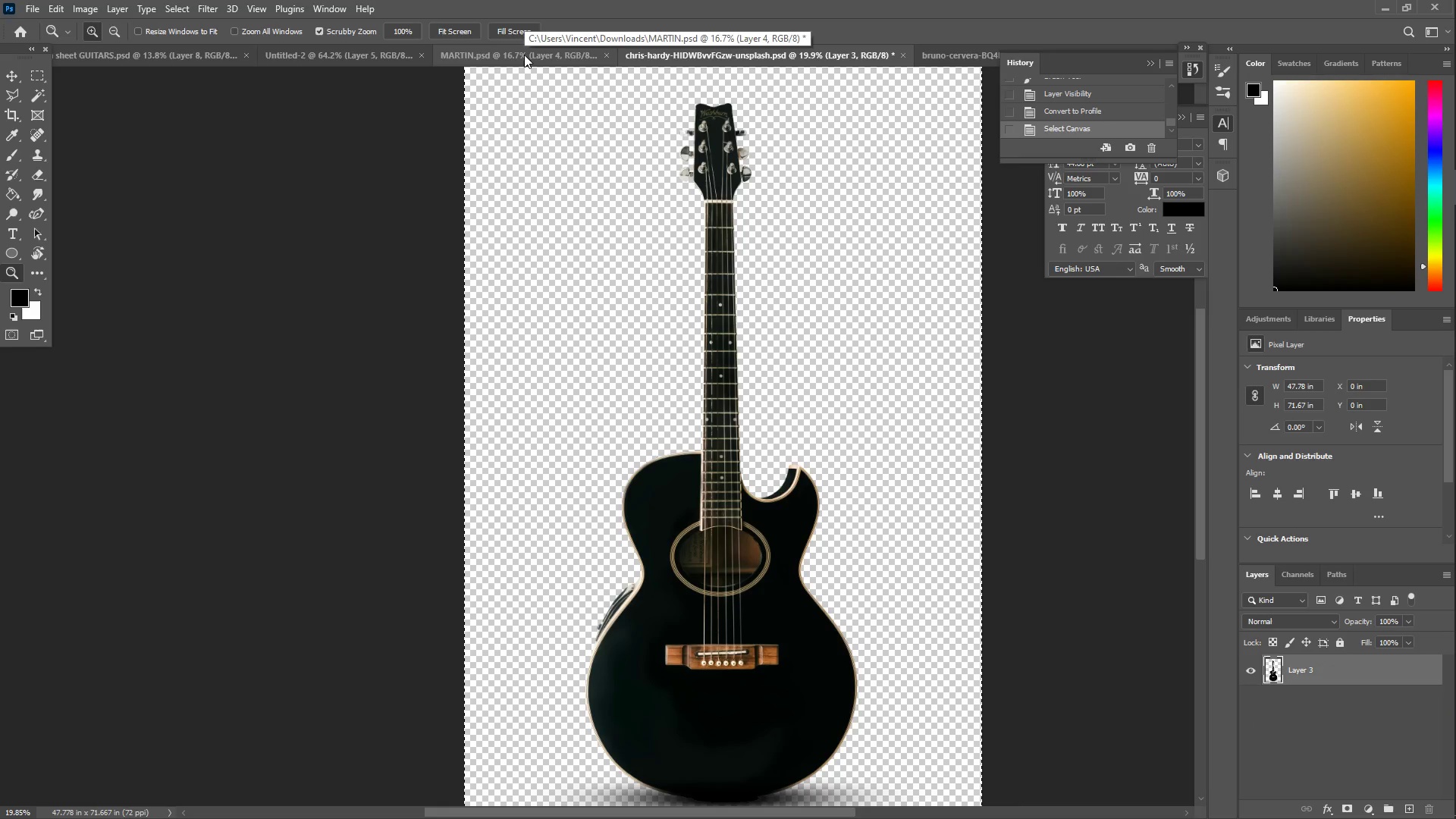 
double_click([675, 55])
 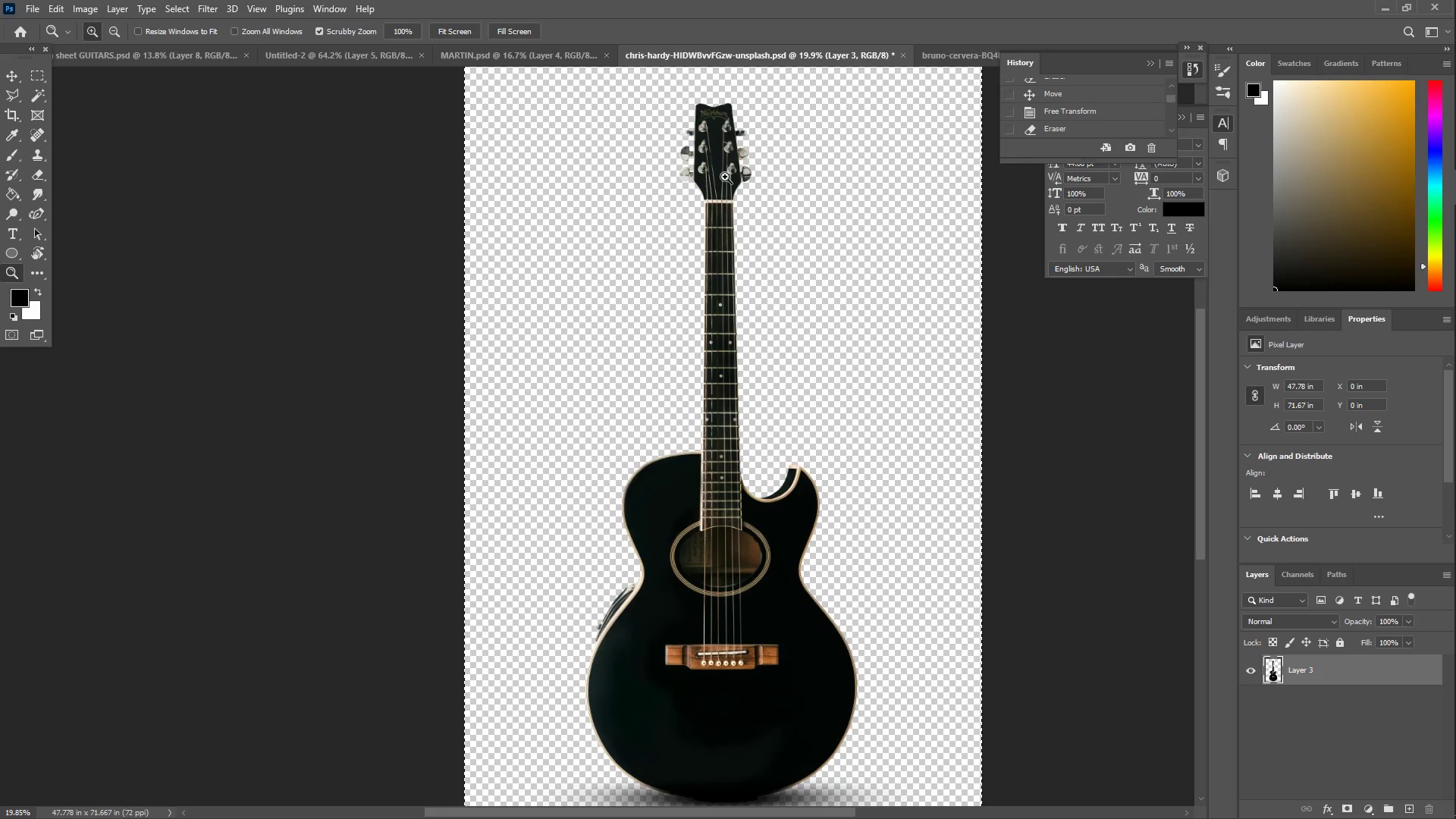 
key(Control+Z)
 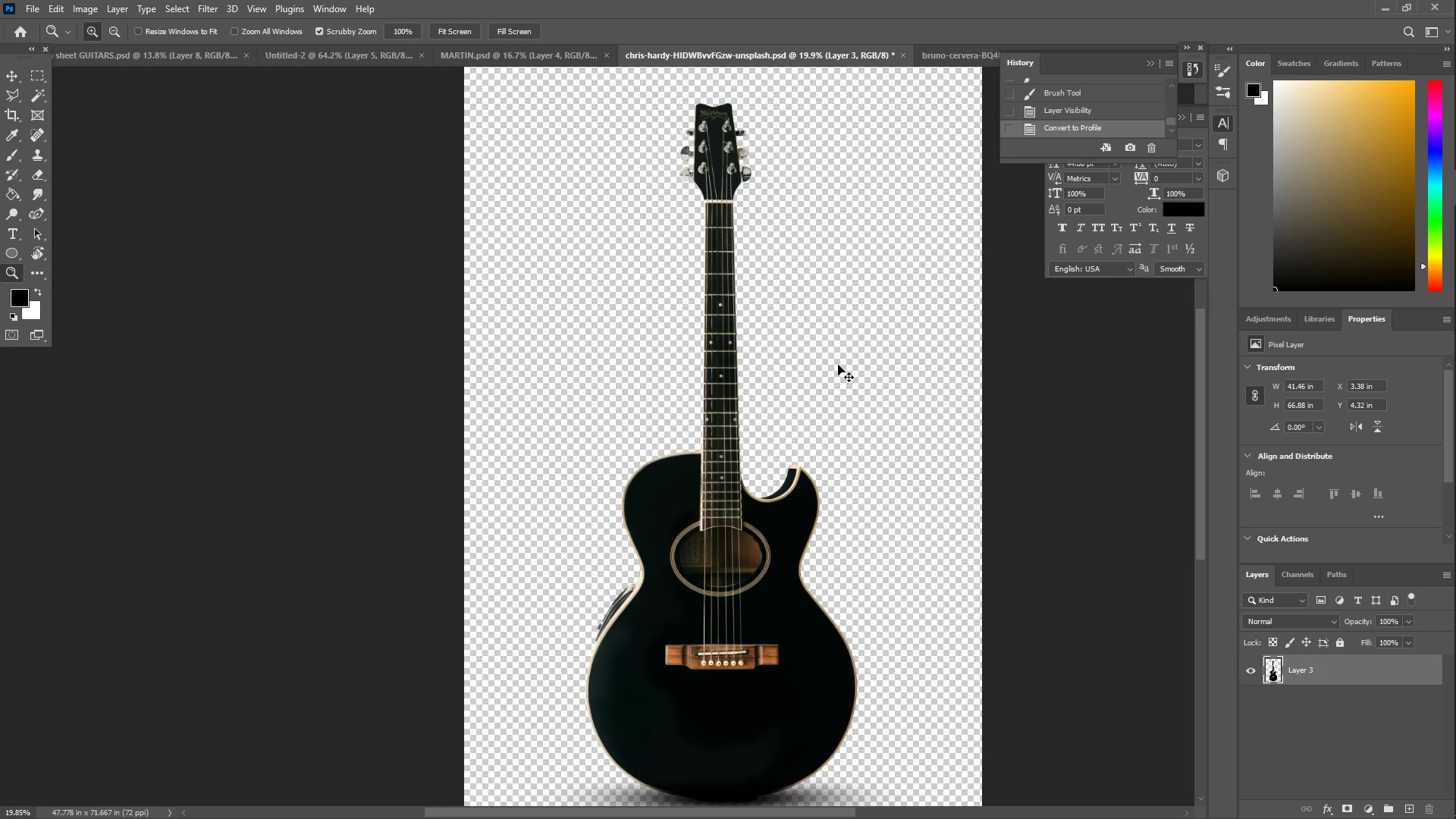 
key(Control+Z)
 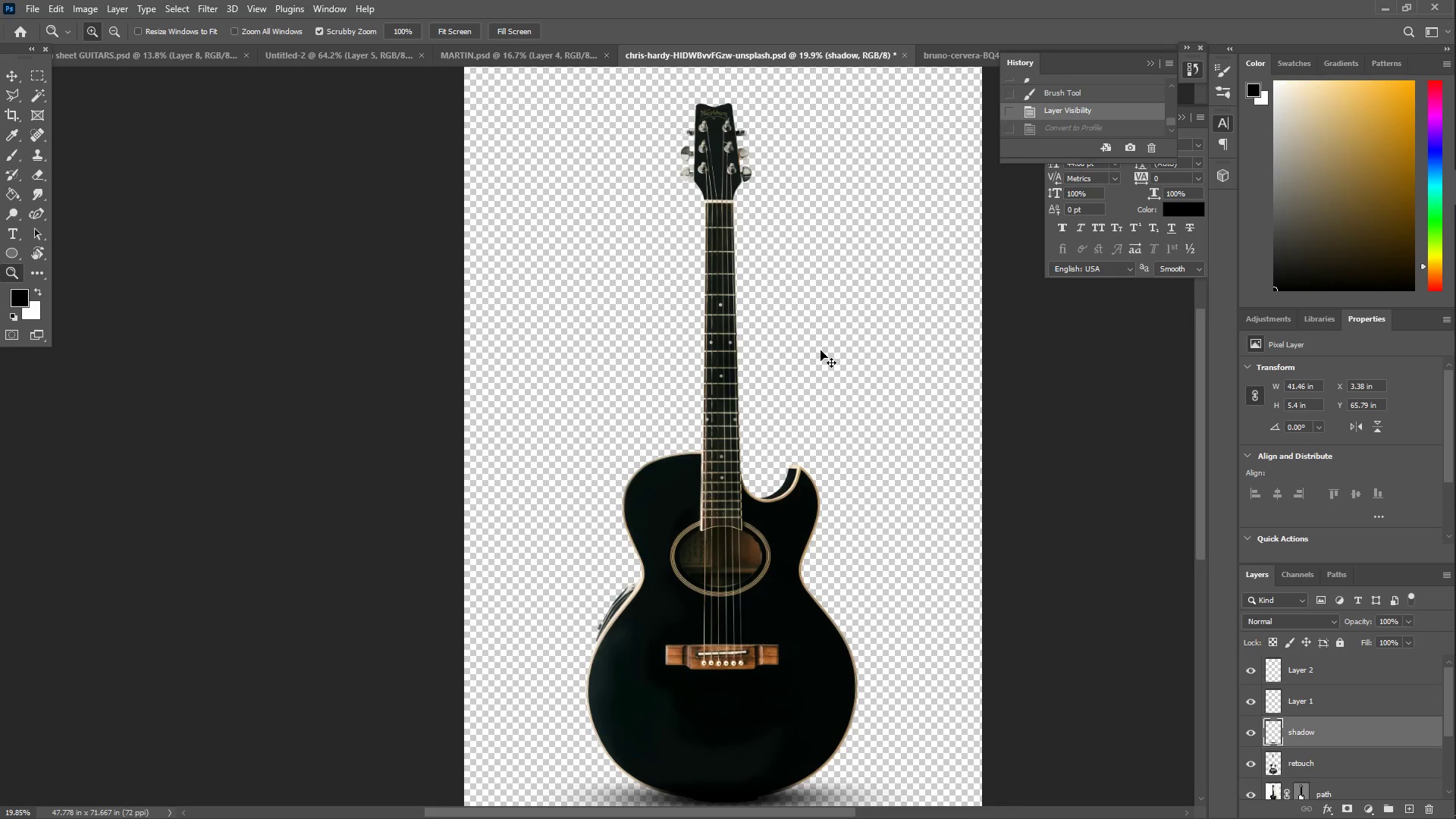 
key(Control+S)
 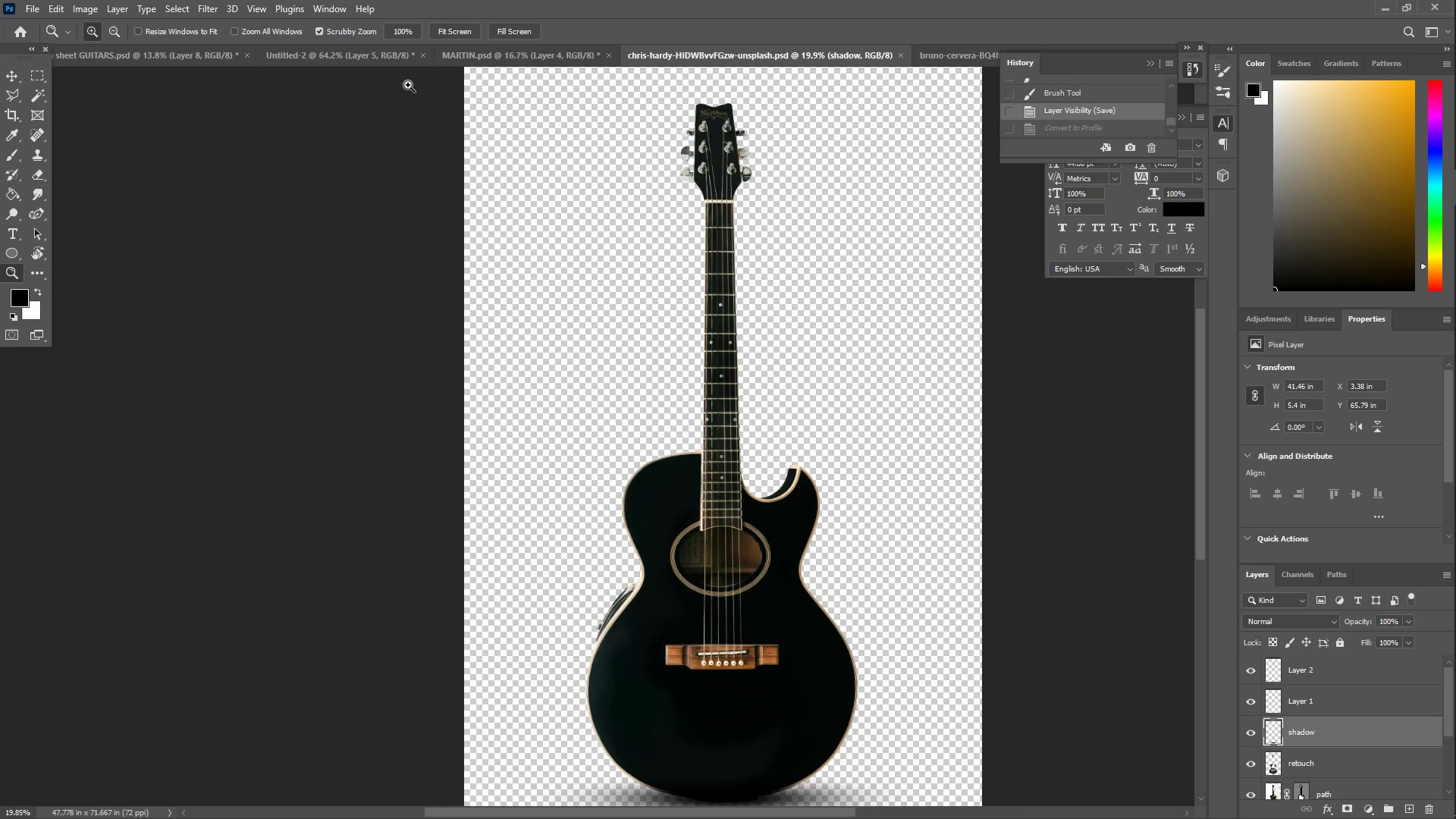 
left_click([27, 11])
 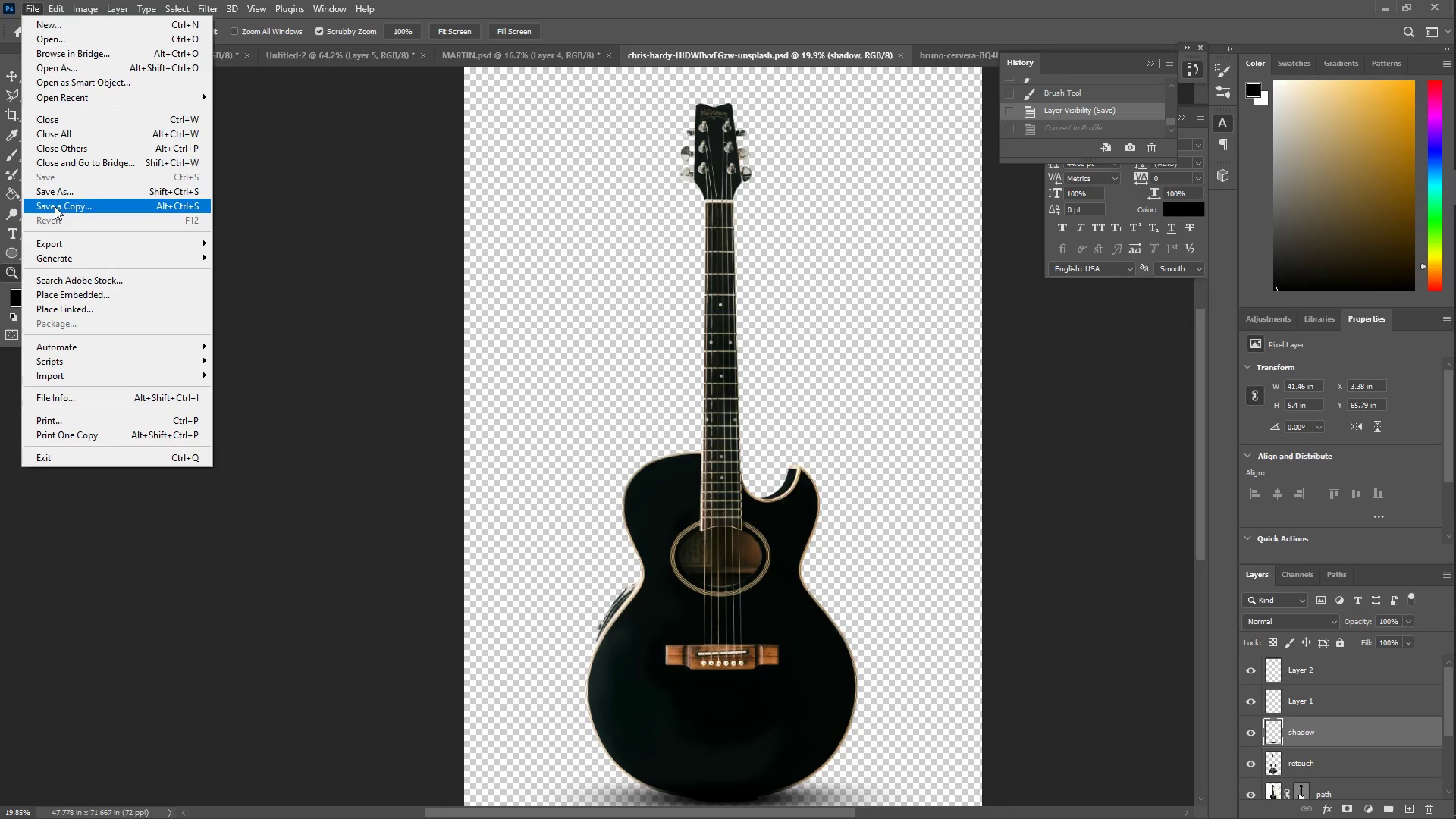 
left_click([56, 190])
 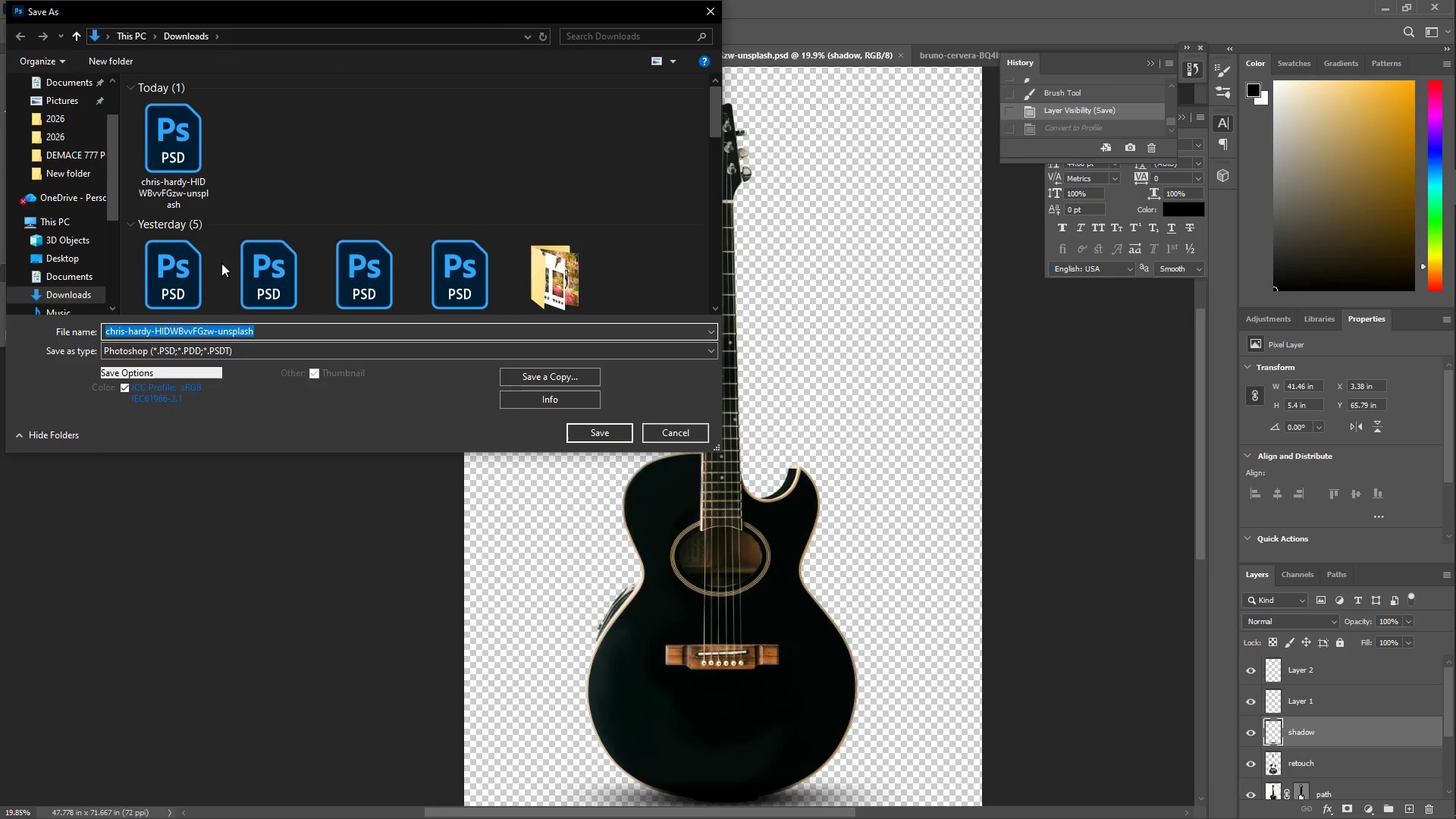 
scroll: coordinate [264, 258], scroll_direction: down, amount: 1.0
 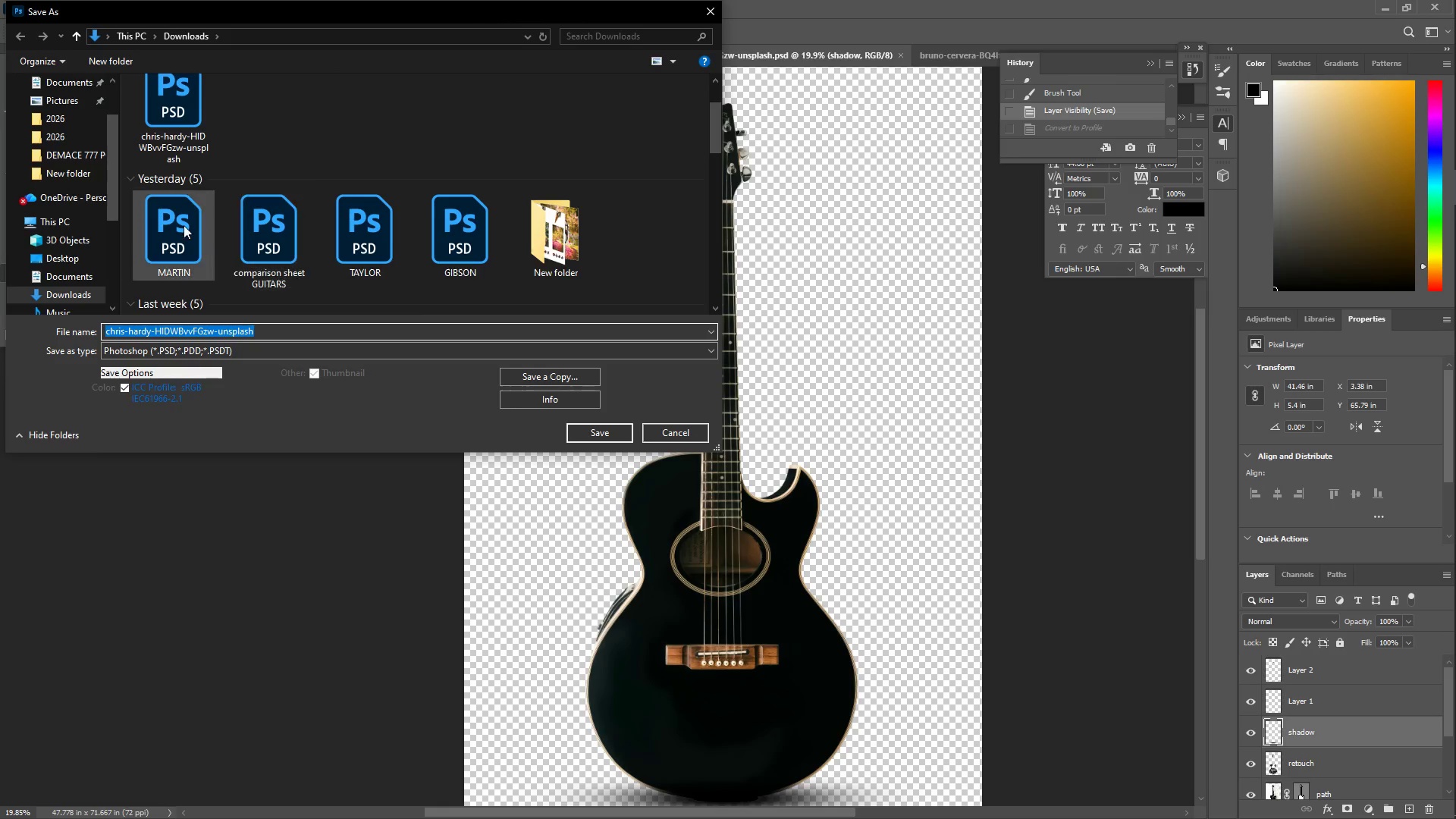 
left_click([183, 222])
 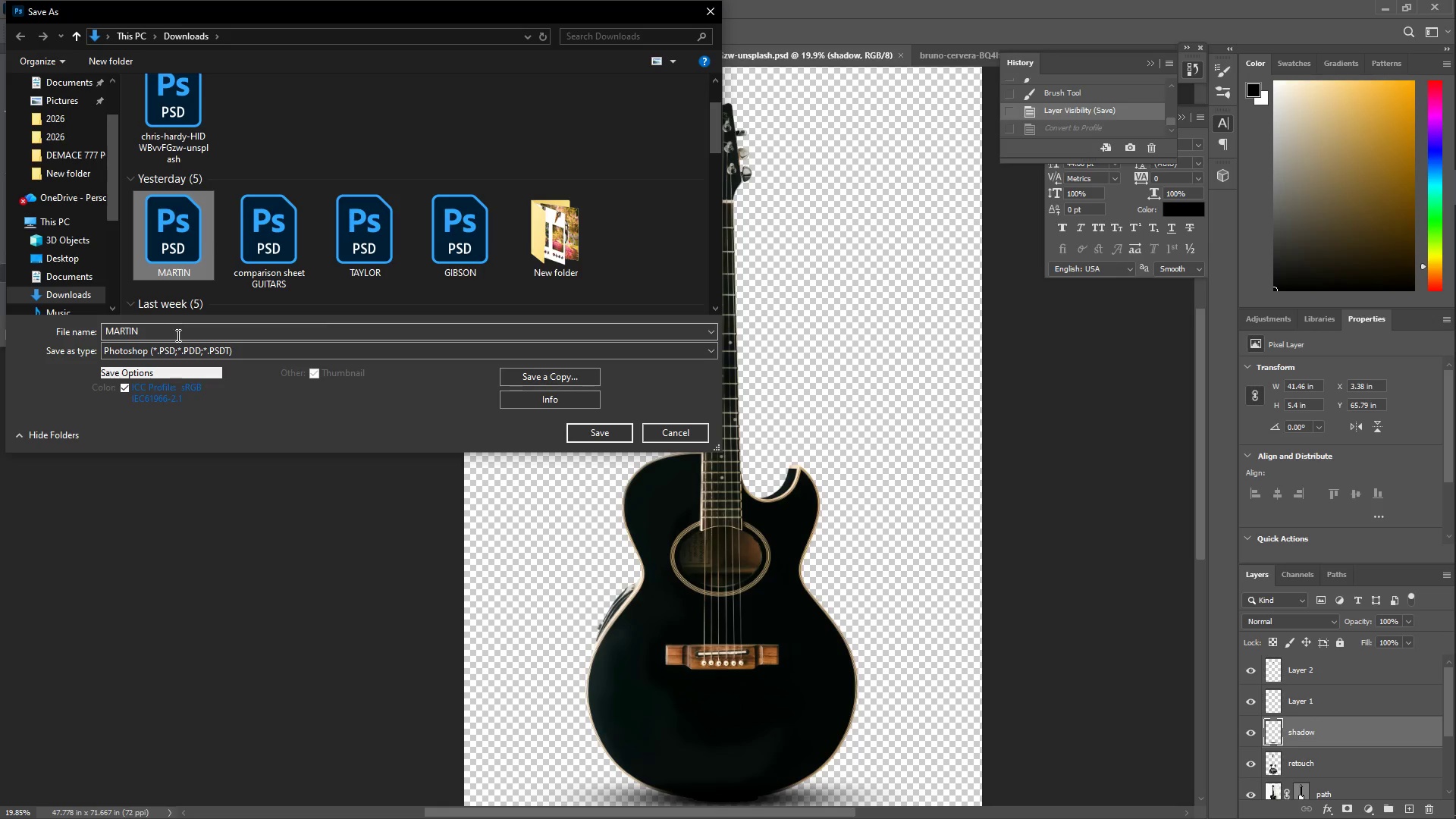 
key(Control+ControlLeft)
 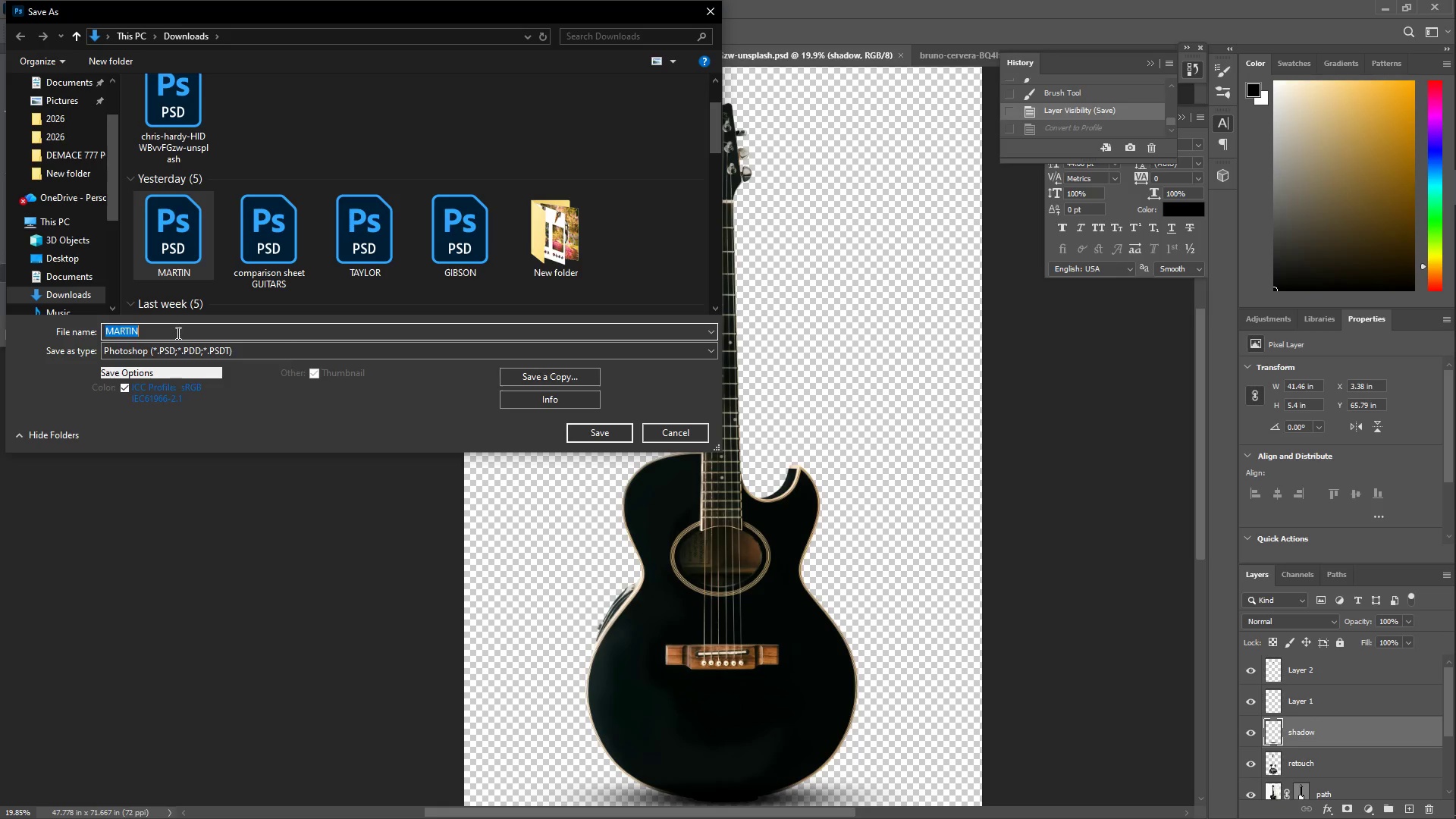 
key(Control+A)
 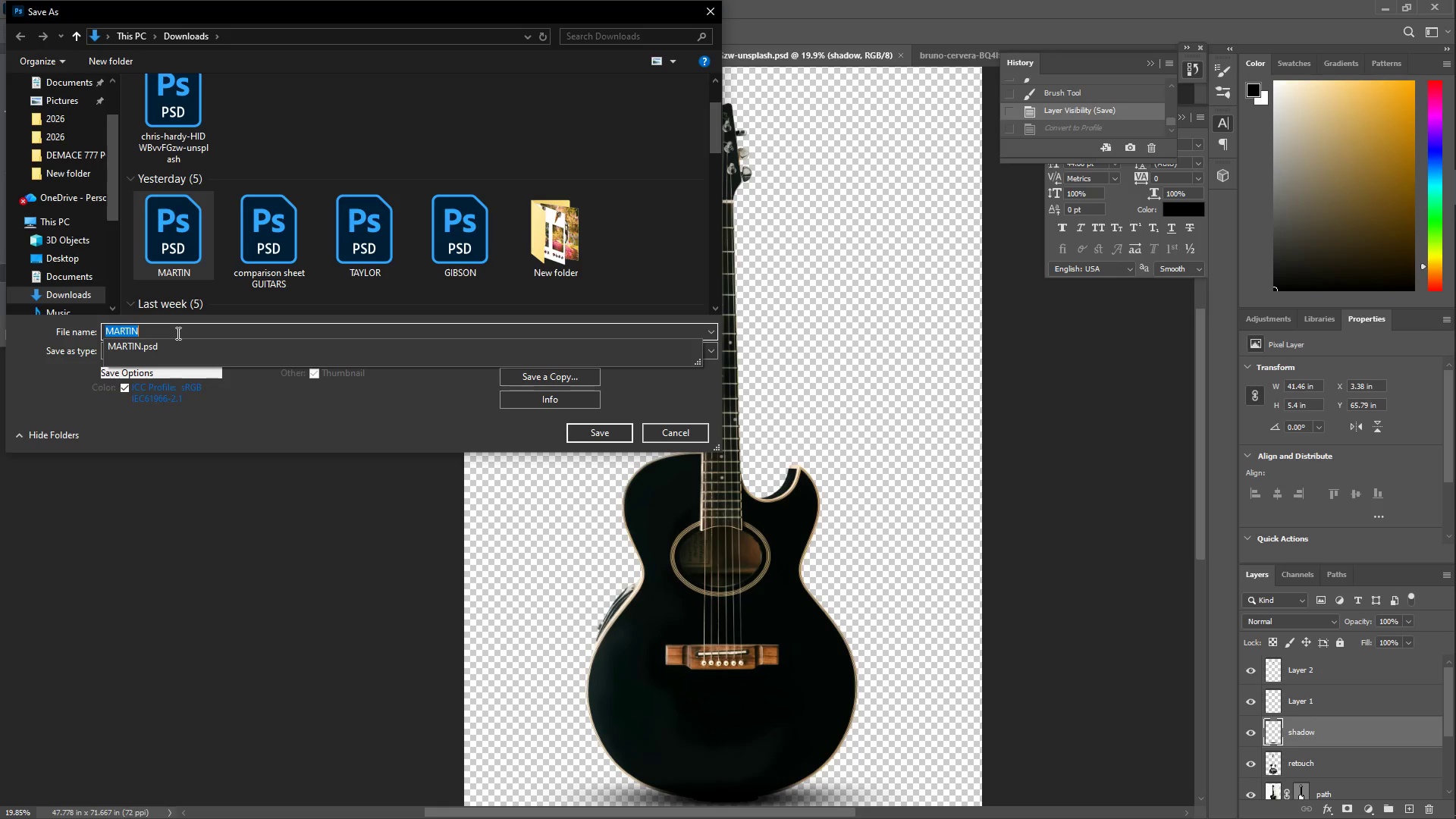 
type(WASHBURM)
key(Backspace)
type(N)
 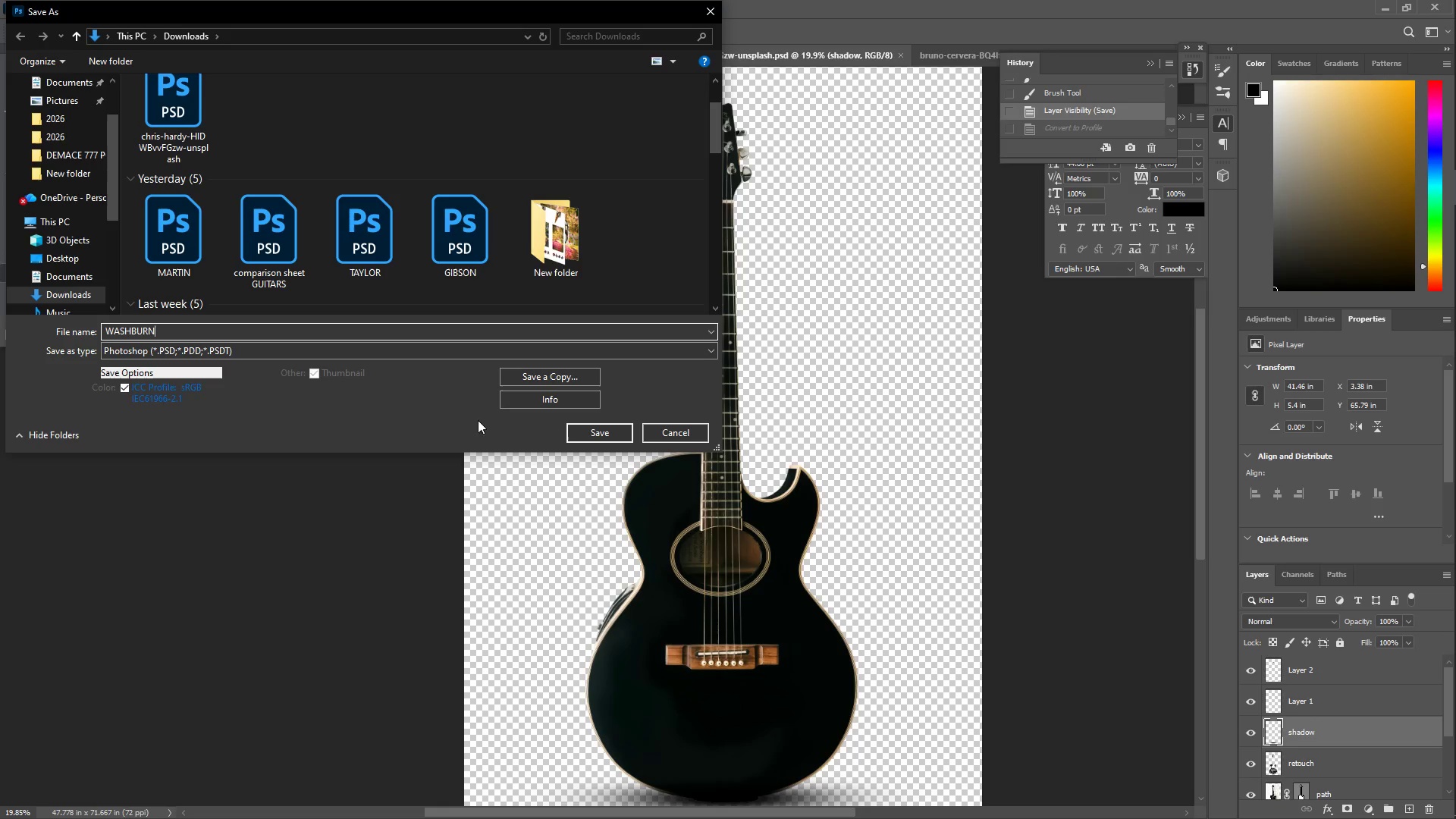 
left_click([570, 432])
 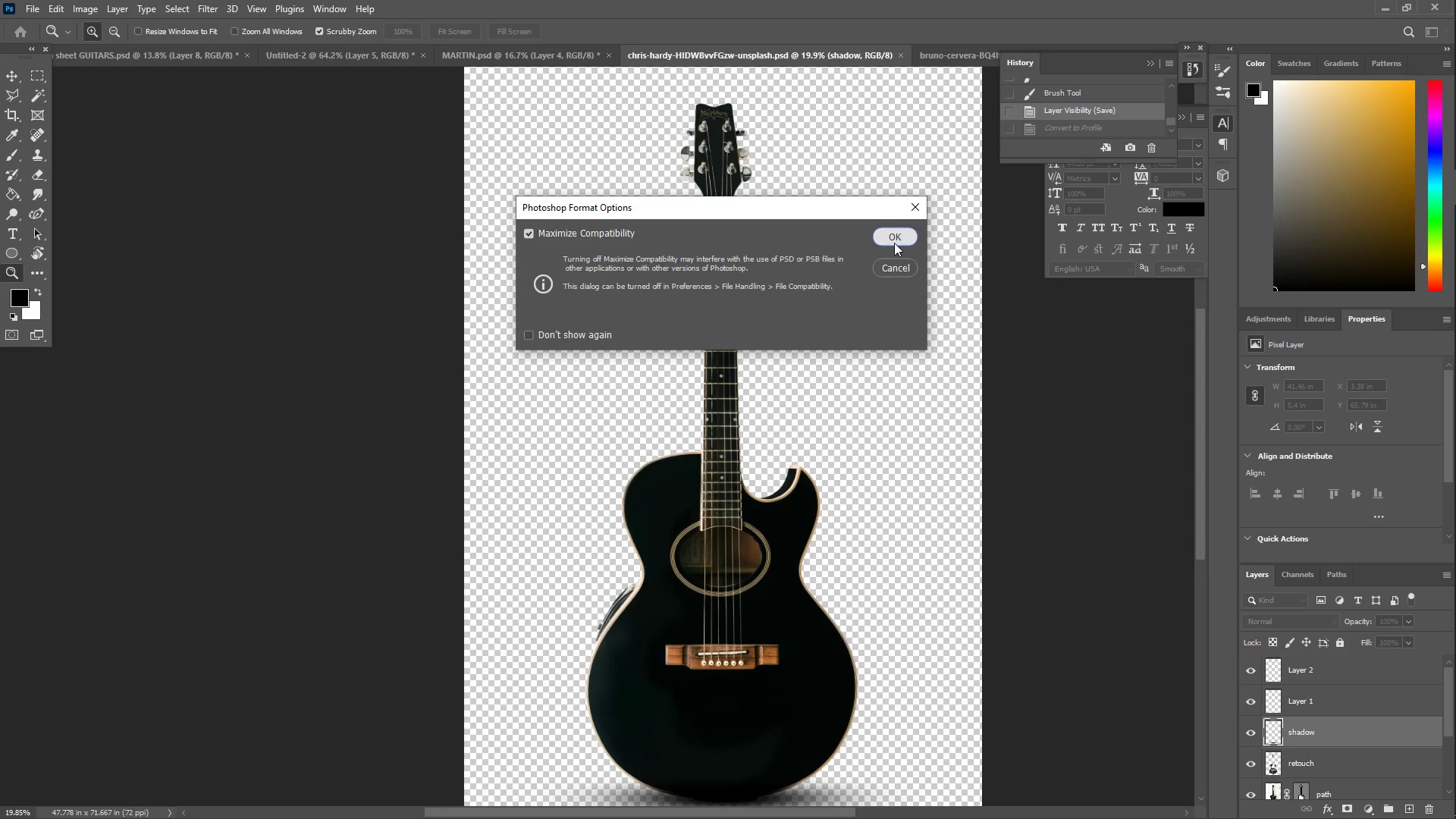 
left_click([894, 243])
 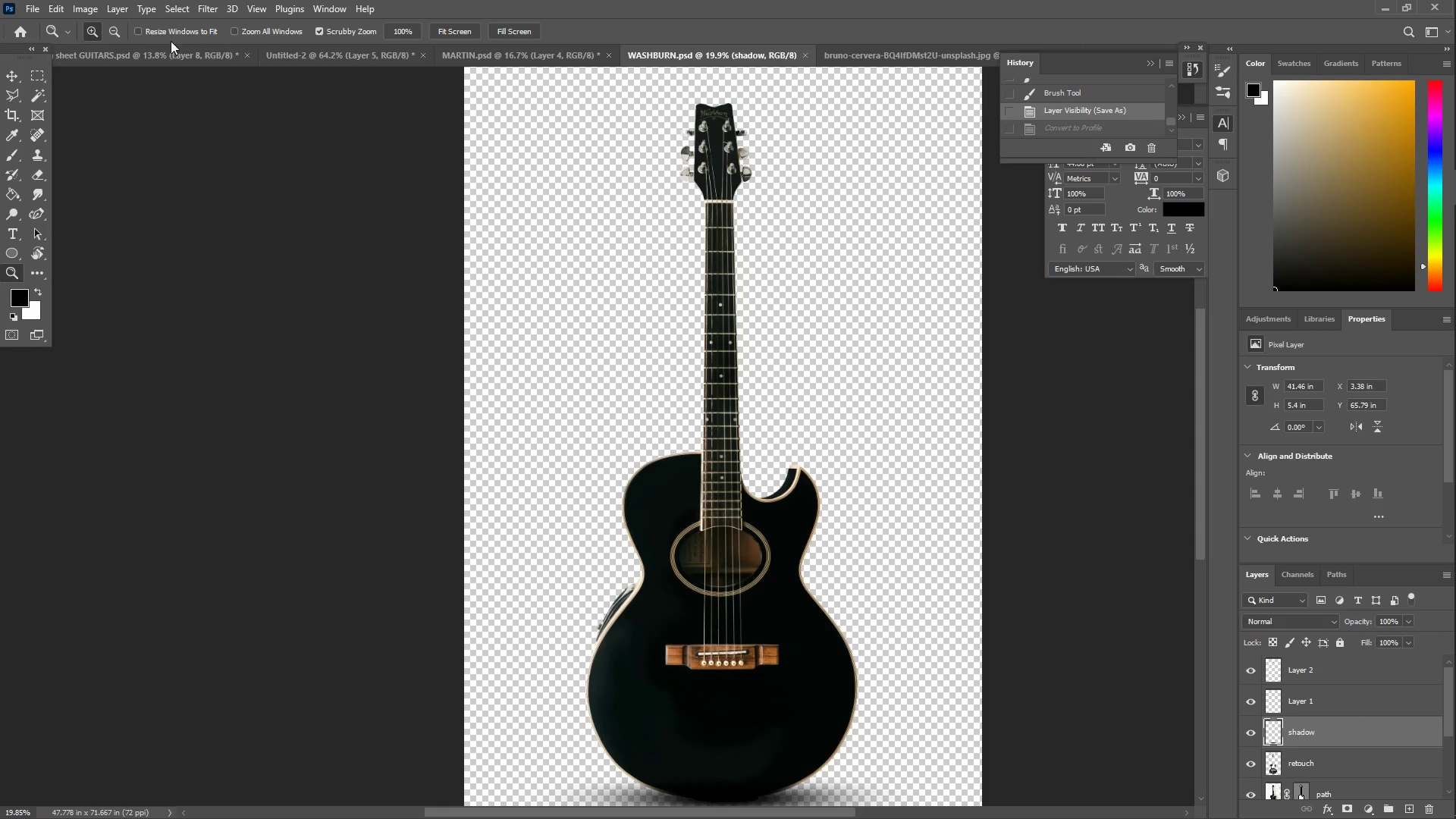 
left_click([26, 13])
 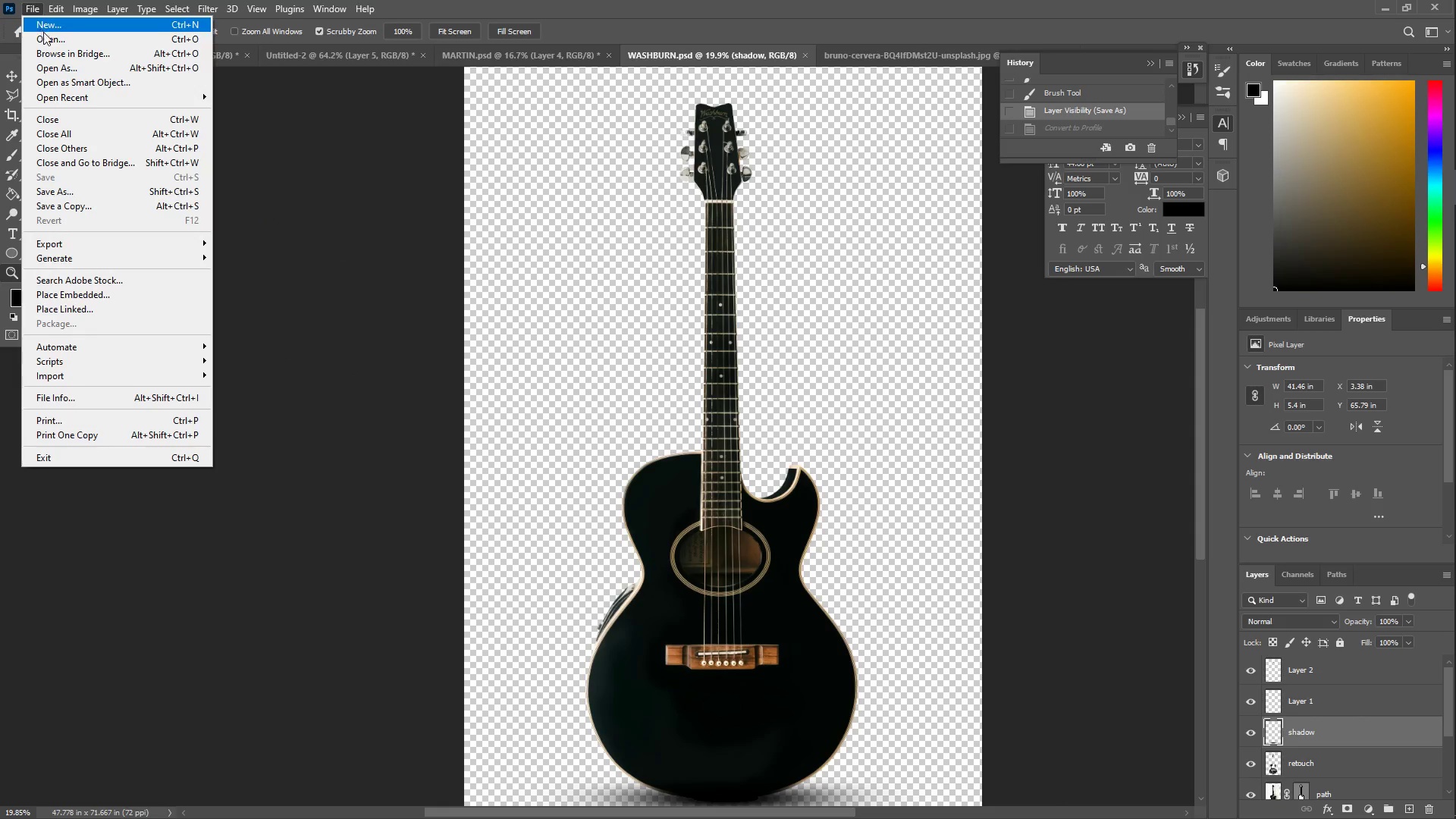 
left_click([49, 33])
 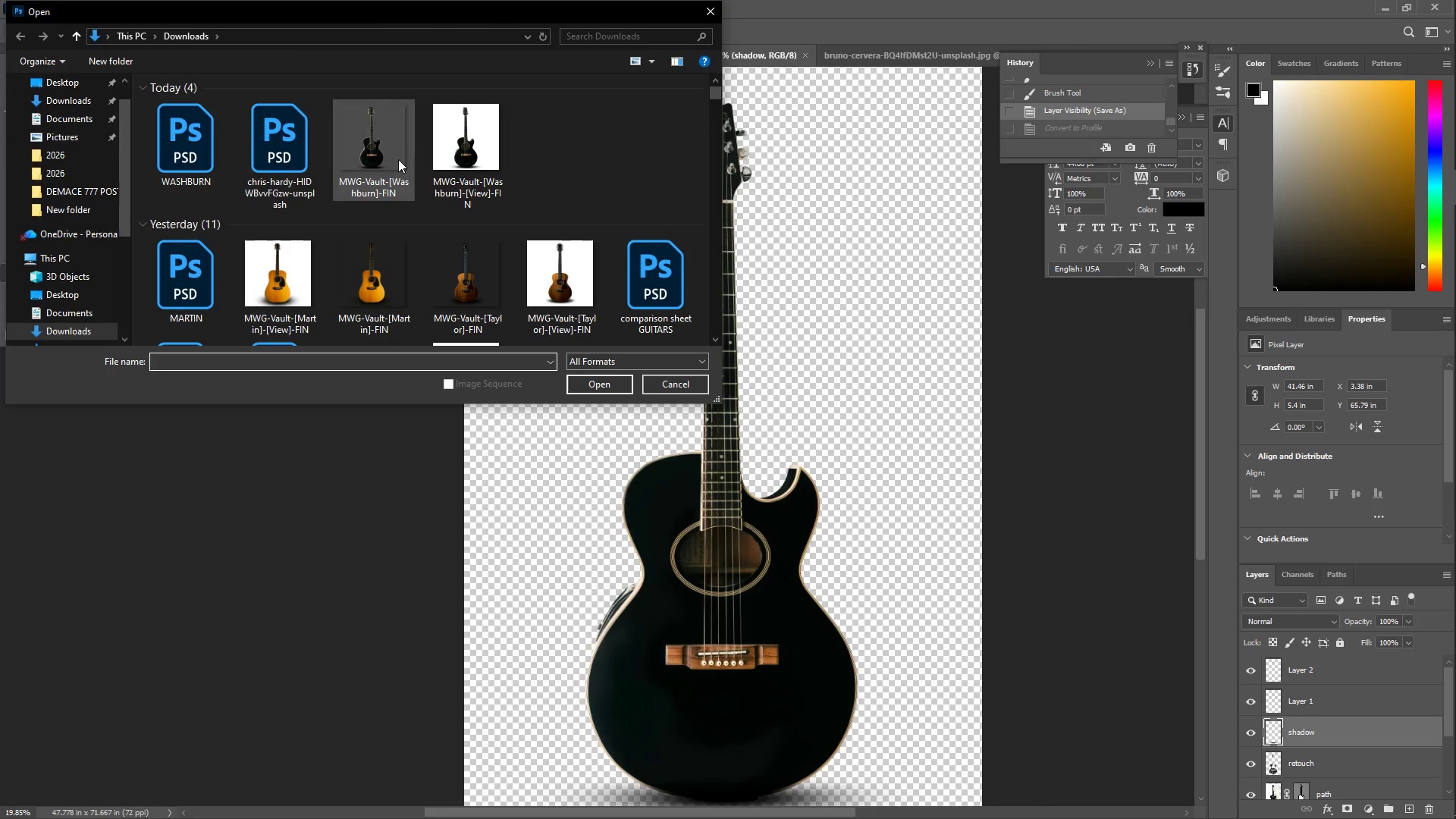 
scroll: coordinate [522, 241], scroll_direction: none, amount: 0.0
 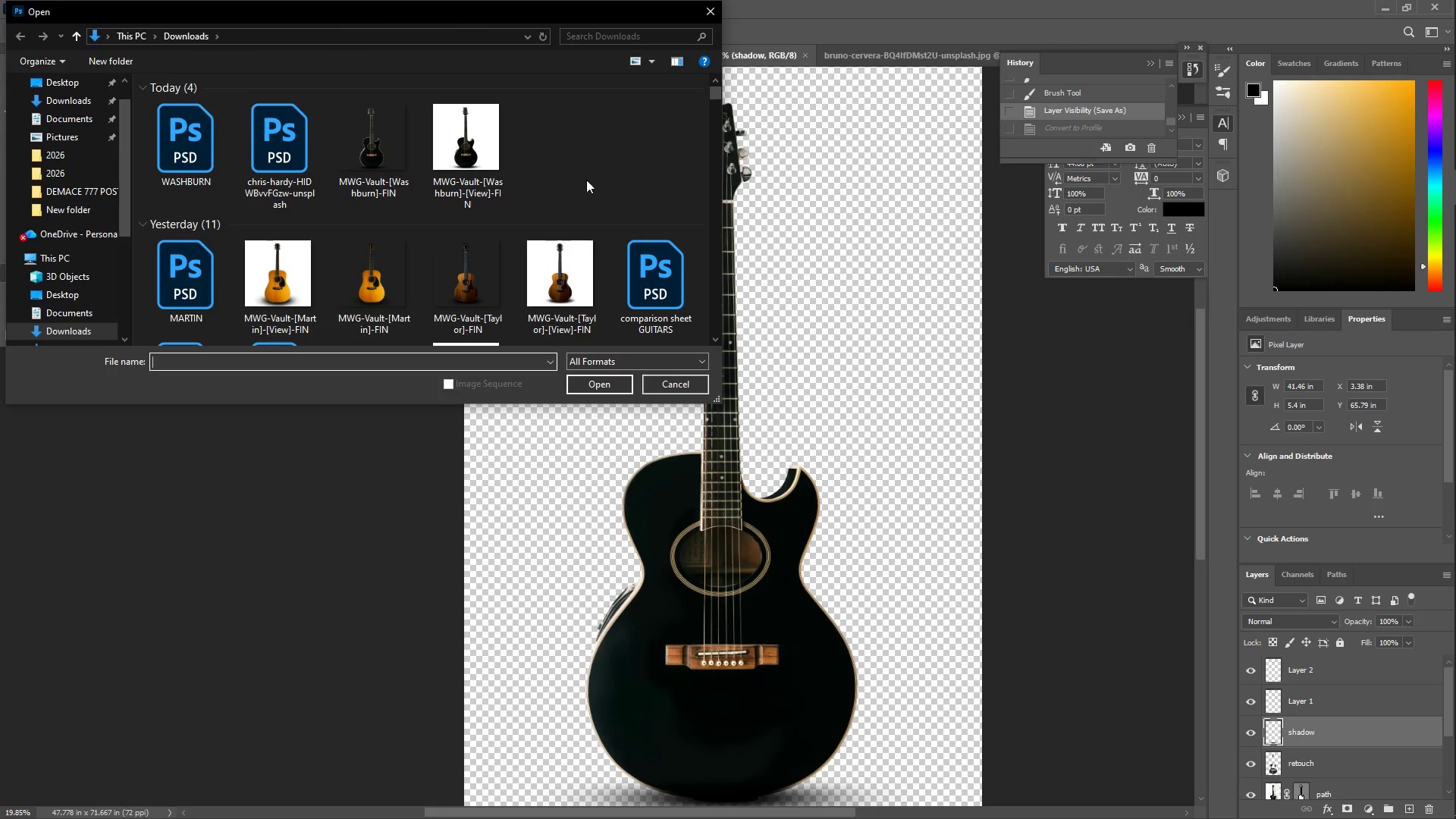 
scroll: coordinate [469, 262], scroll_direction: down, amount: 2.0
 